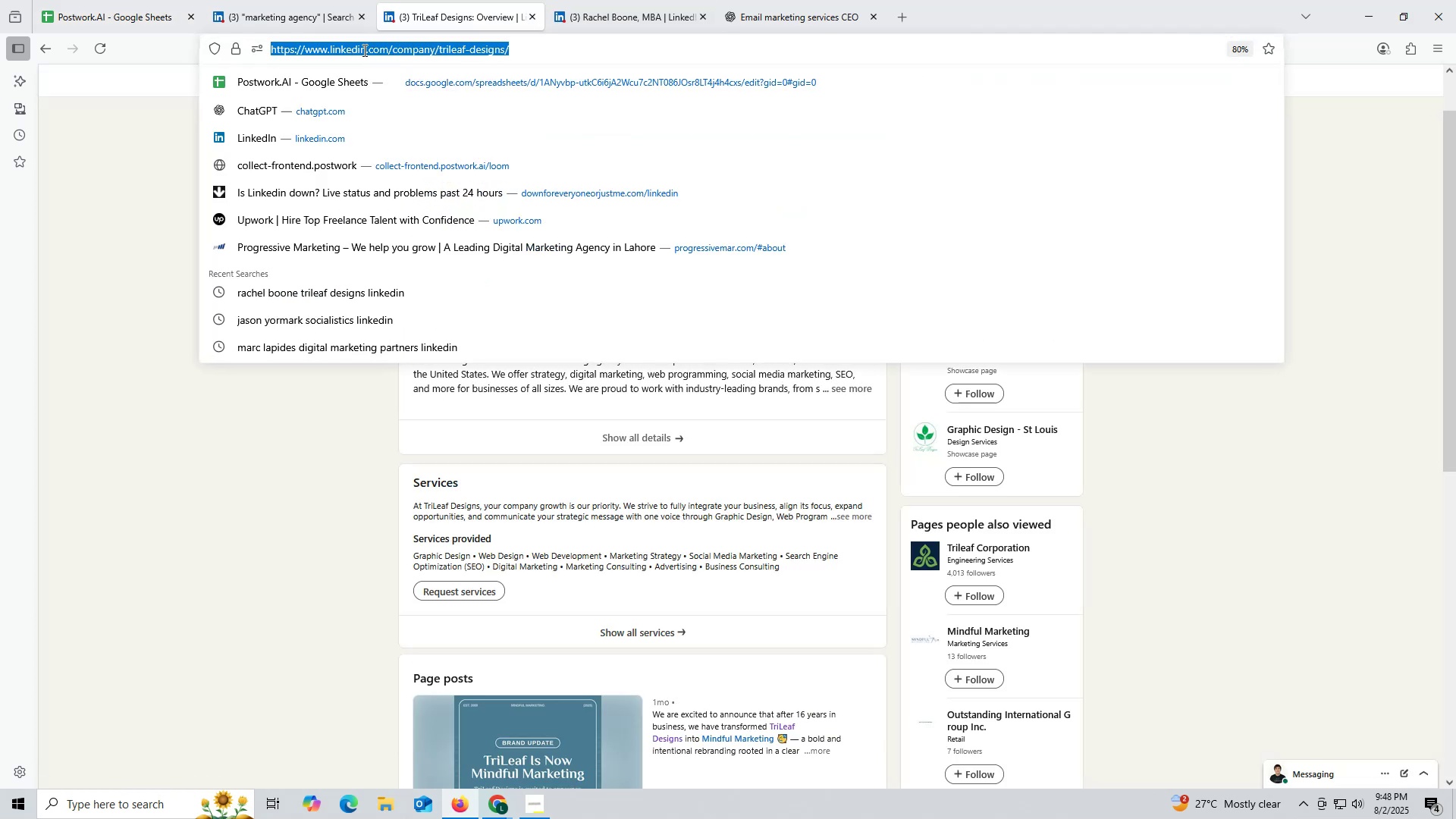 
key(Control+C)
 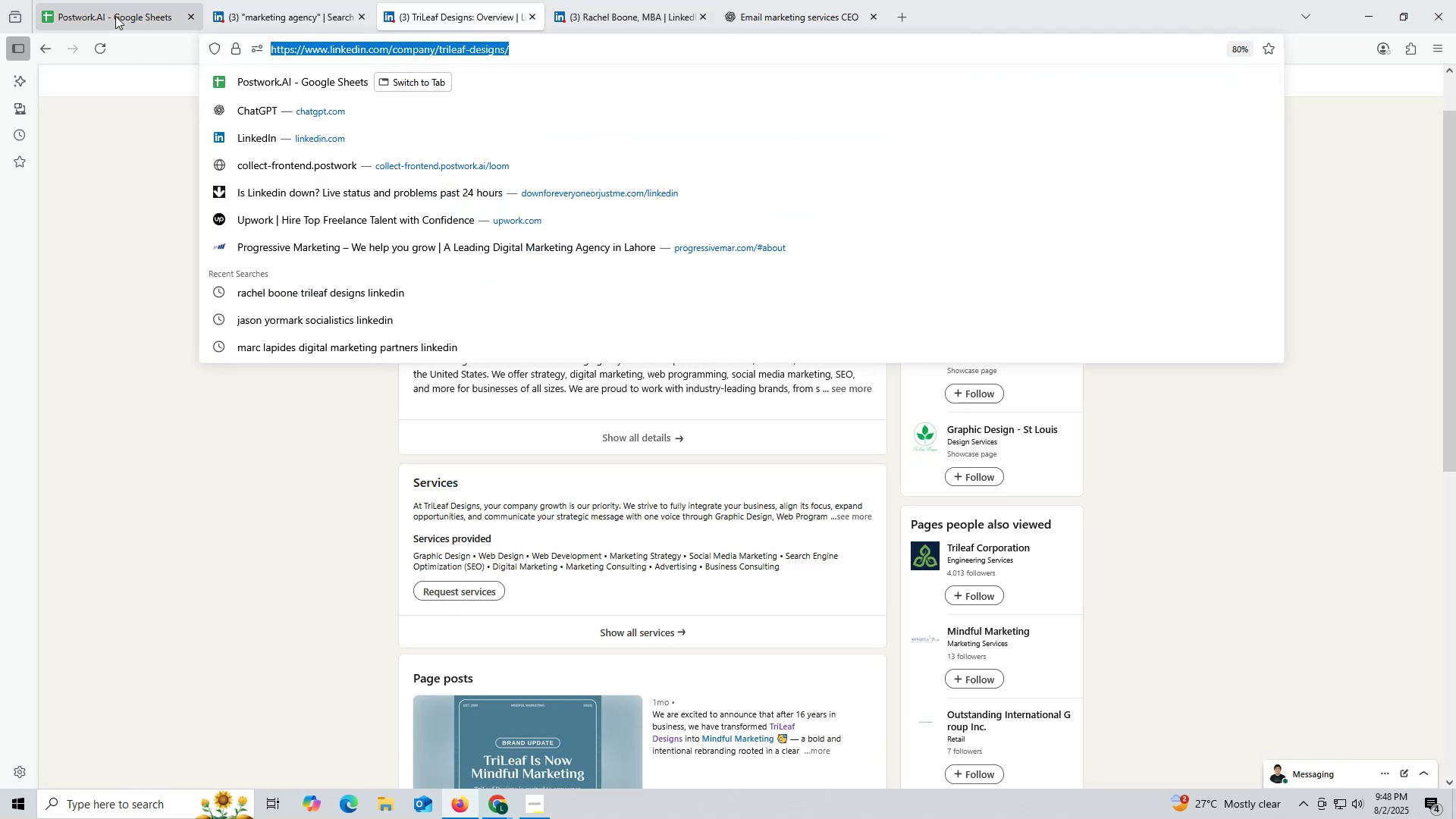 
left_click([115, 14])
 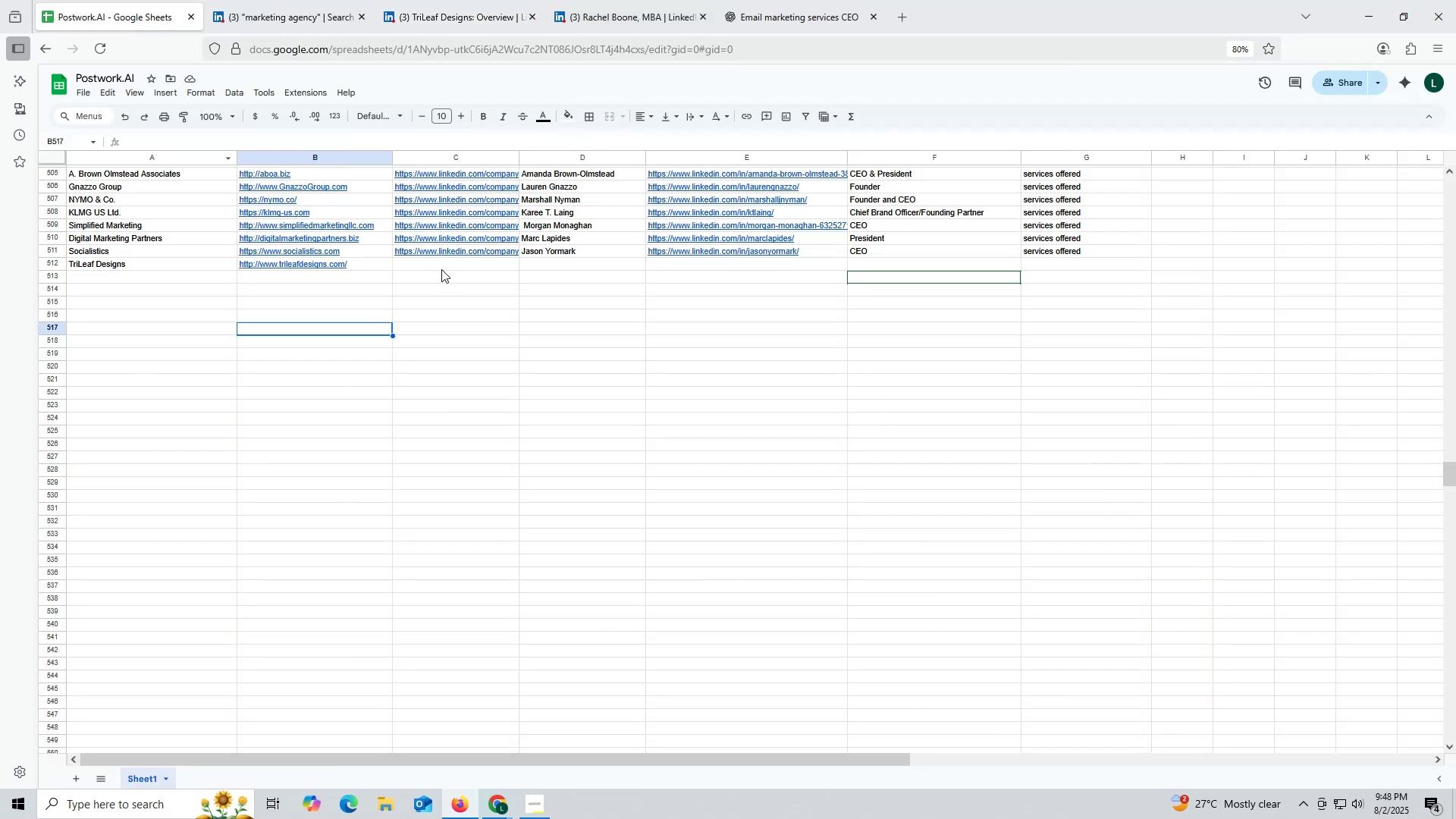 
double_click([441, 269])
 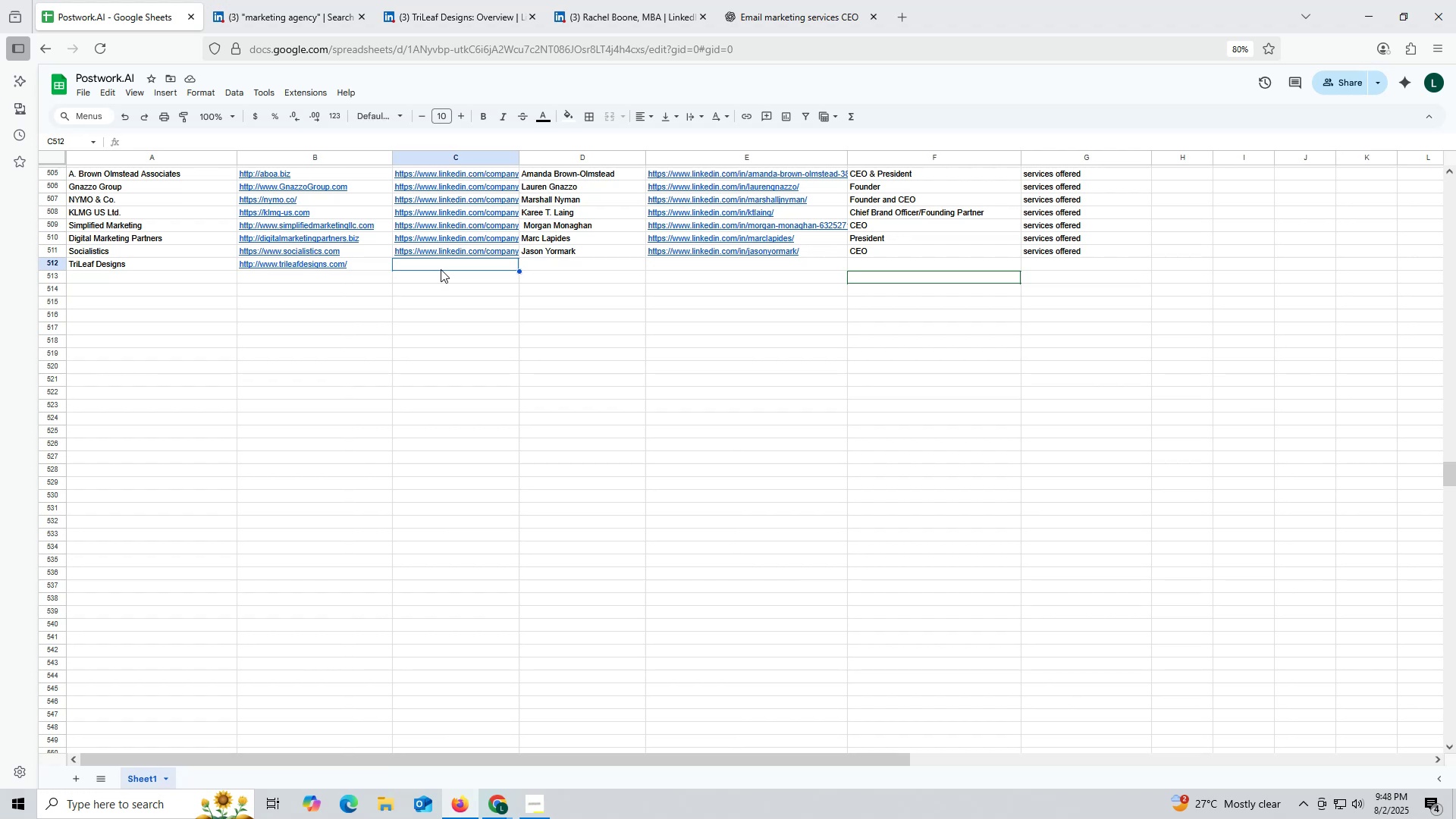 
key(Control+ControlLeft)
 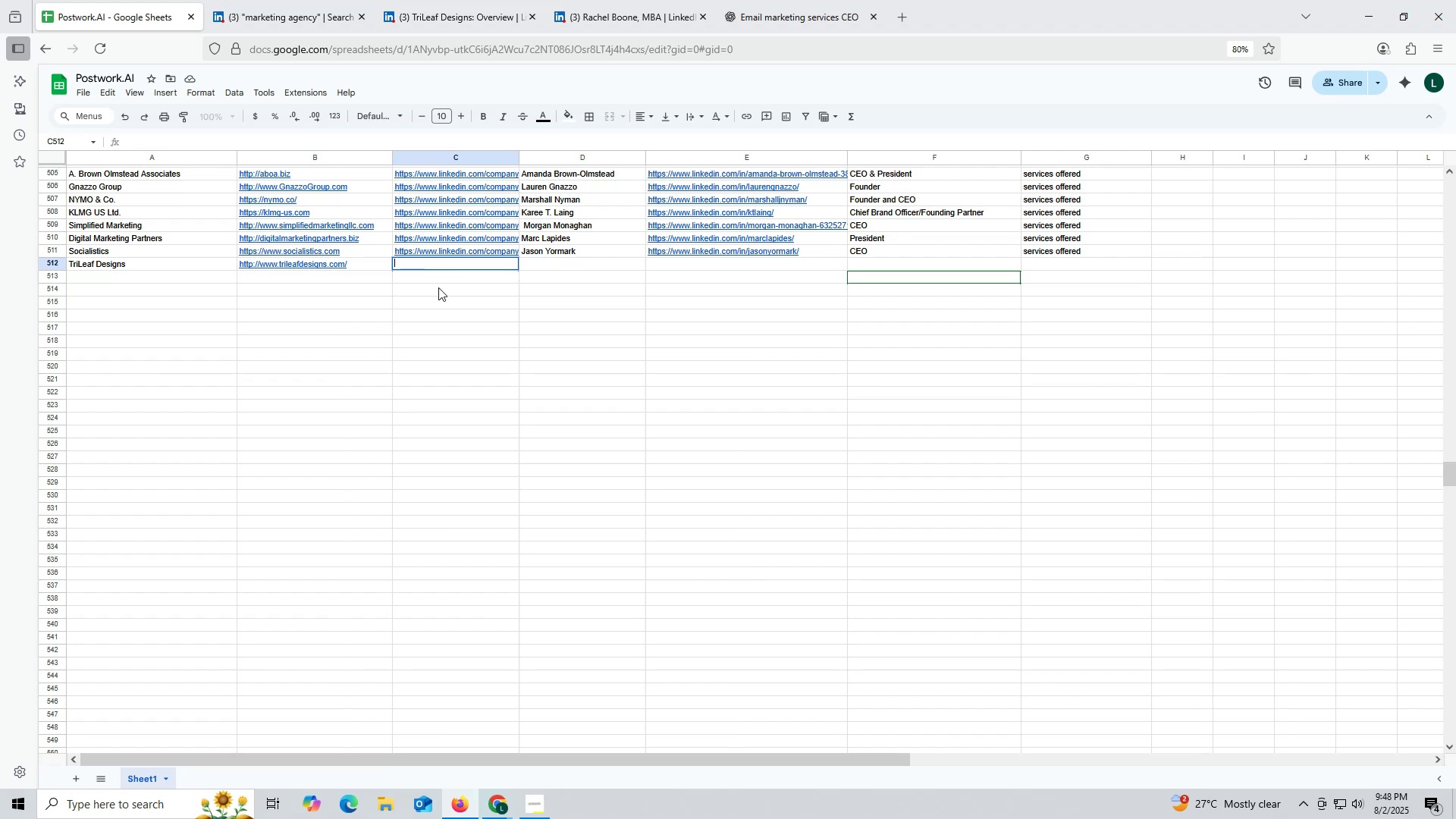 
key(Control+V)
 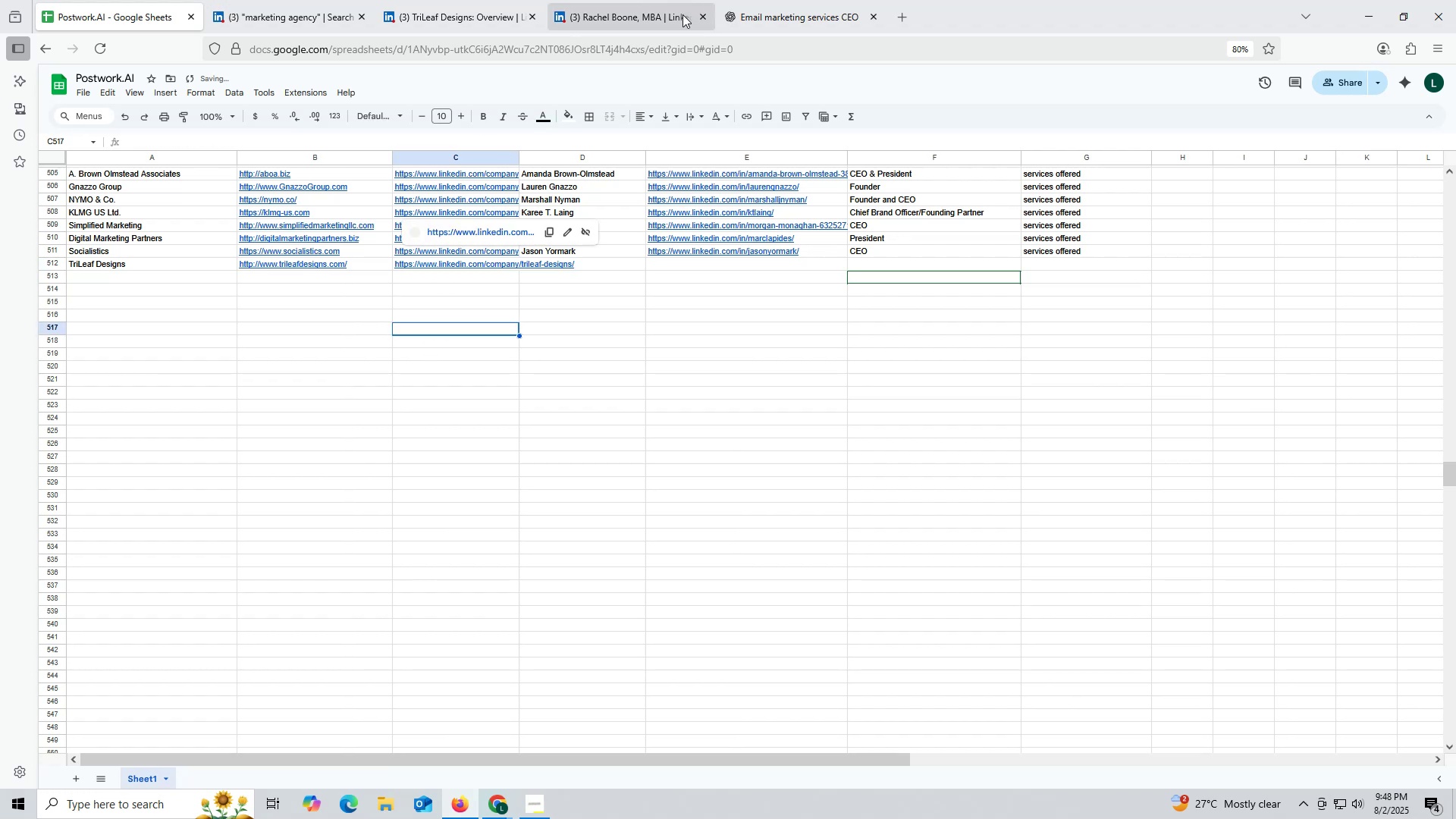 
left_click([606, 16])
 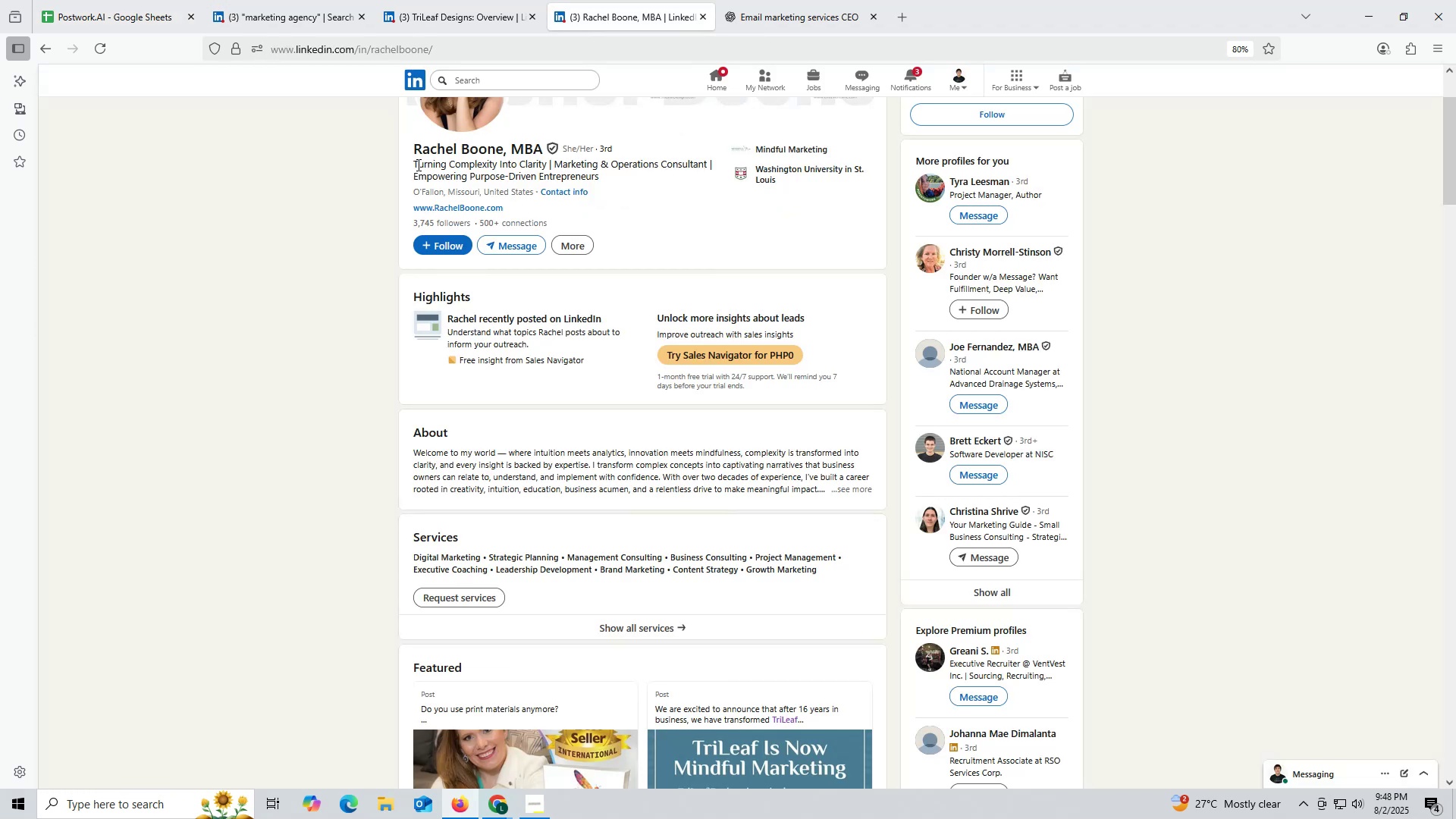 
left_click_drag(start_coordinate=[410, 153], to_coordinate=[503, 150])
 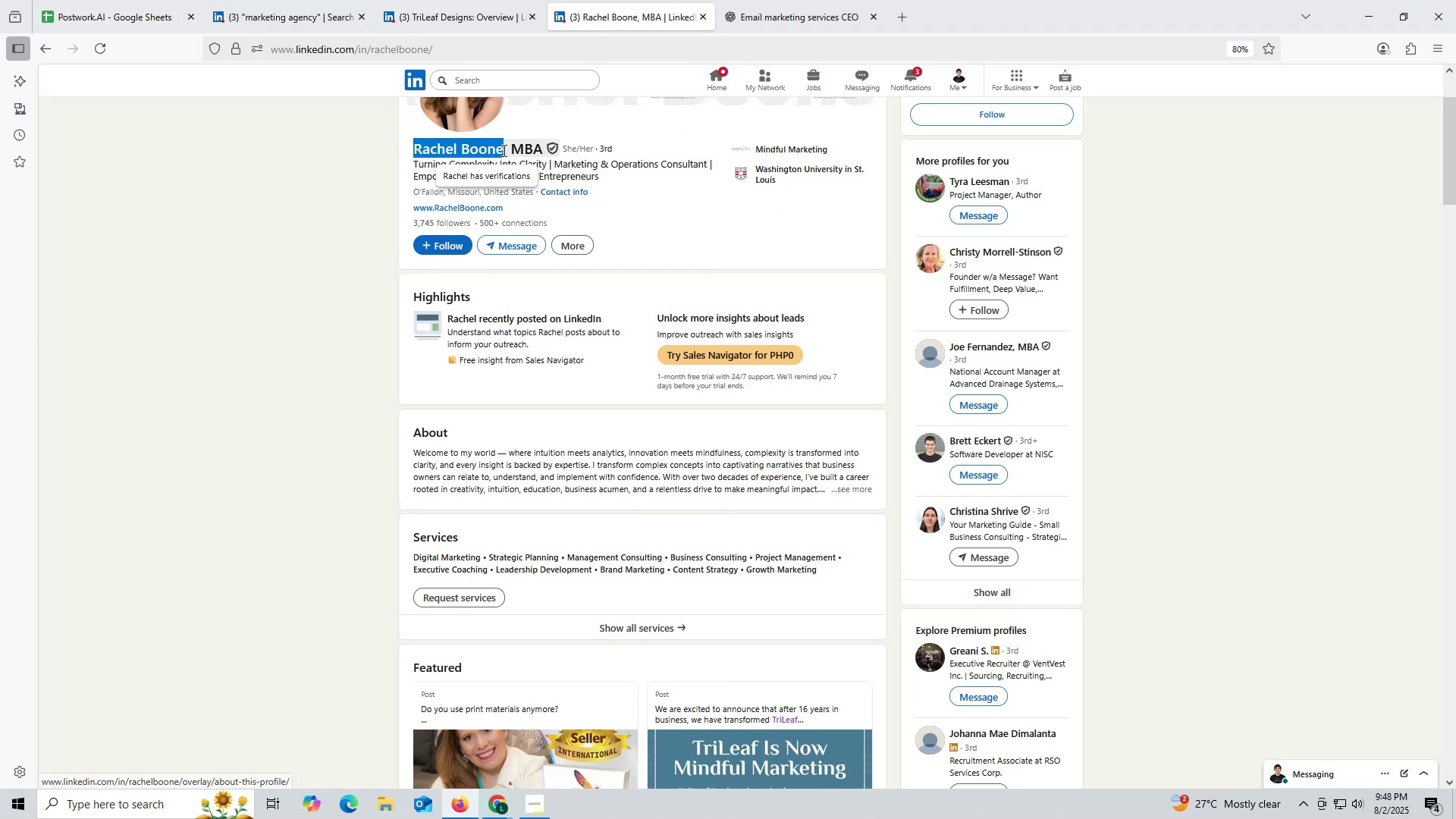 
key(Control+ControlLeft)
 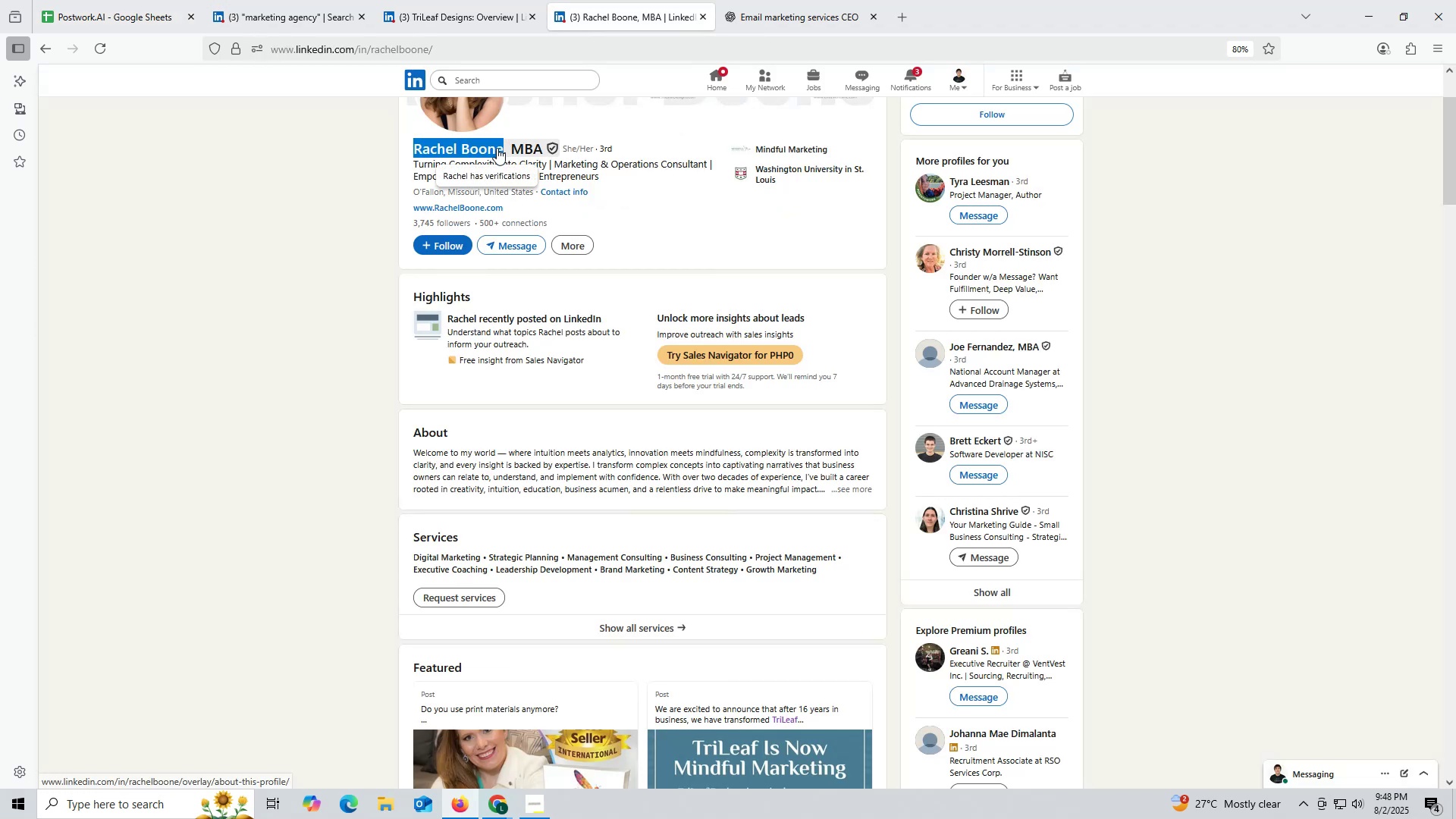 
key(Control+C)
 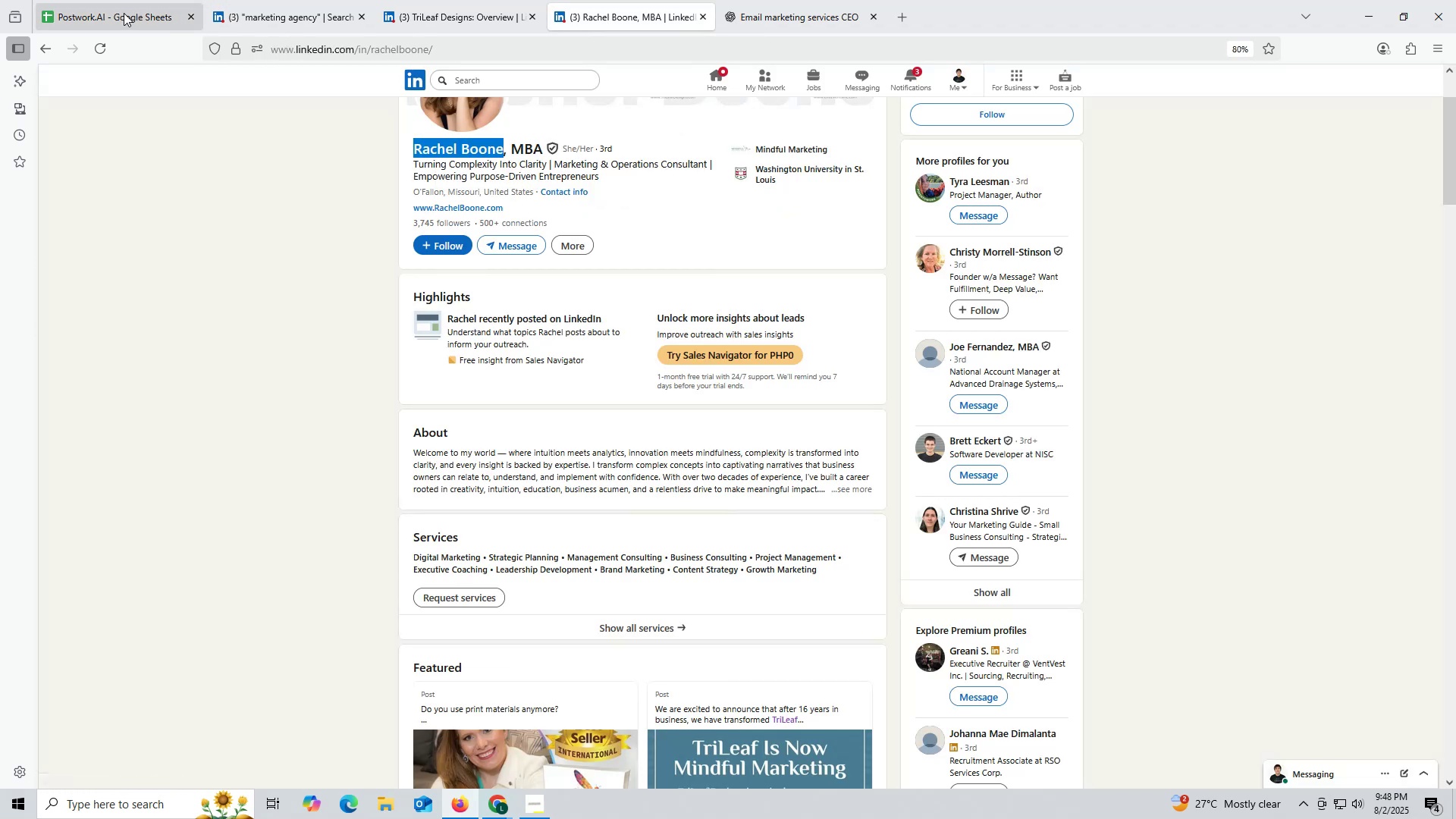 
left_click([110, 13])
 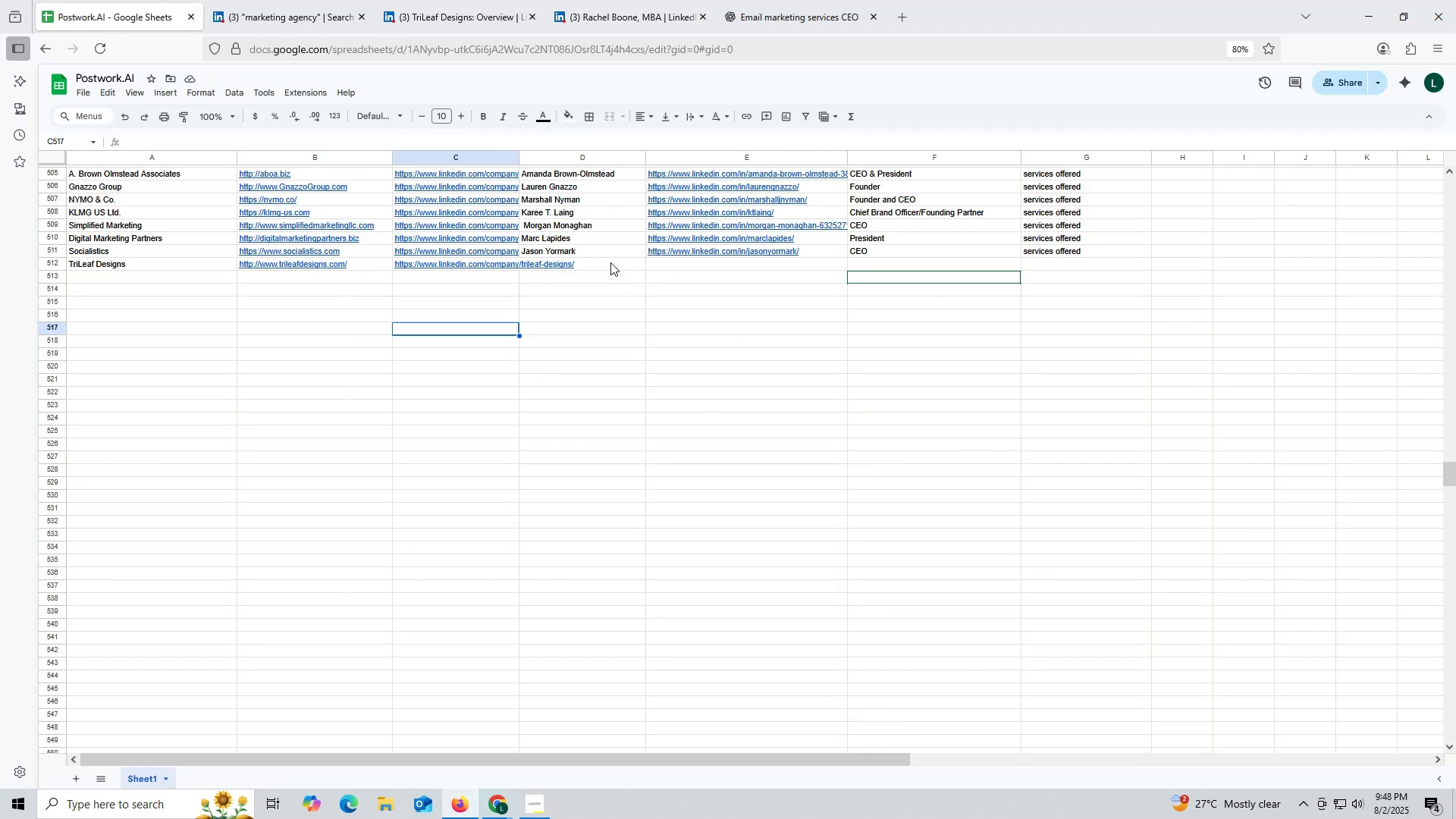 
double_click([610, 262])
 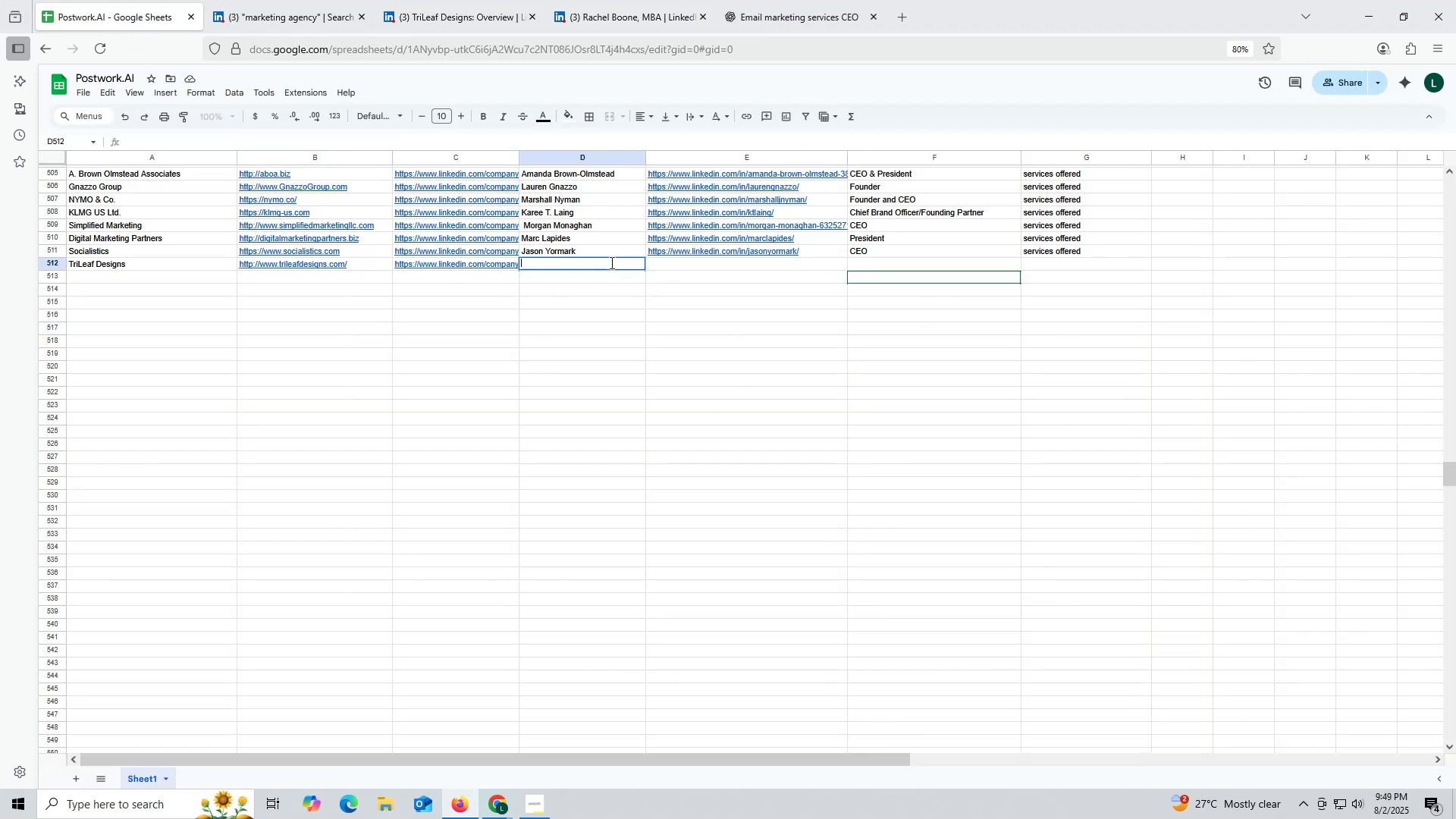 
key(Control+ControlLeft)
 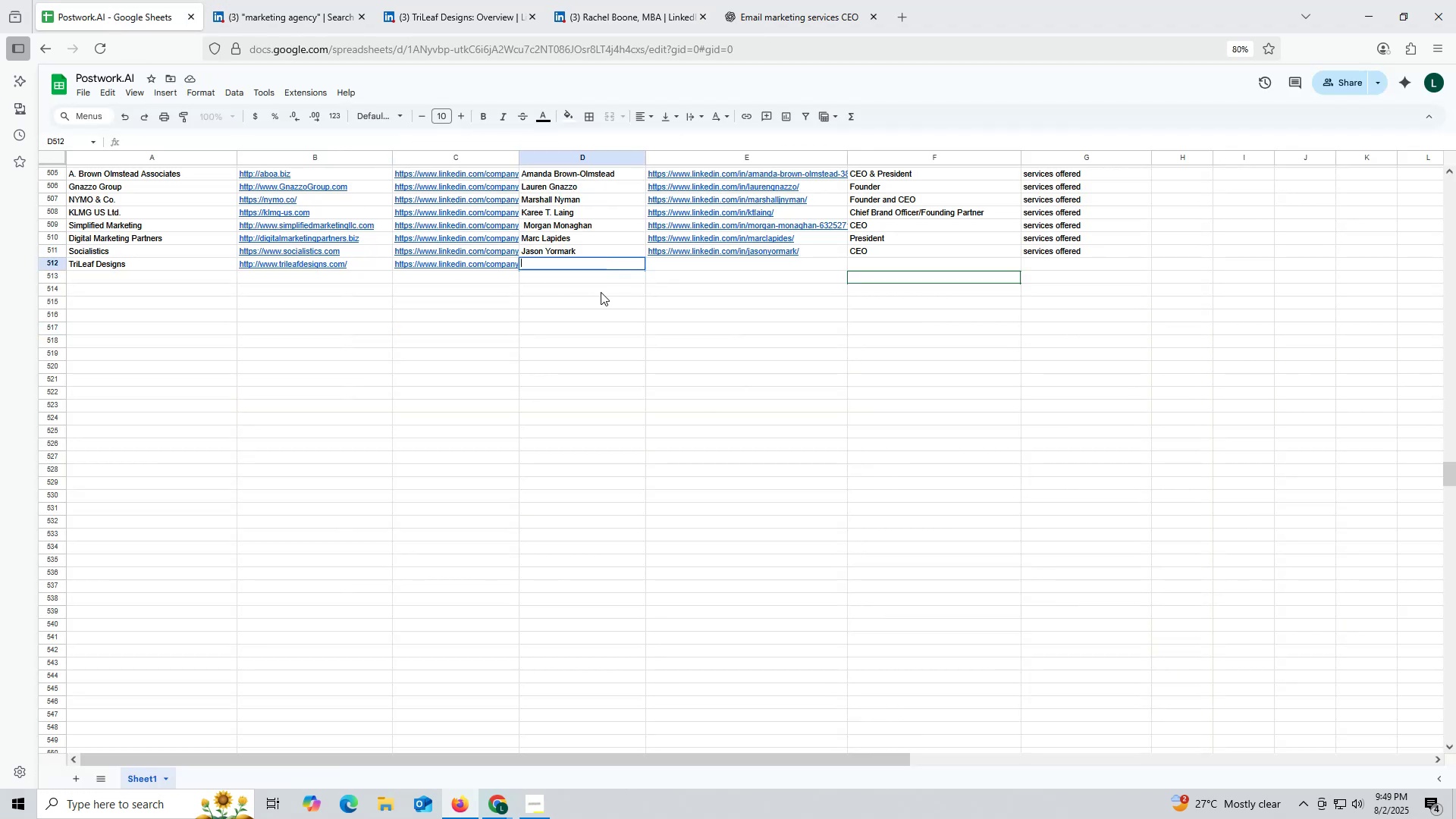 
key(Control+V)
 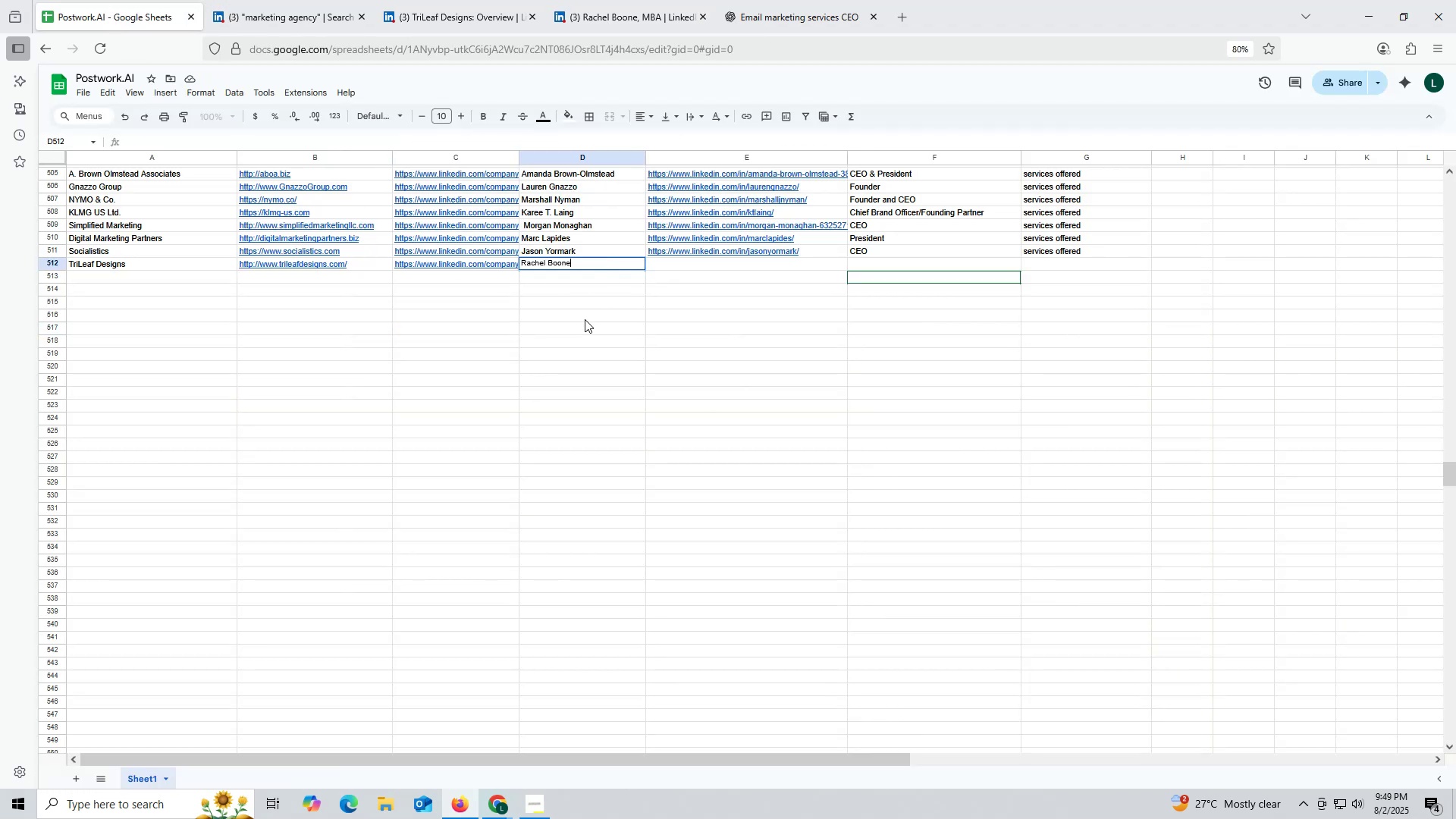 
left_click([585, 319])
 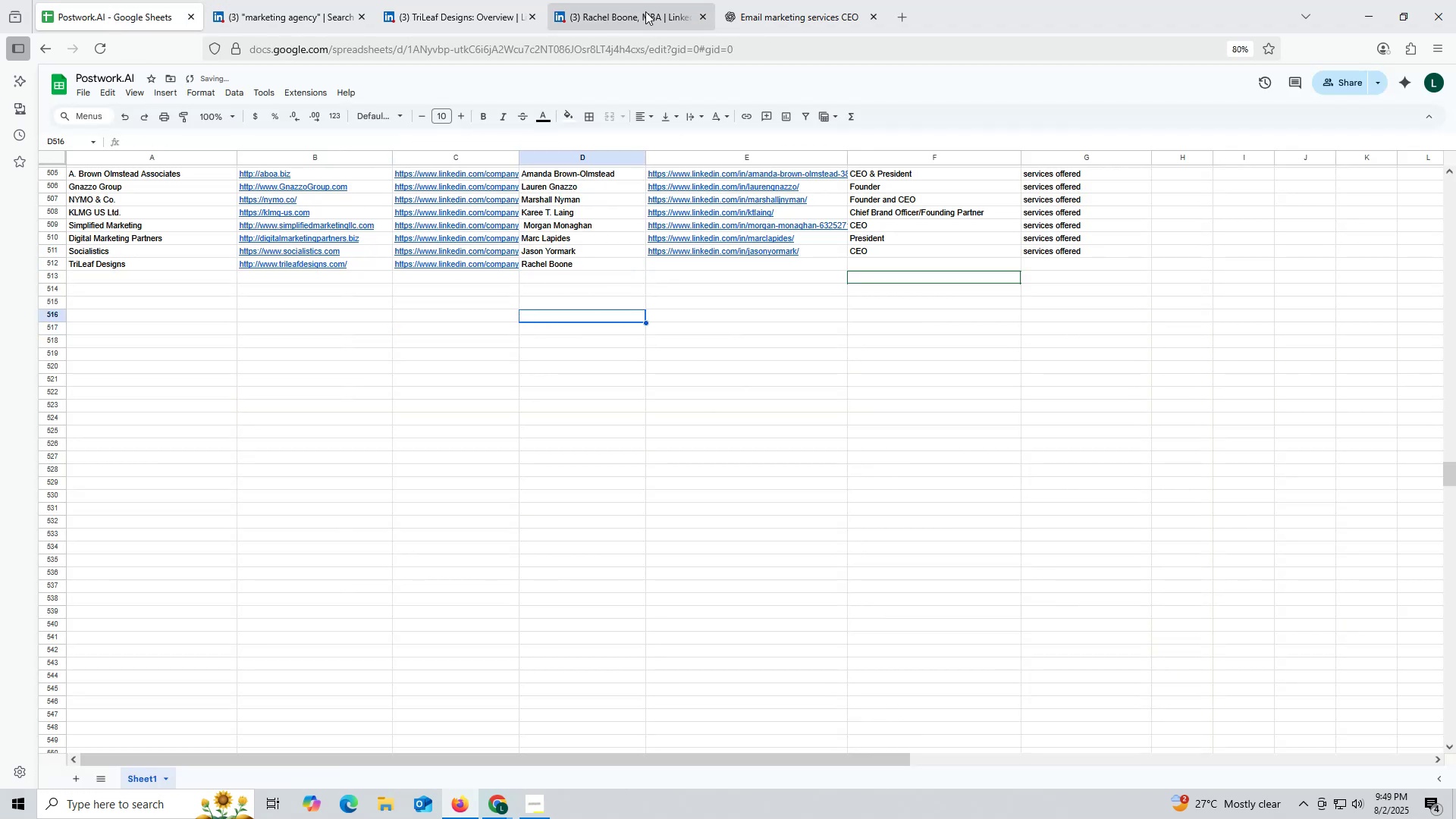 
left_click([645, 11])
 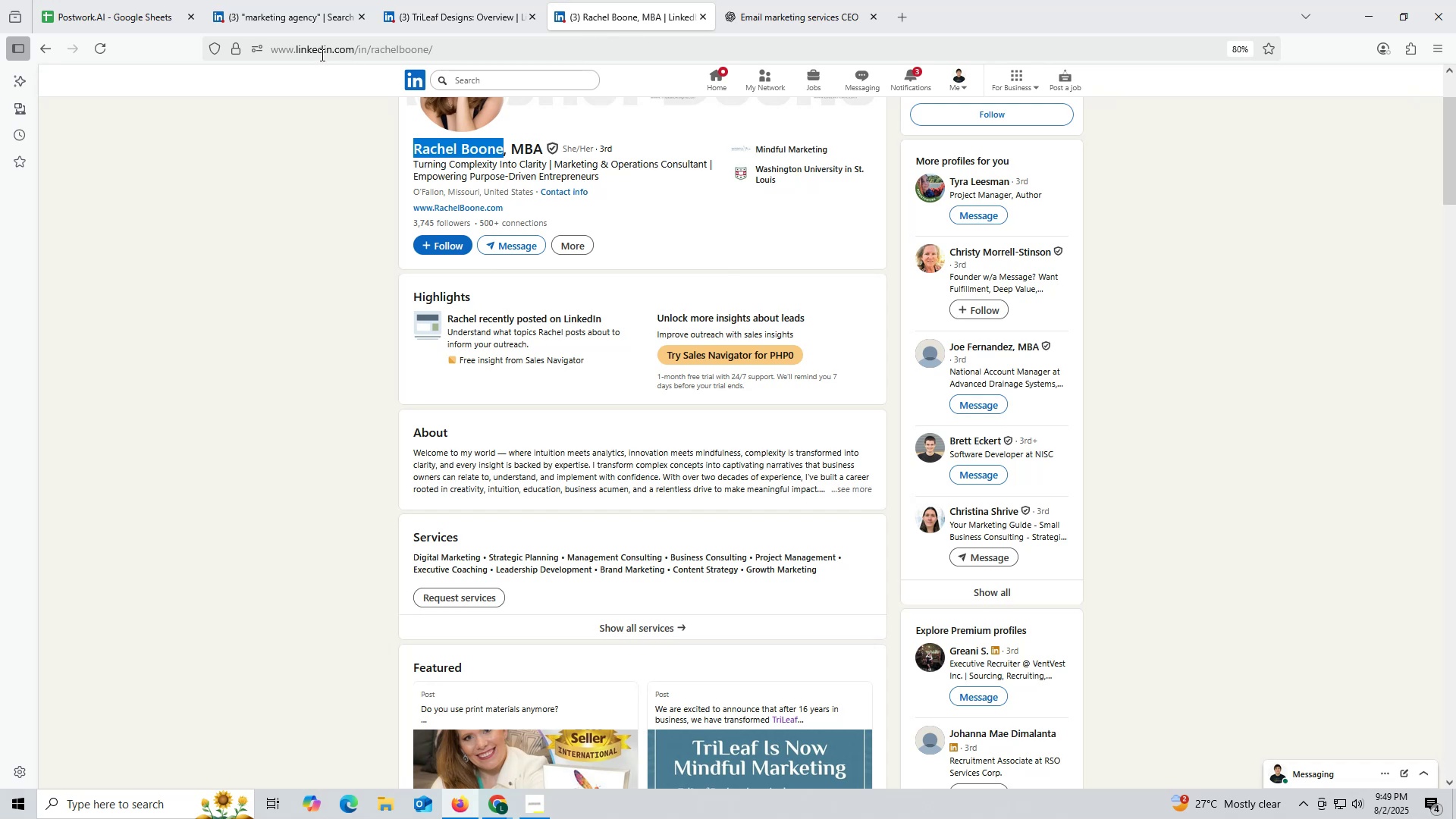 
double_click([321, 55])
 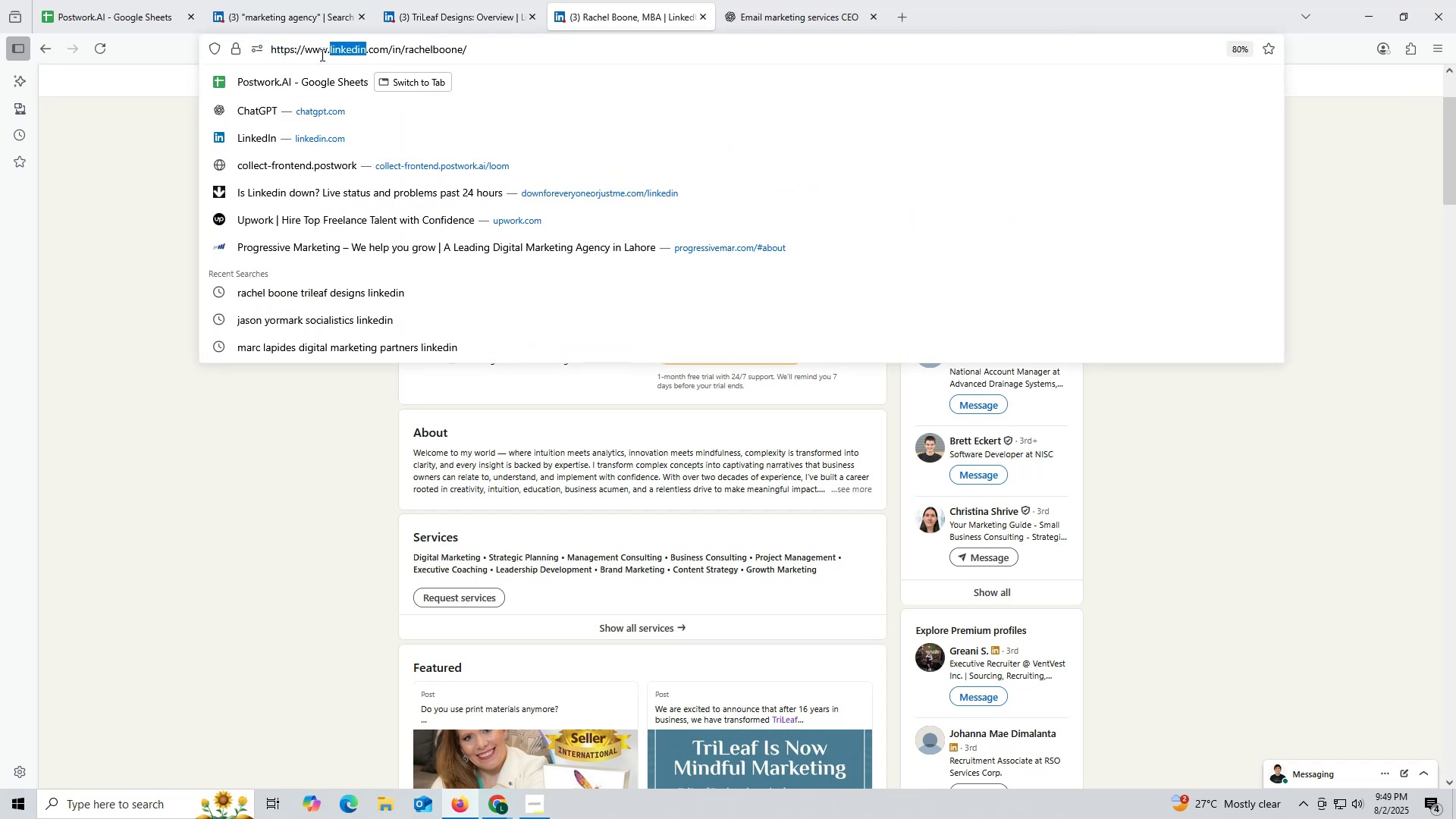 
triple_click([321, 55])
 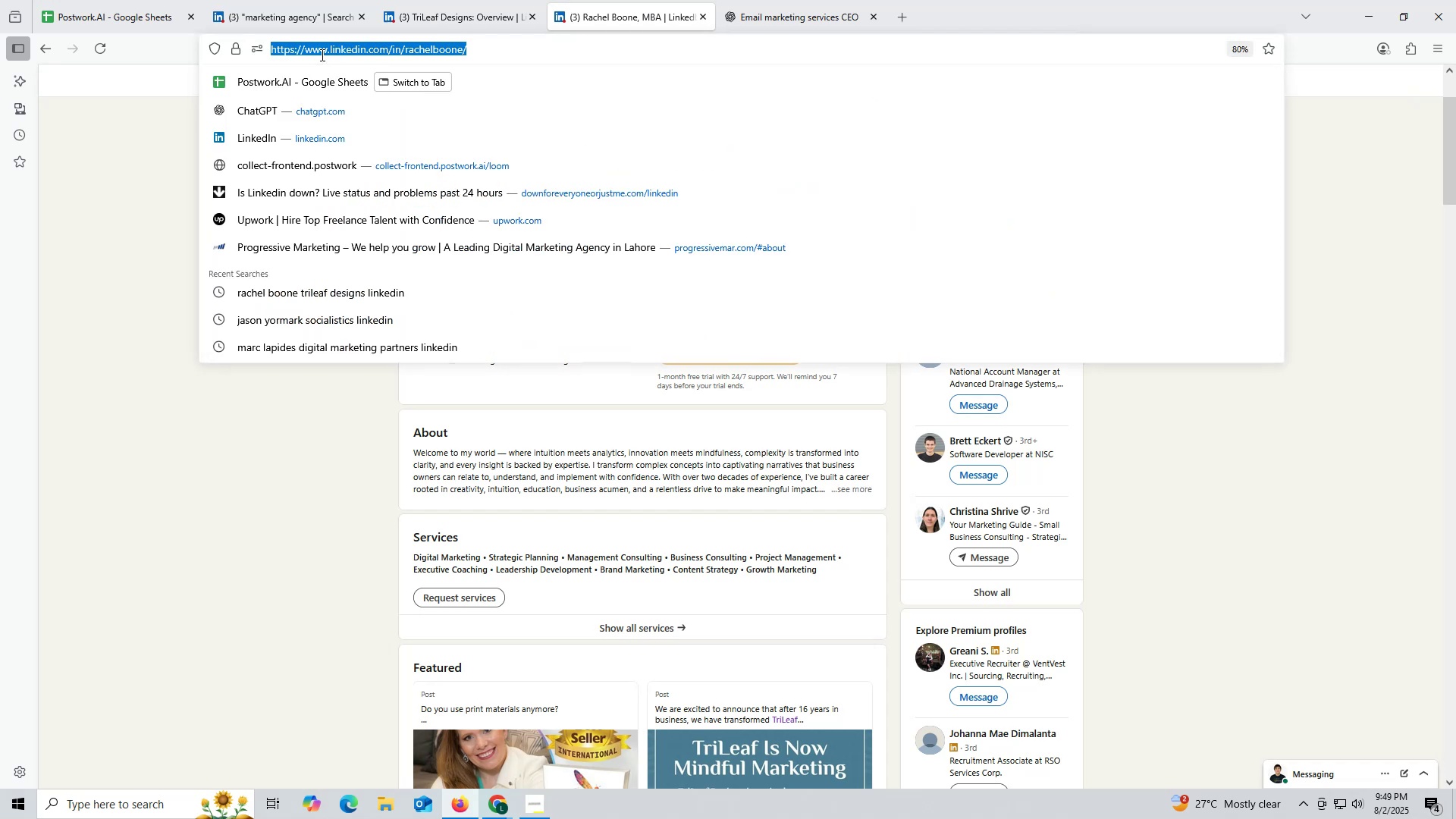 
key(Control+ControlLeft)
 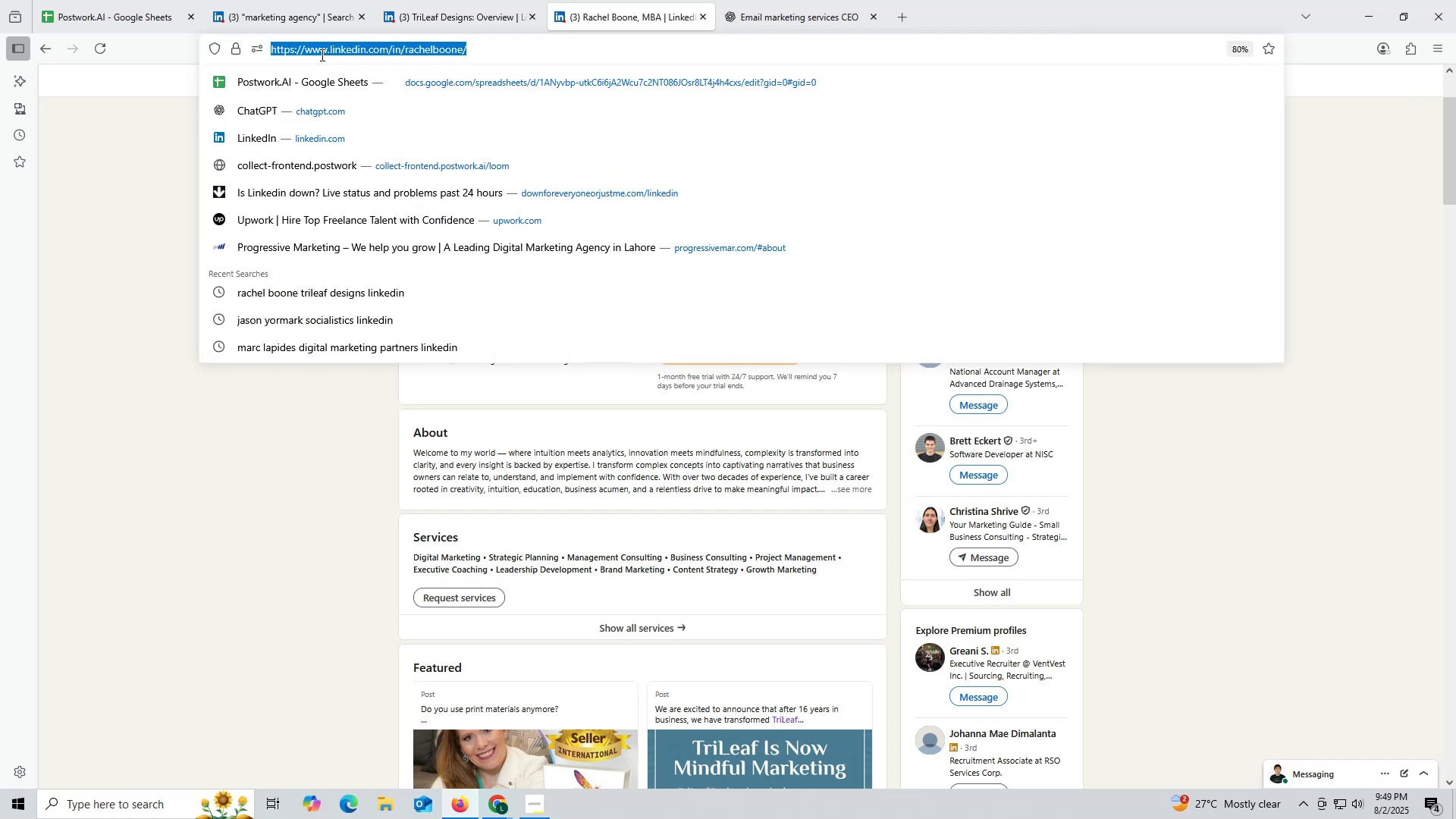 
key(Control+C)
 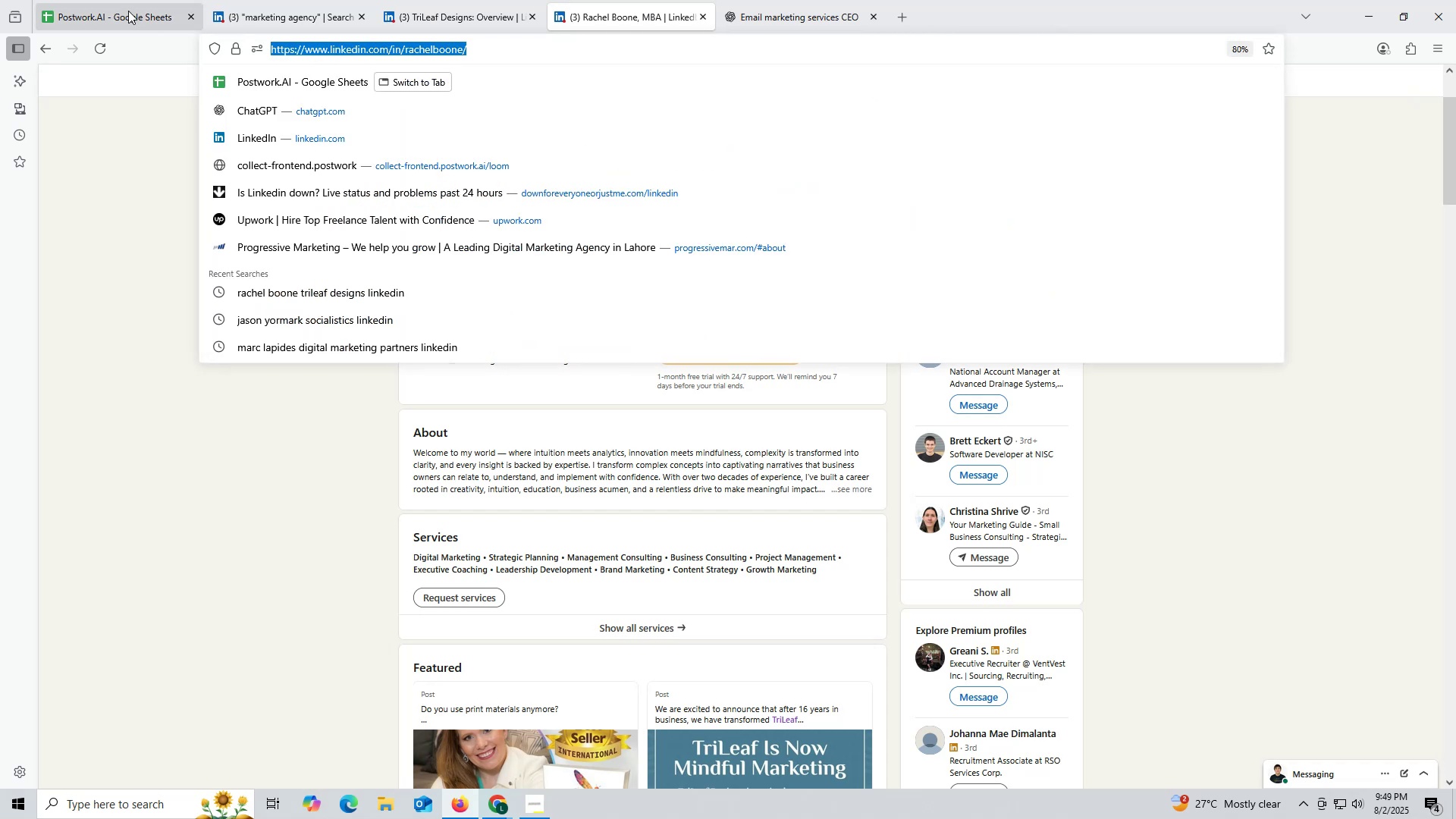 
left_click([126, 11])
 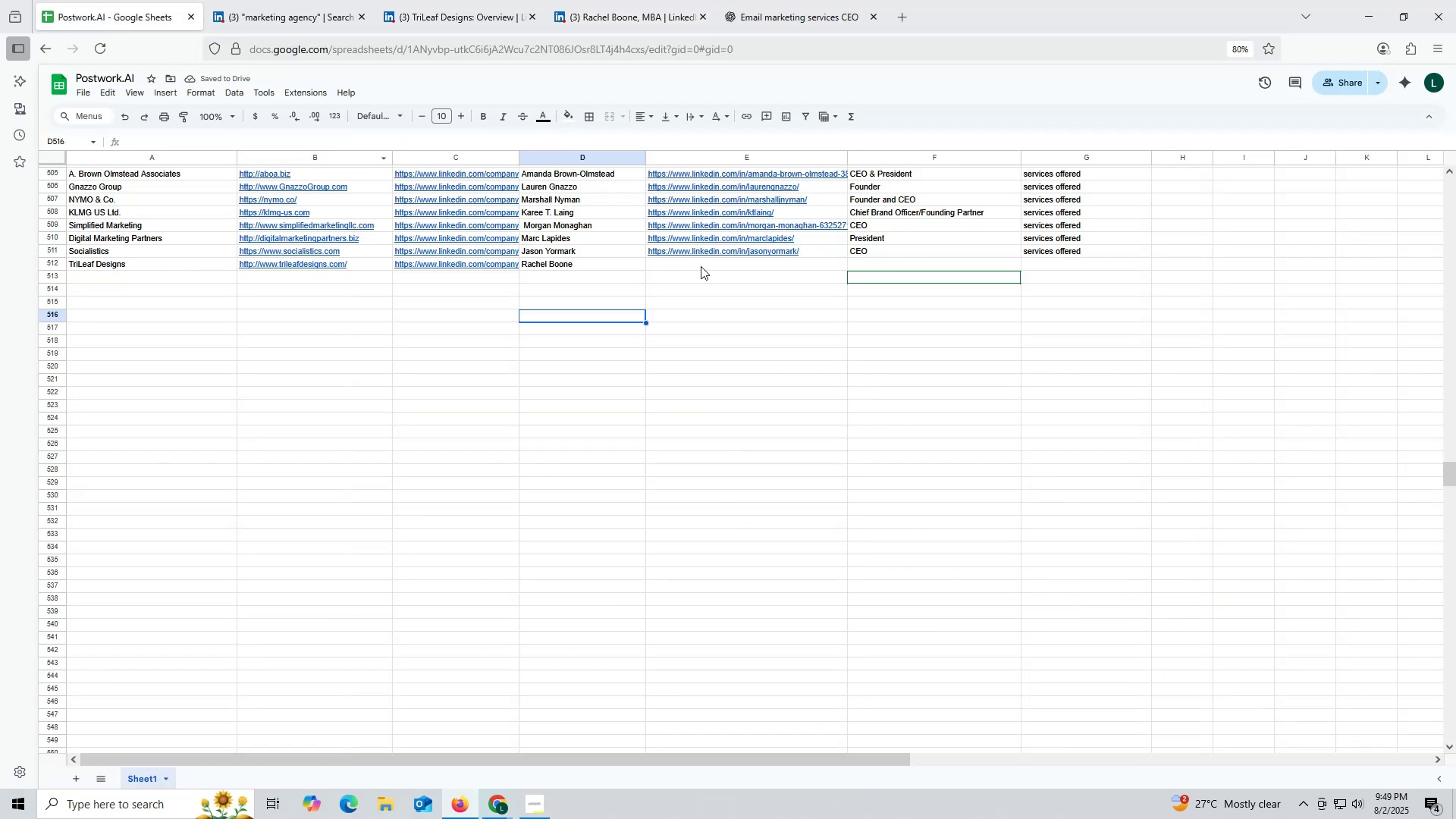 
double_click([701, 266])
 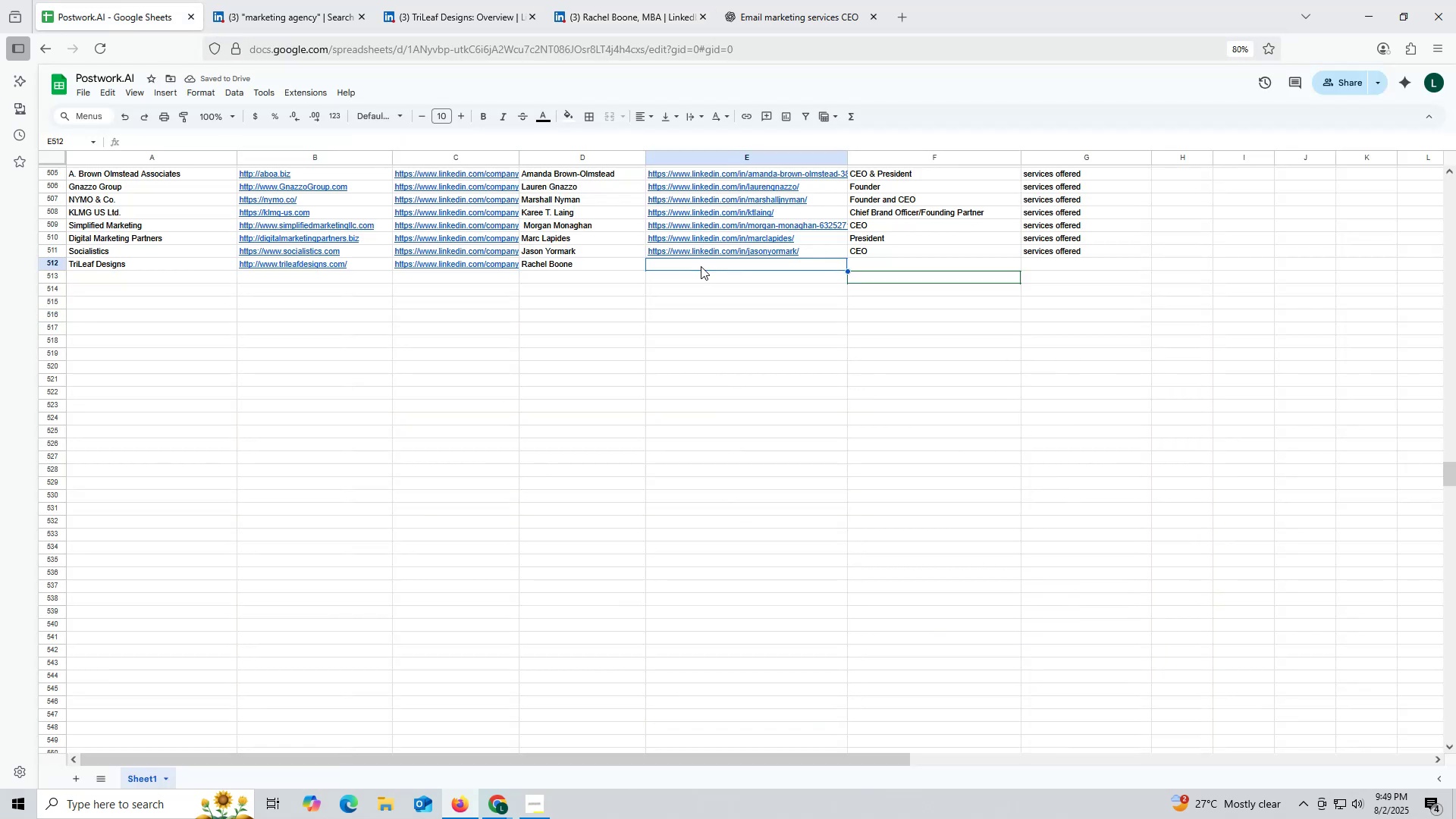 
key(Control+ControlLeft)
 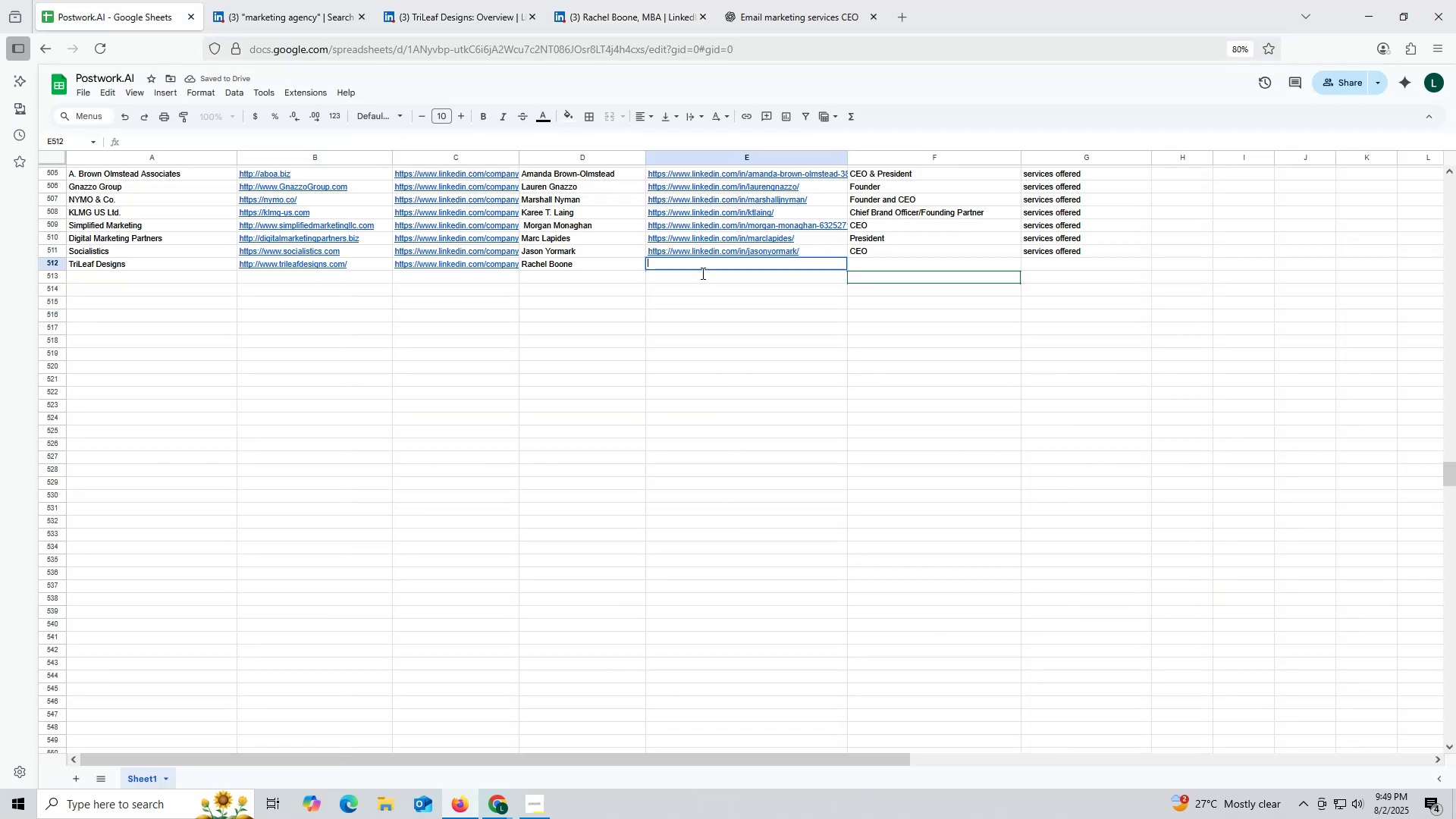 
key(Control+V)
 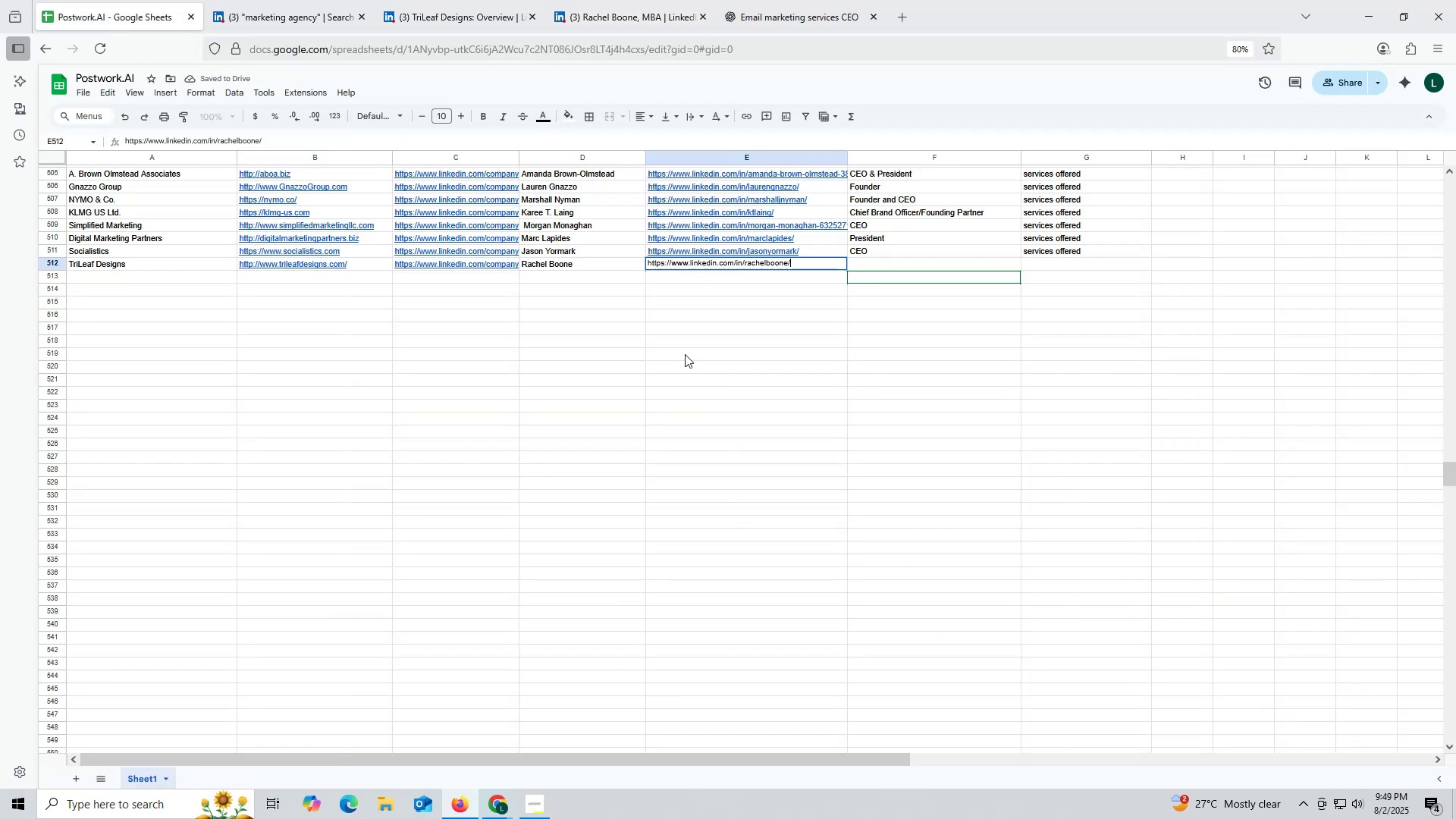 
triple_click([685, 354])
 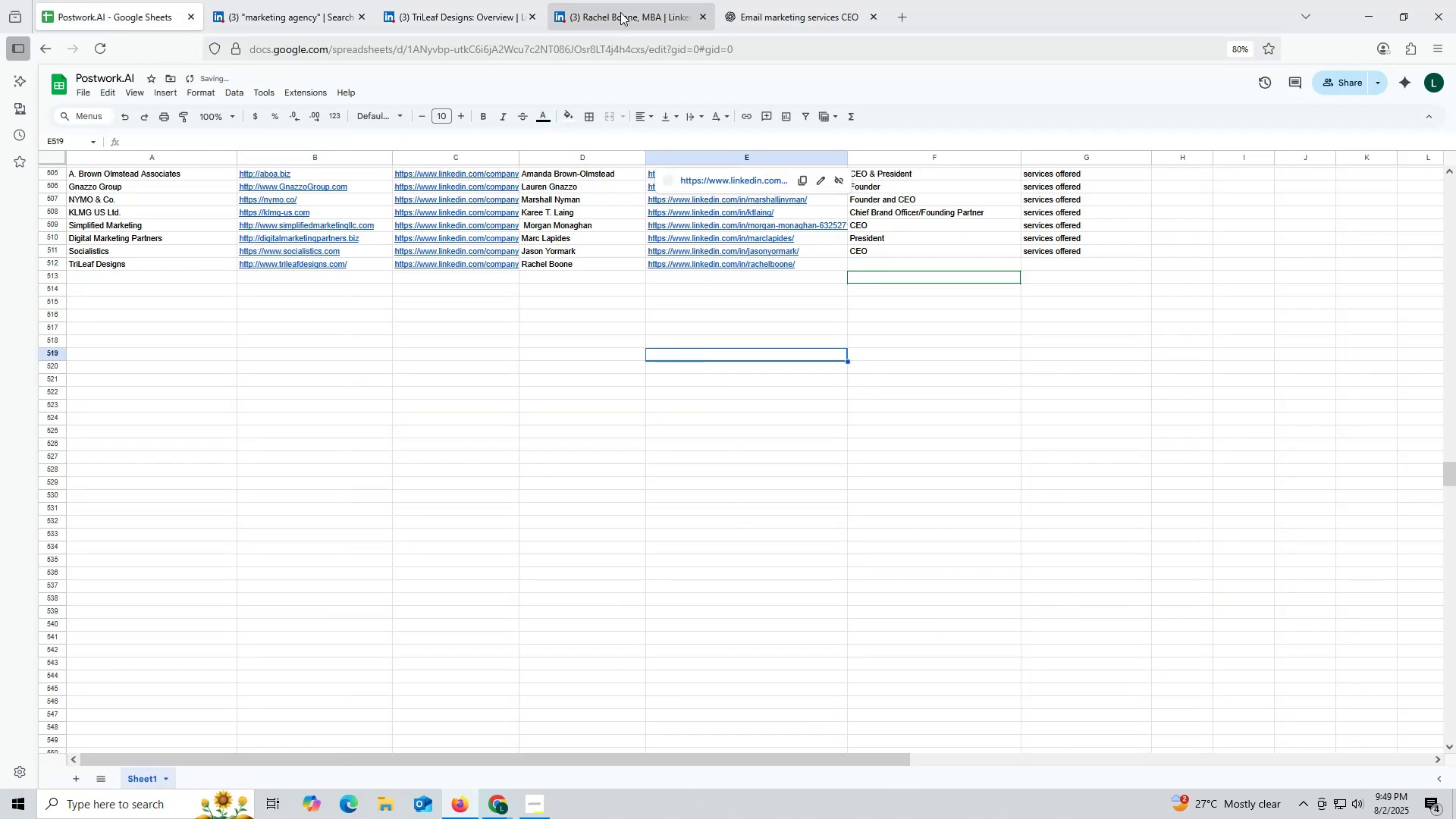 
left_click([620, 10])
 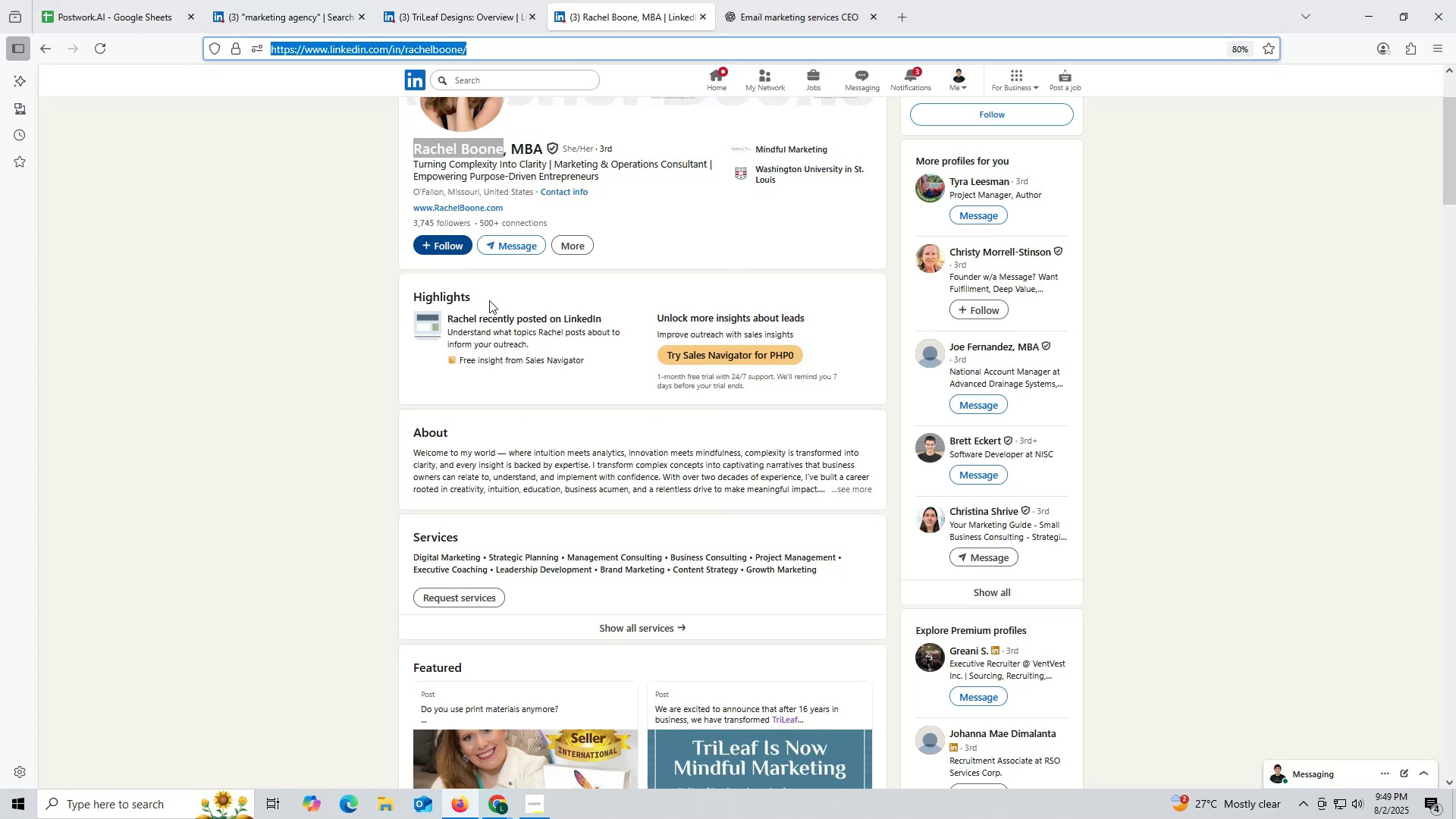 
scroll: coordinate [571, 345], scroll_direction: down, amount: 14.0
 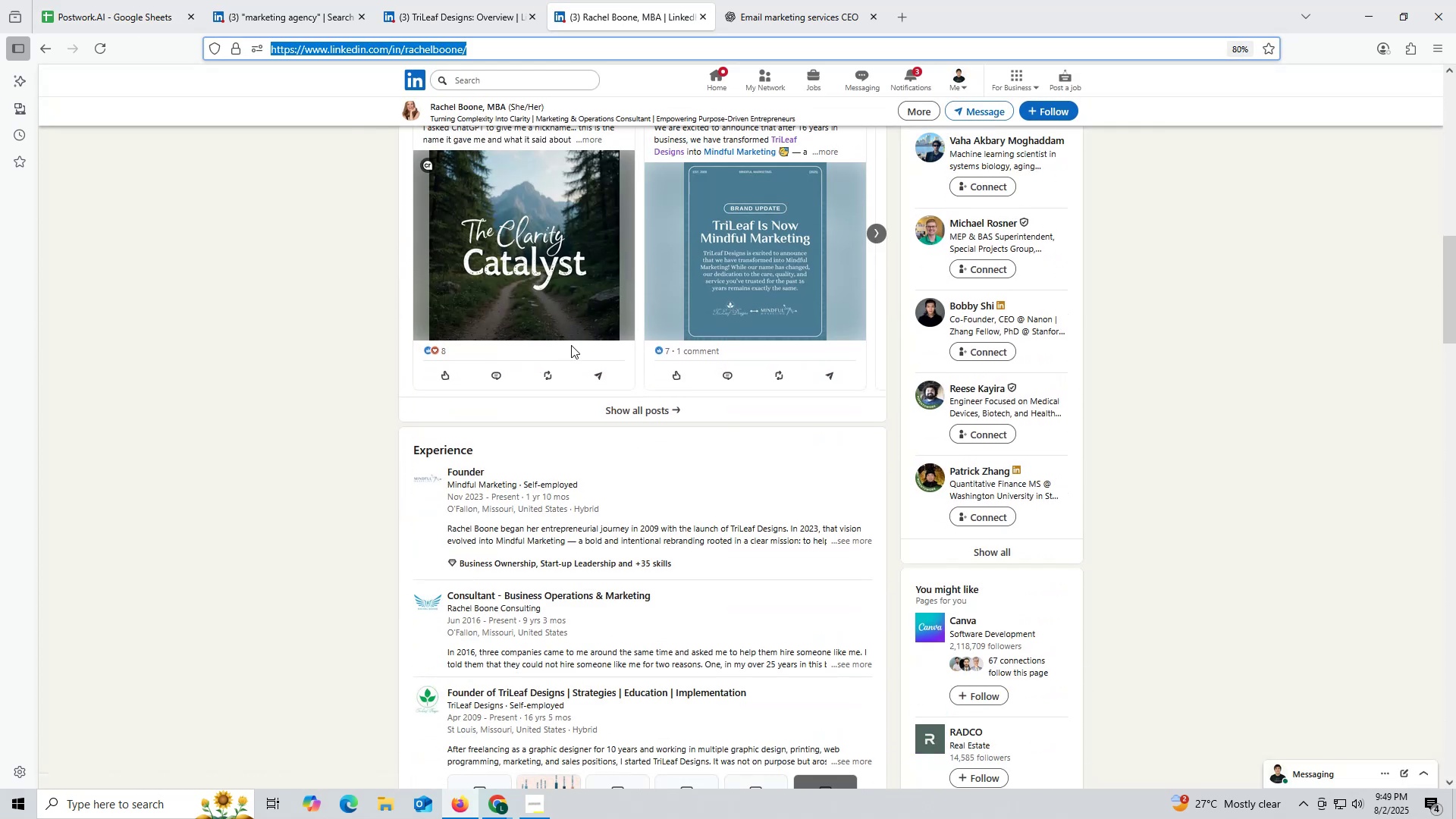 
scroll: coordinate [570, 336], scroll_direction: up, amount: 23.0
 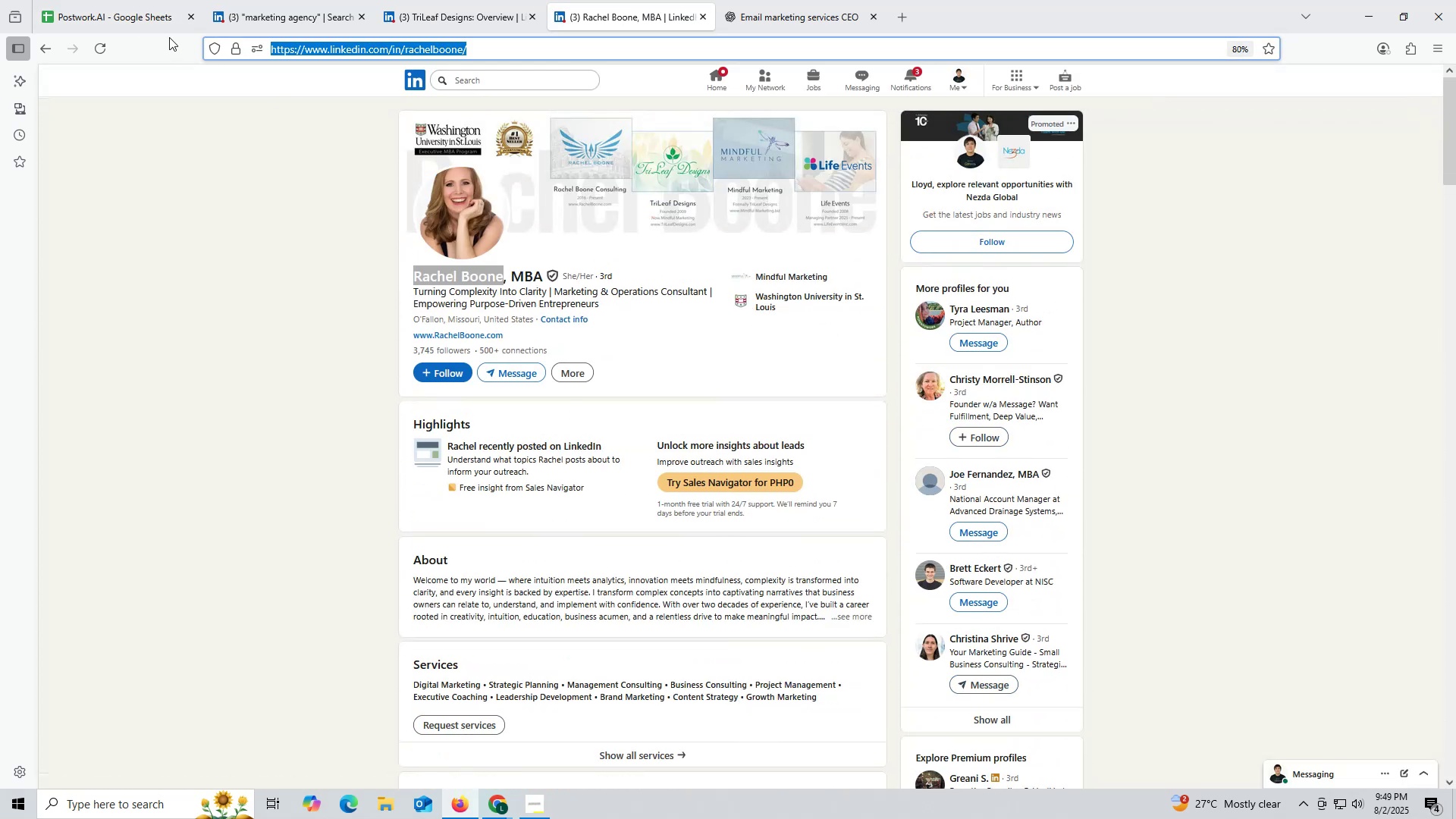 
left_click([130, 20])
 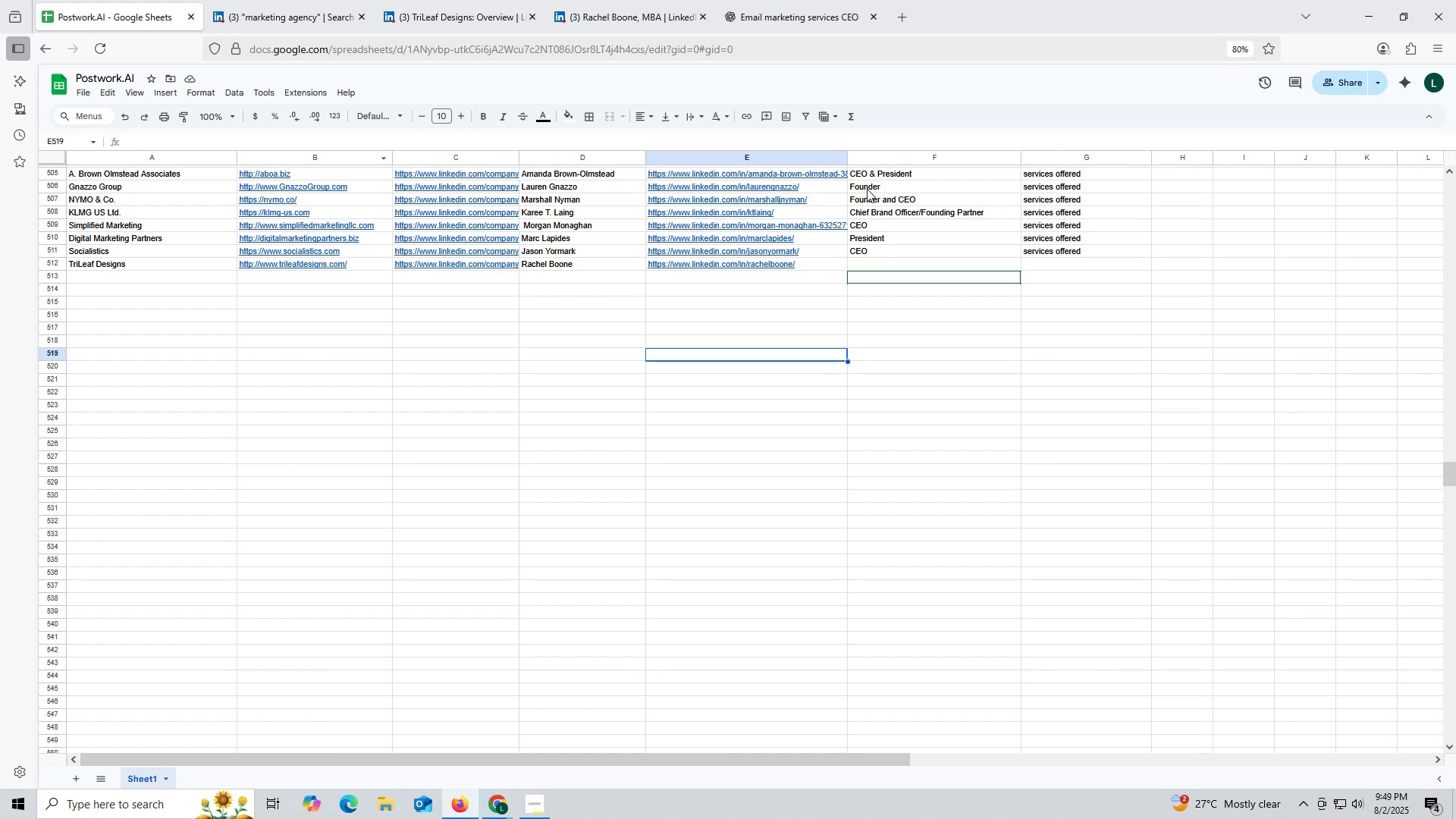 
left_click([865, 184])
 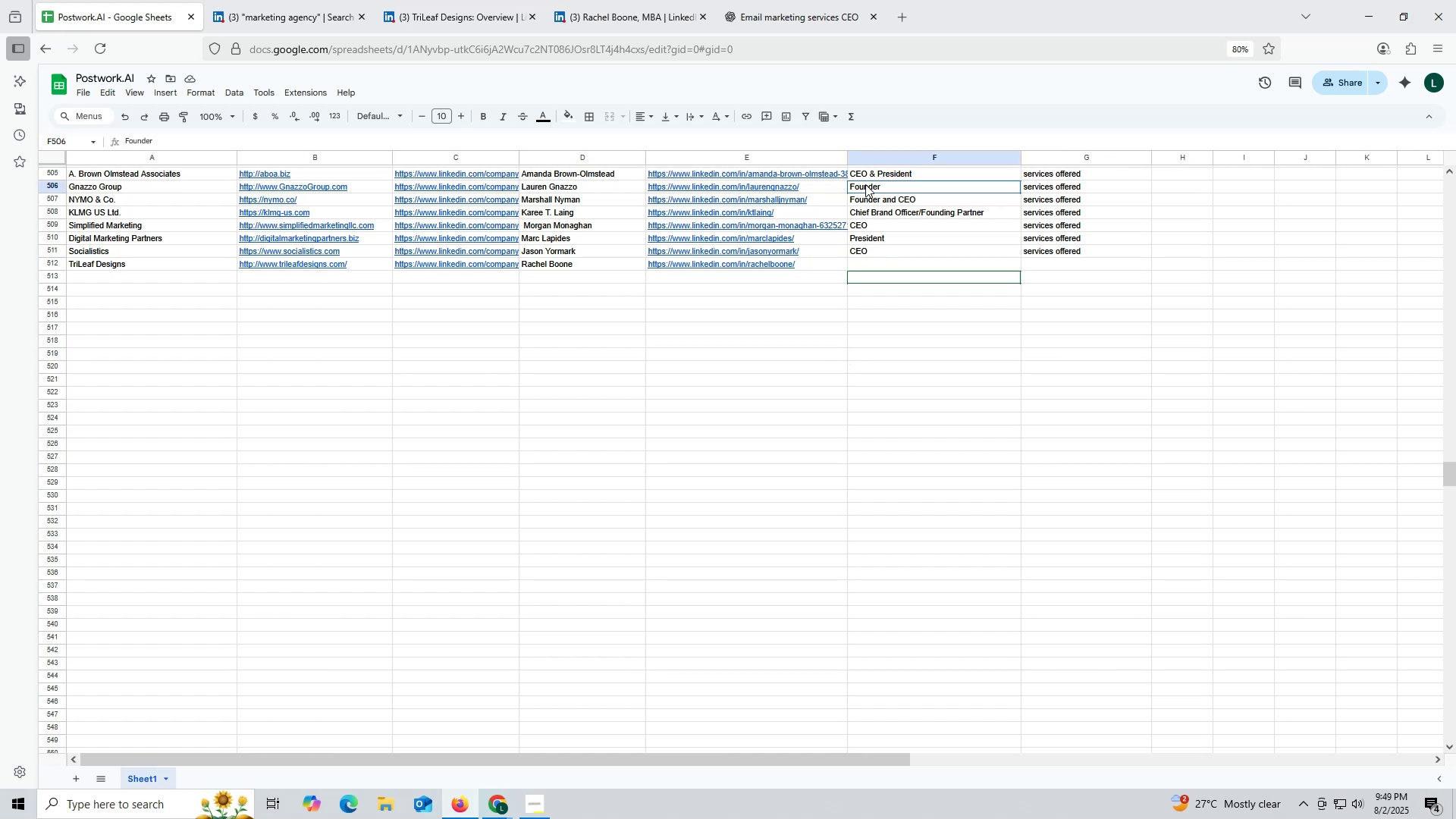 
key(Control+ControlLeft)
 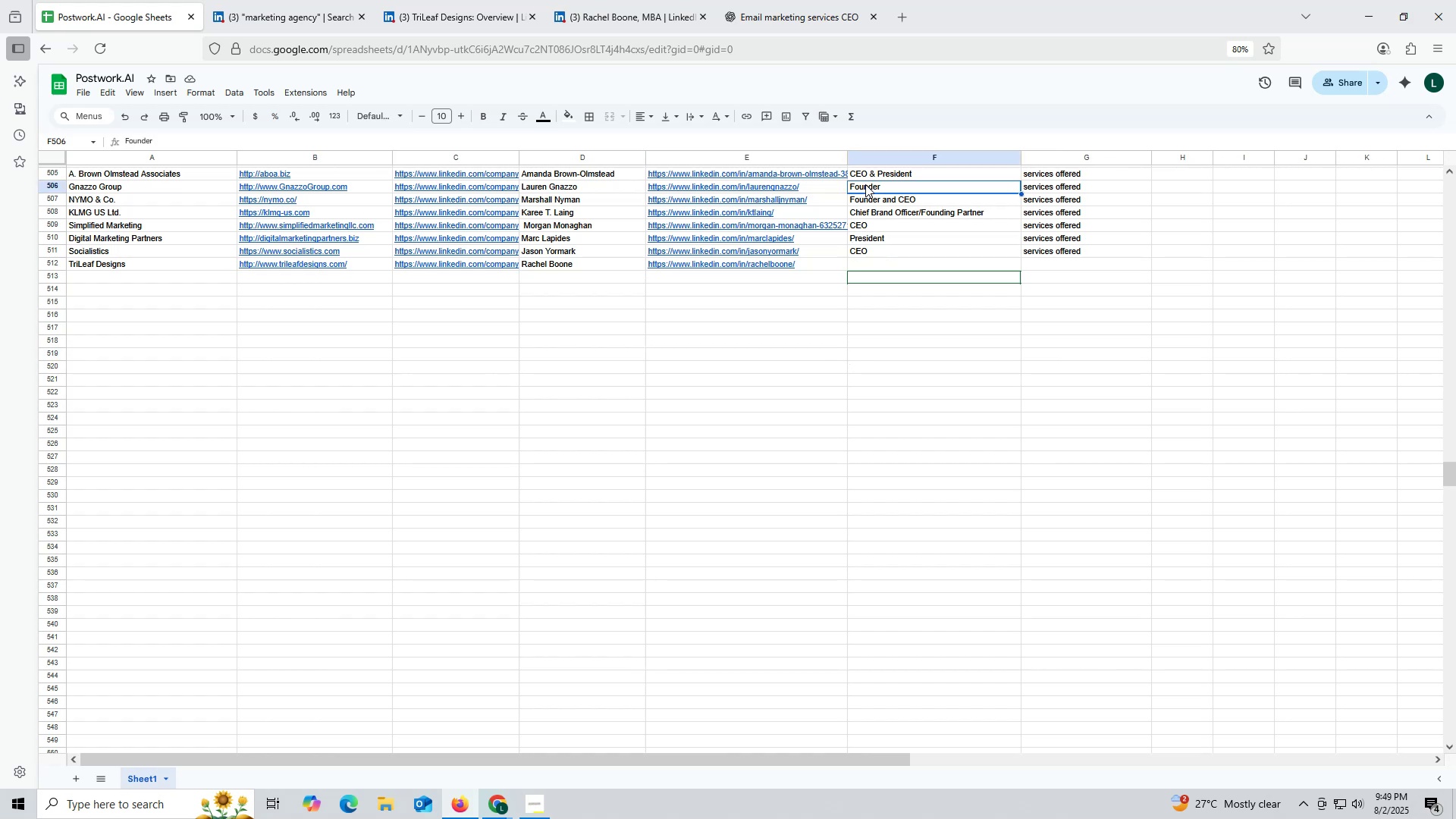 
key(Control+C)
 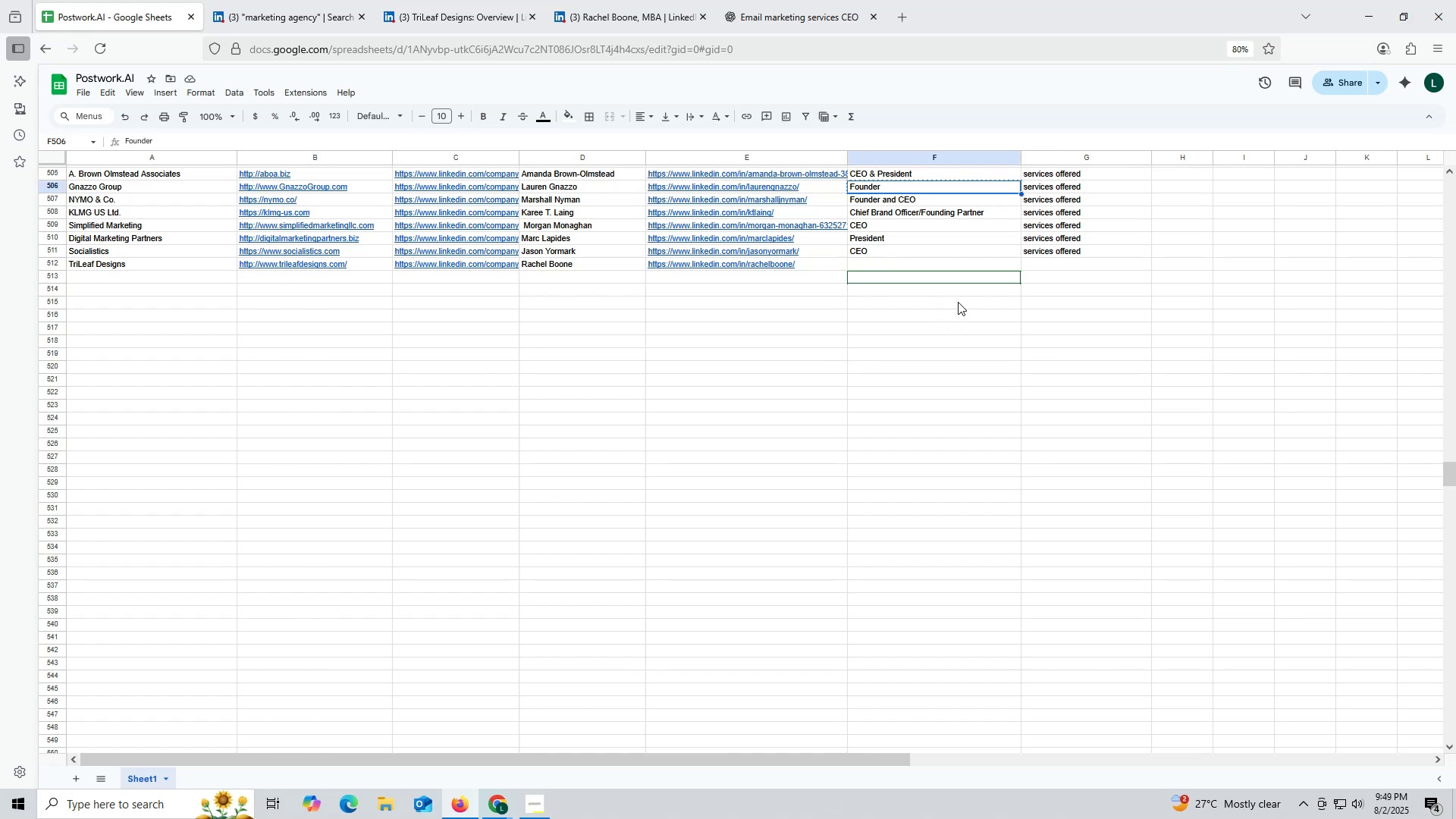 
left_click([880, 262])
 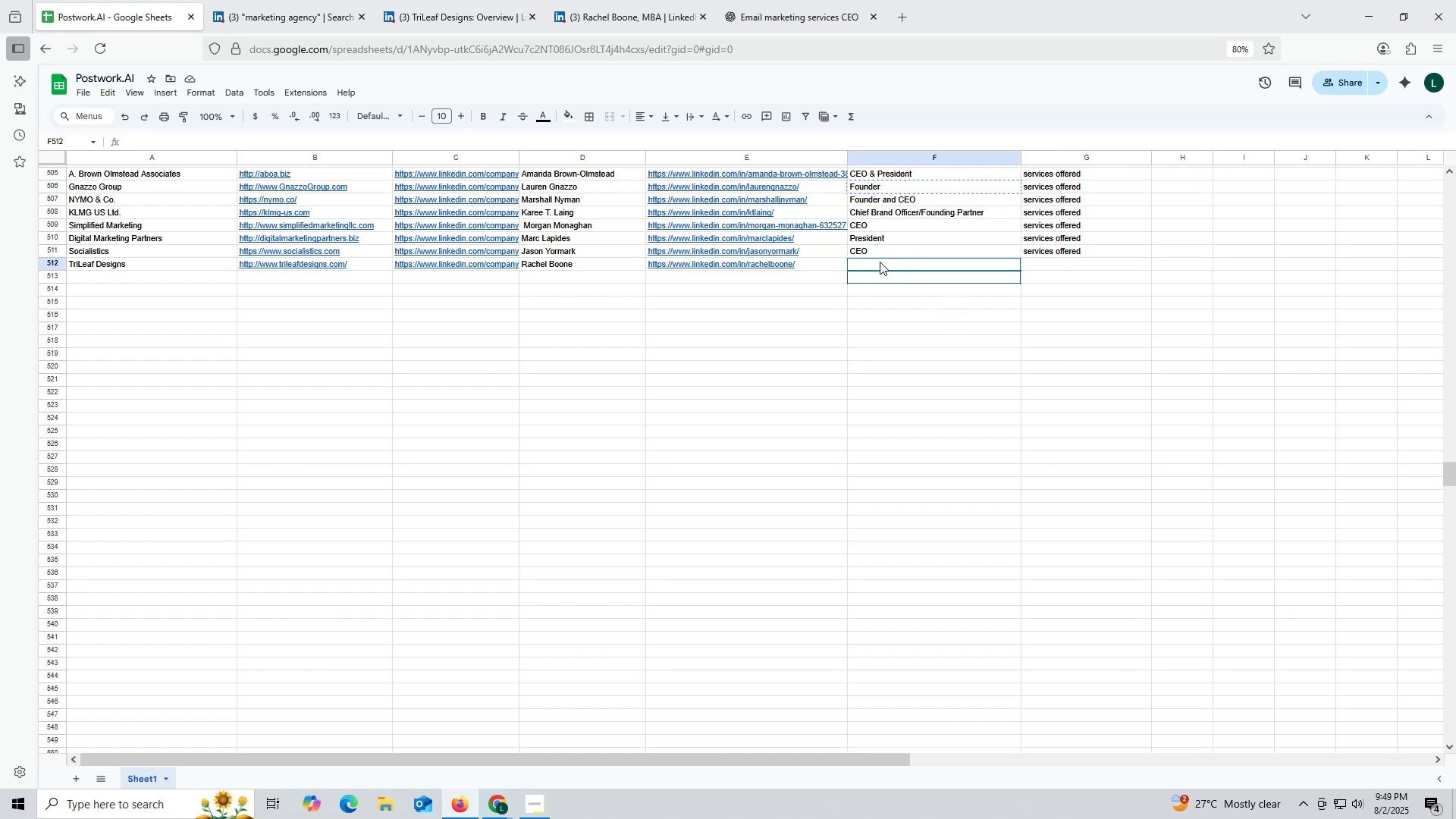 
key(Control+ControlLeft)
 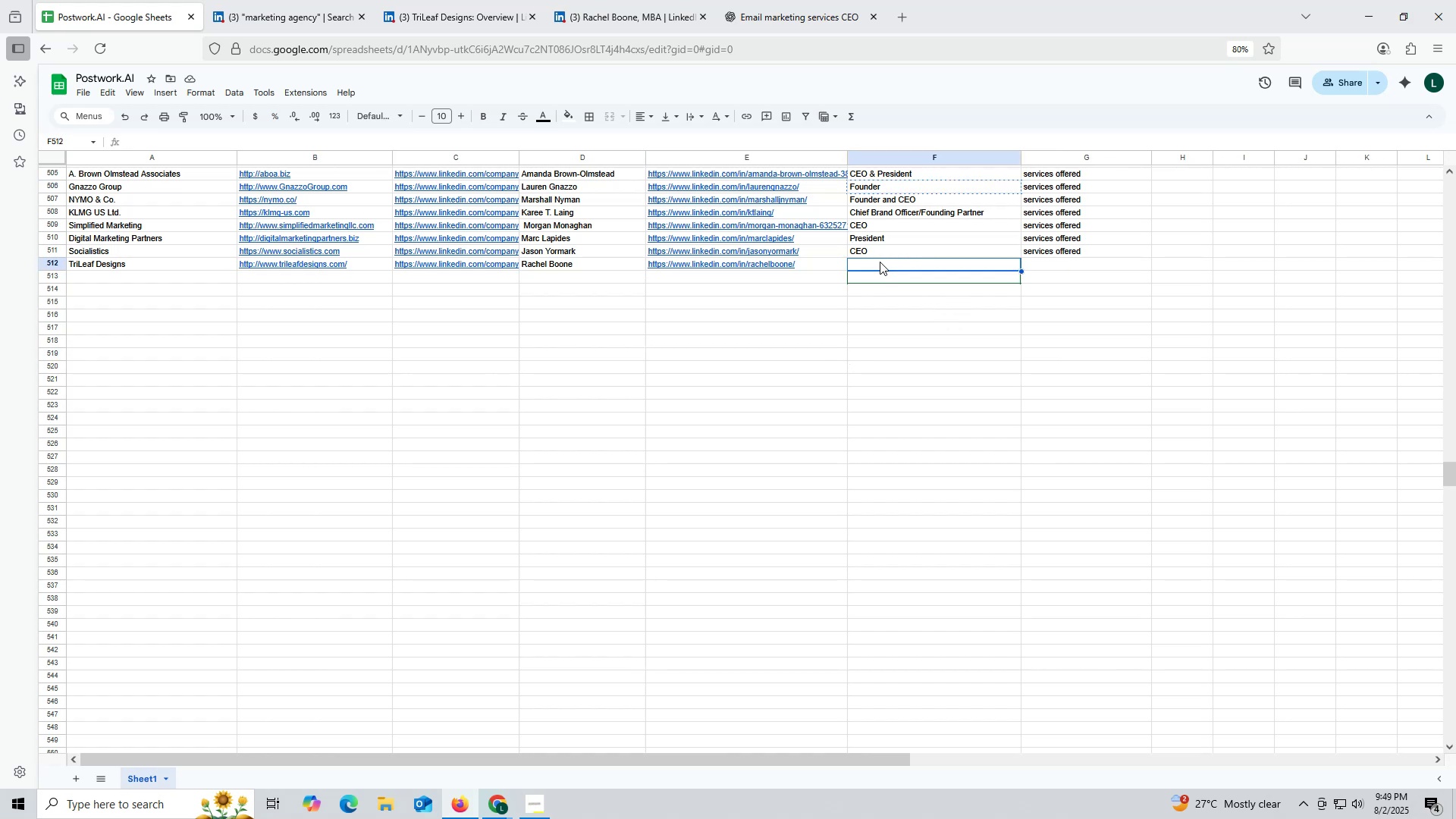 
key(Control+V)
 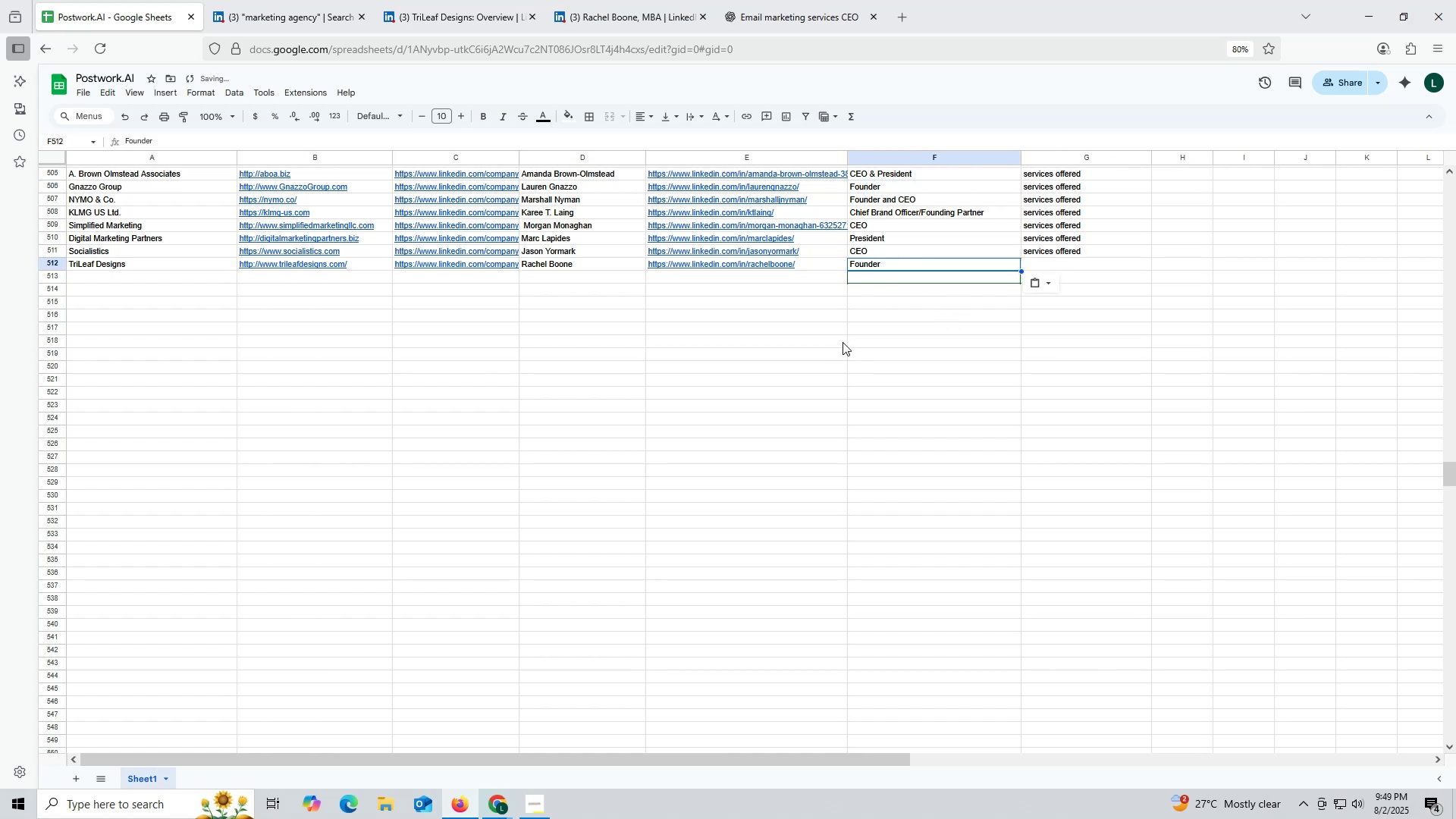 
double_click([843, 342])
 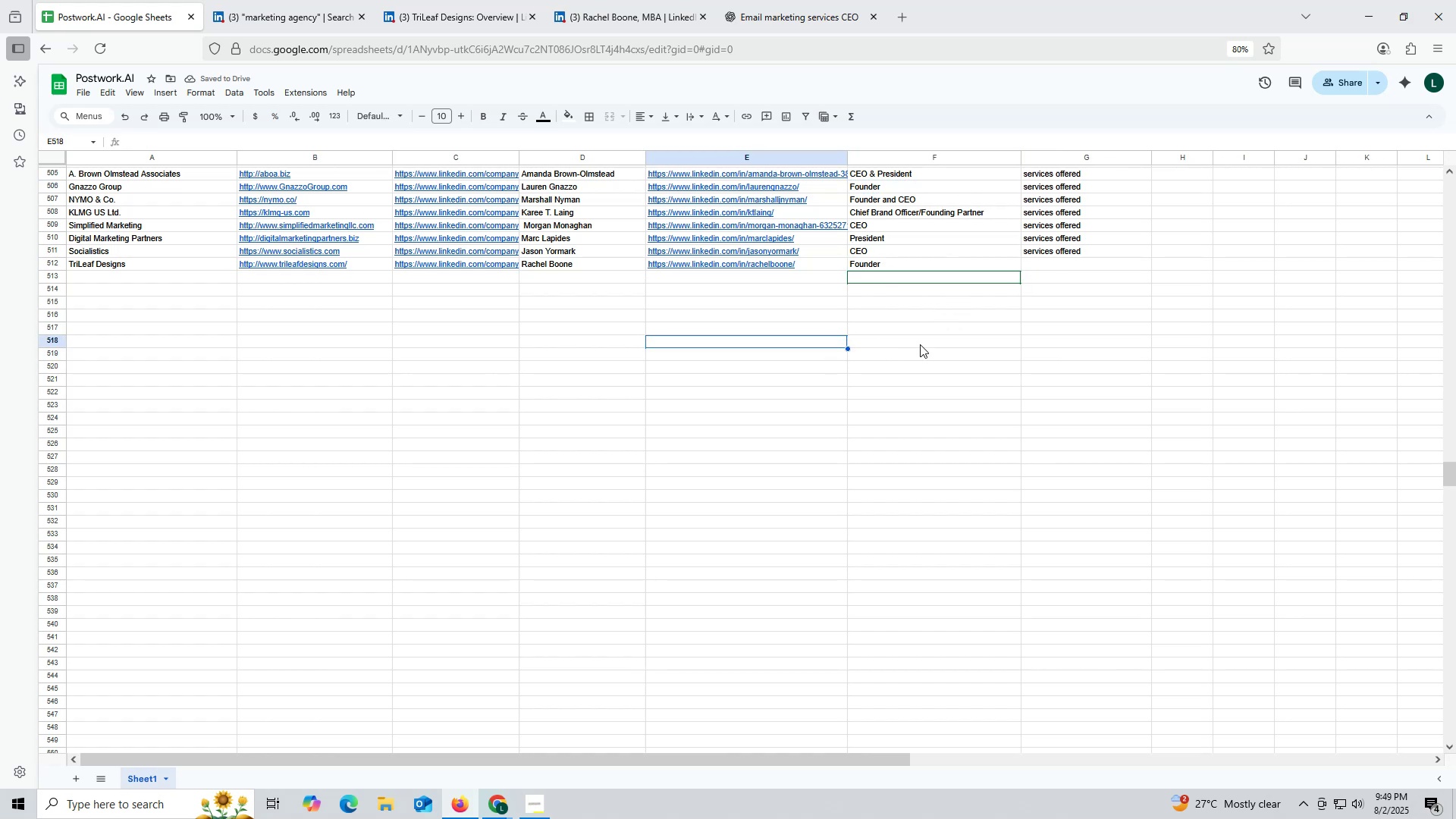 
left_click([1053, 251])
 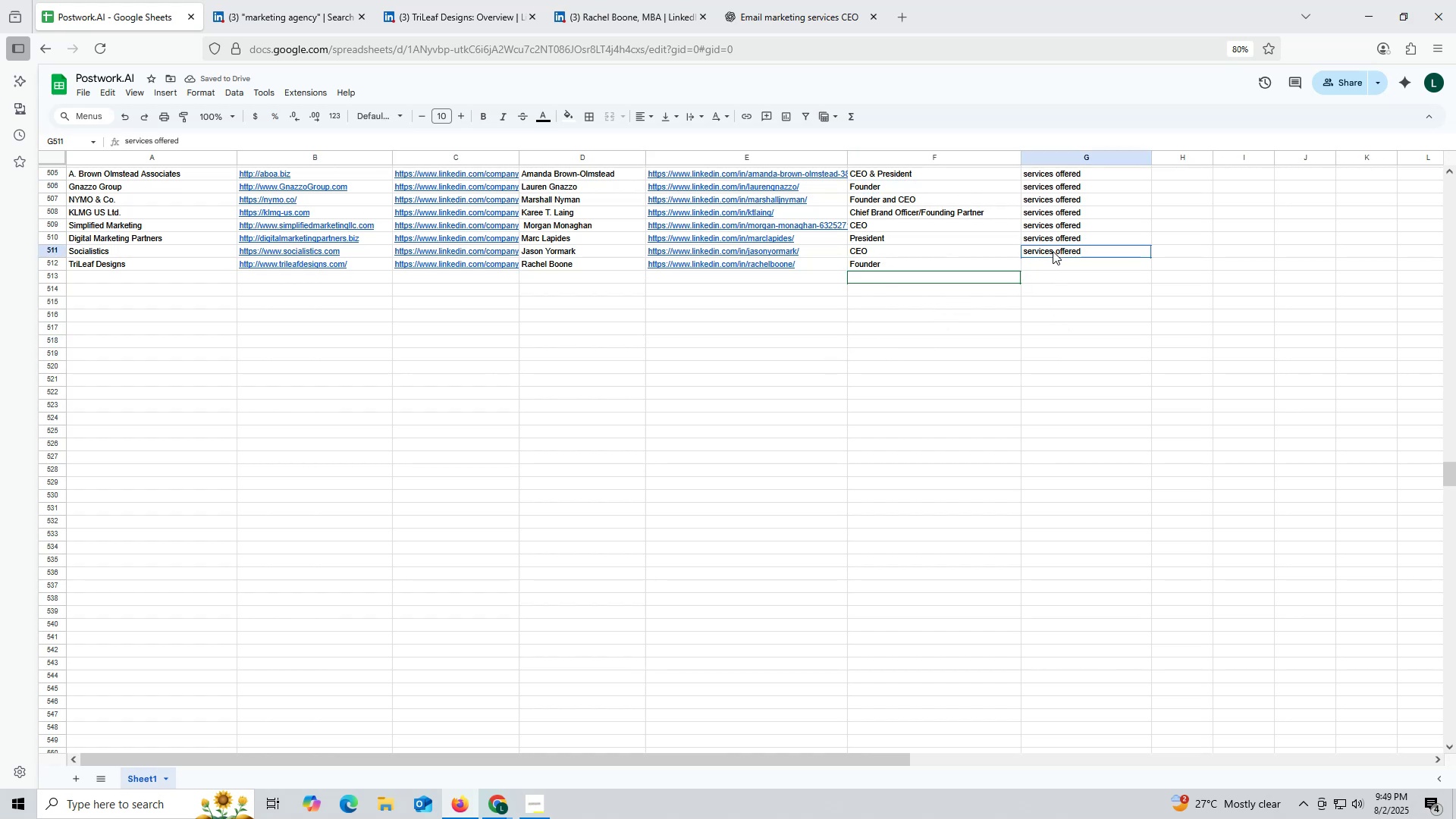 
key(Control+ControlLeft)
 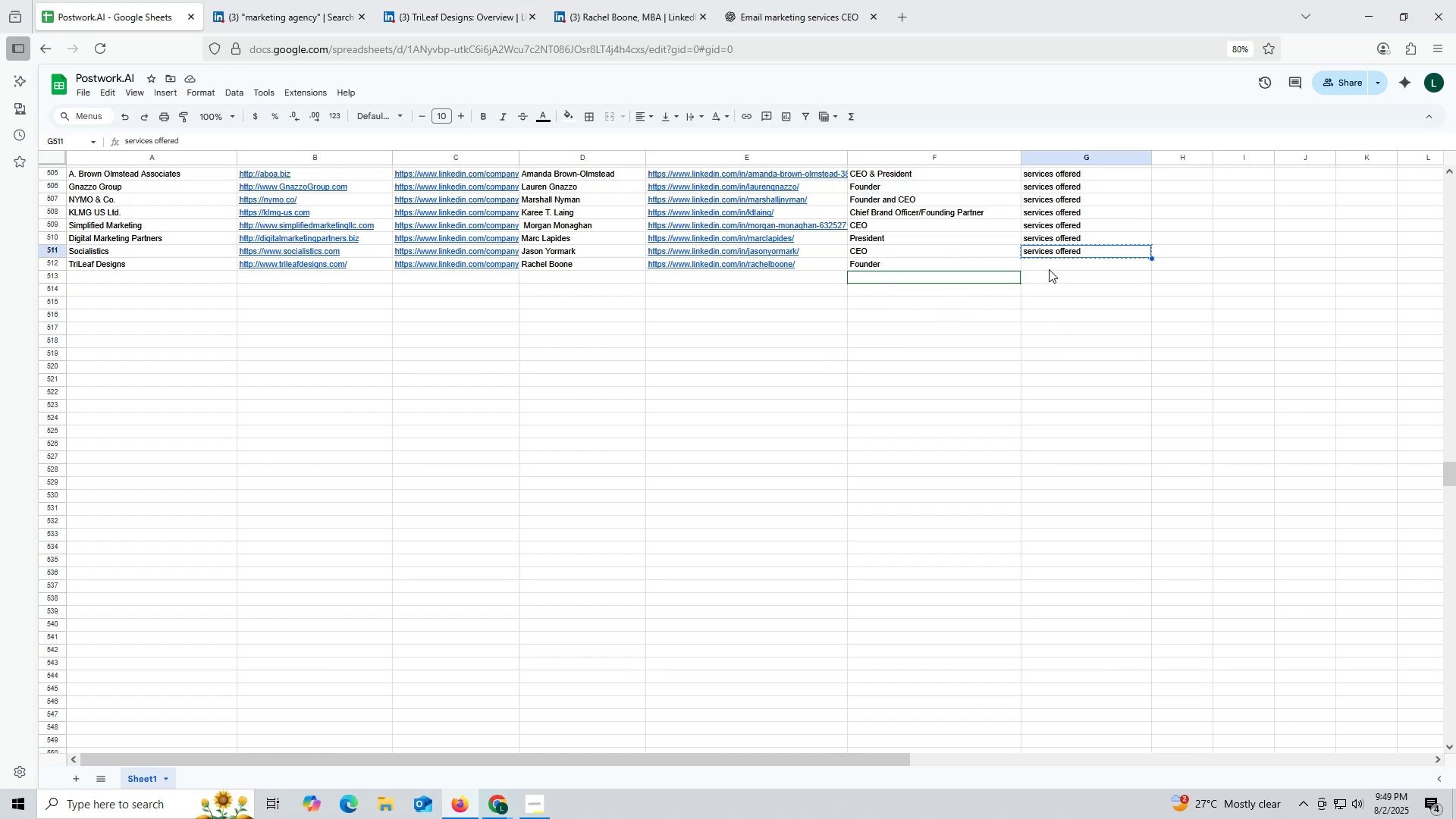 
key(Control+C)
 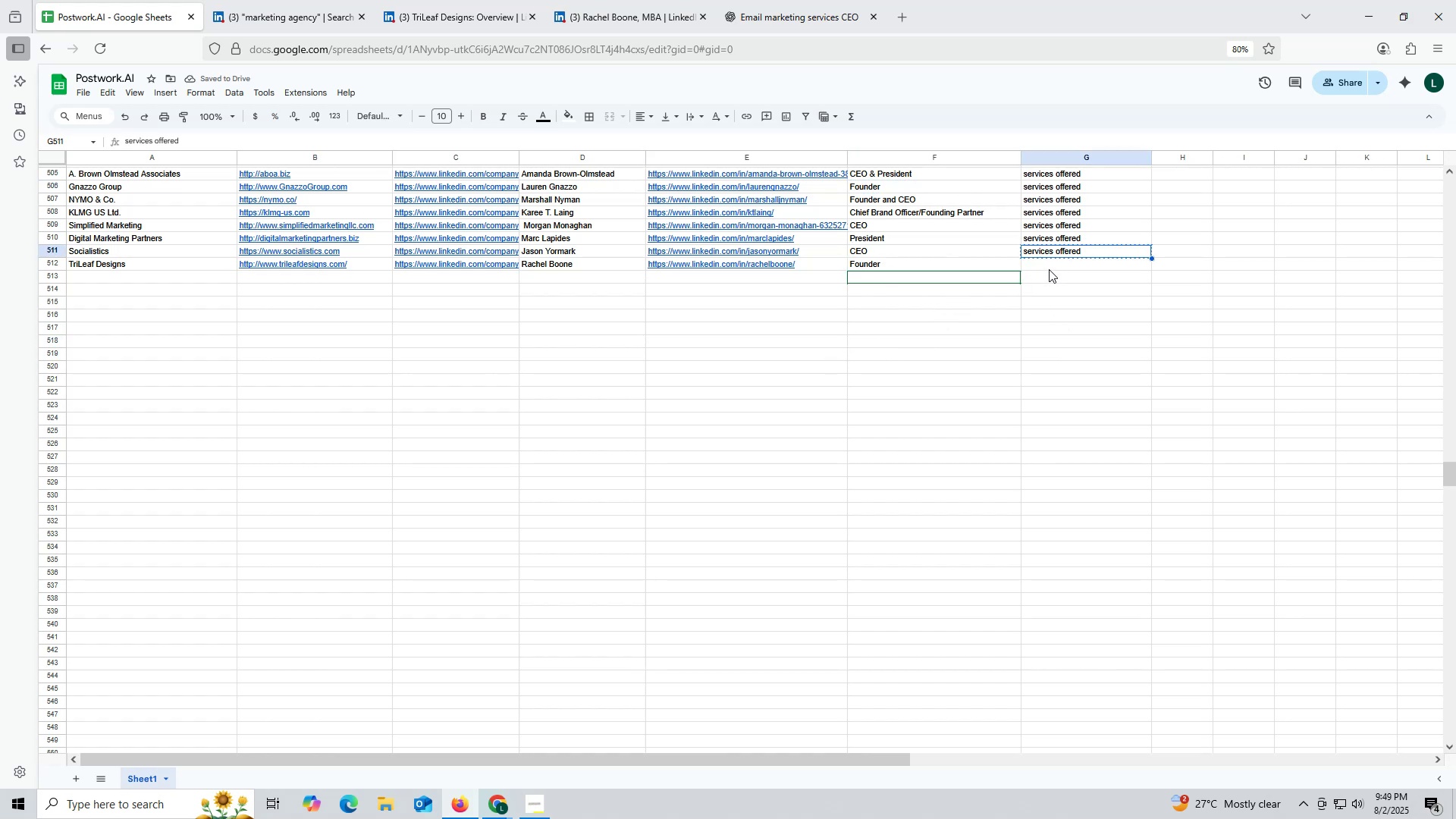 
key(Control+ControlLeft)
 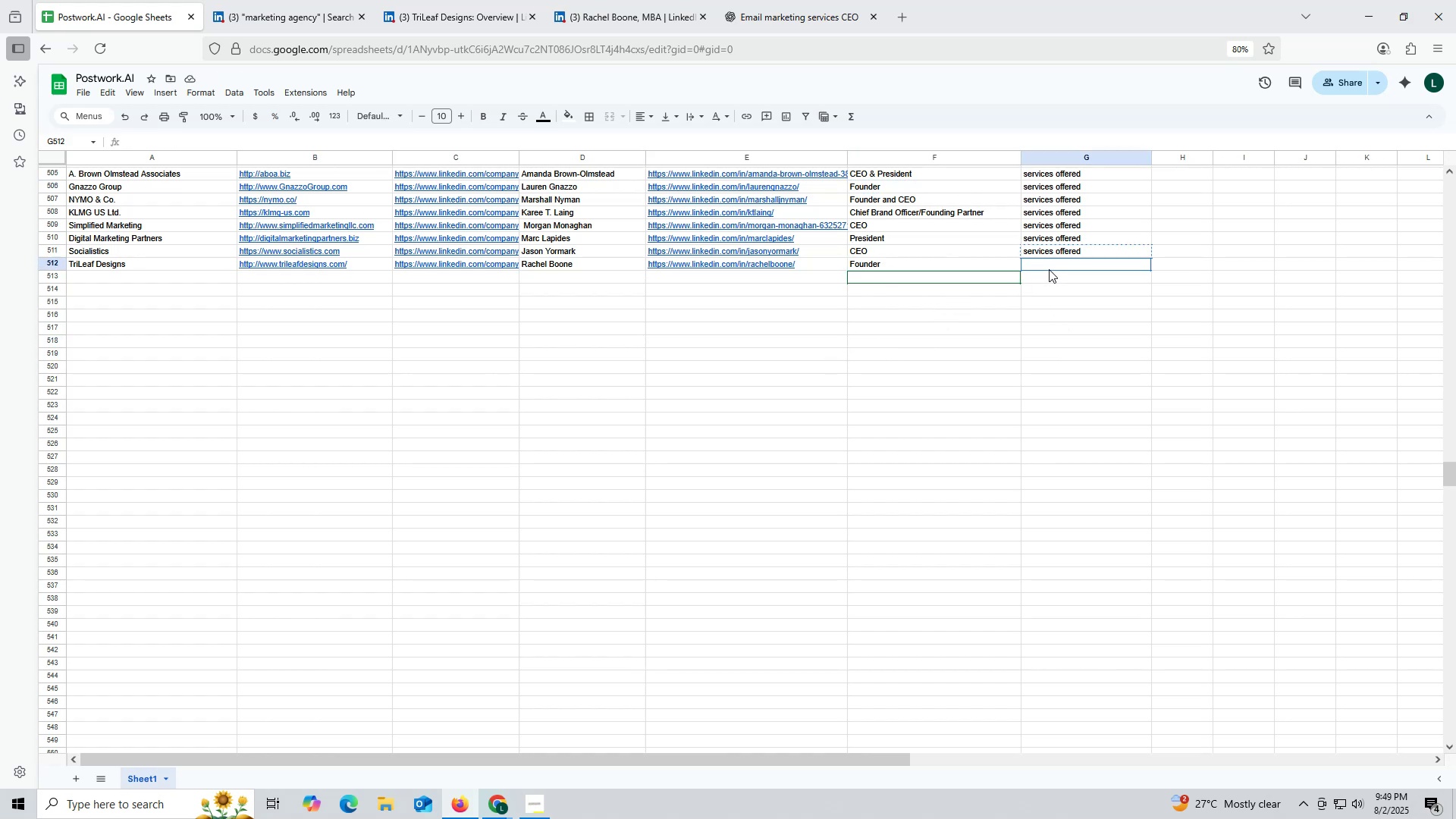 
left_click([1049, 269])
 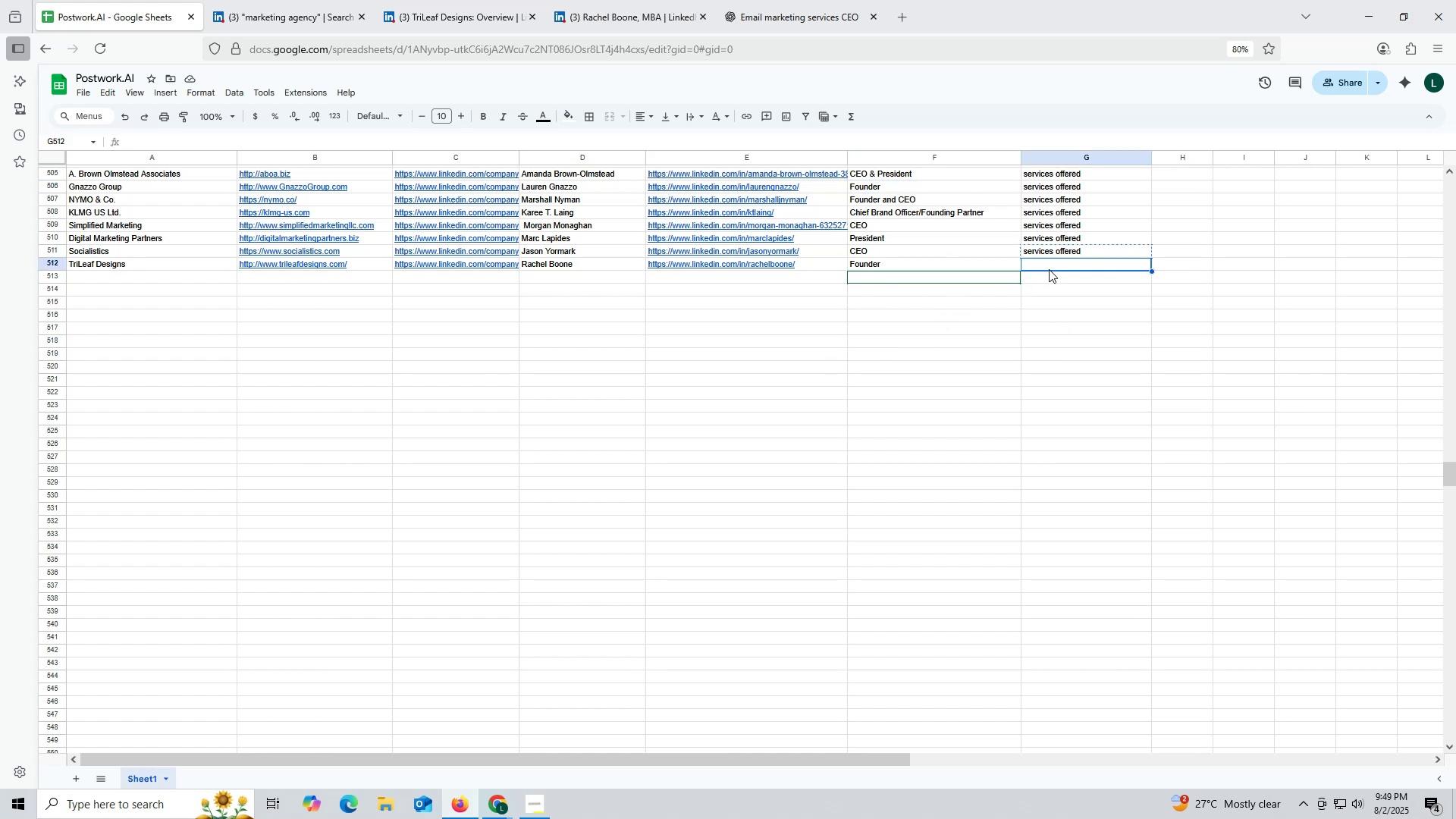 
key(Control+V)
 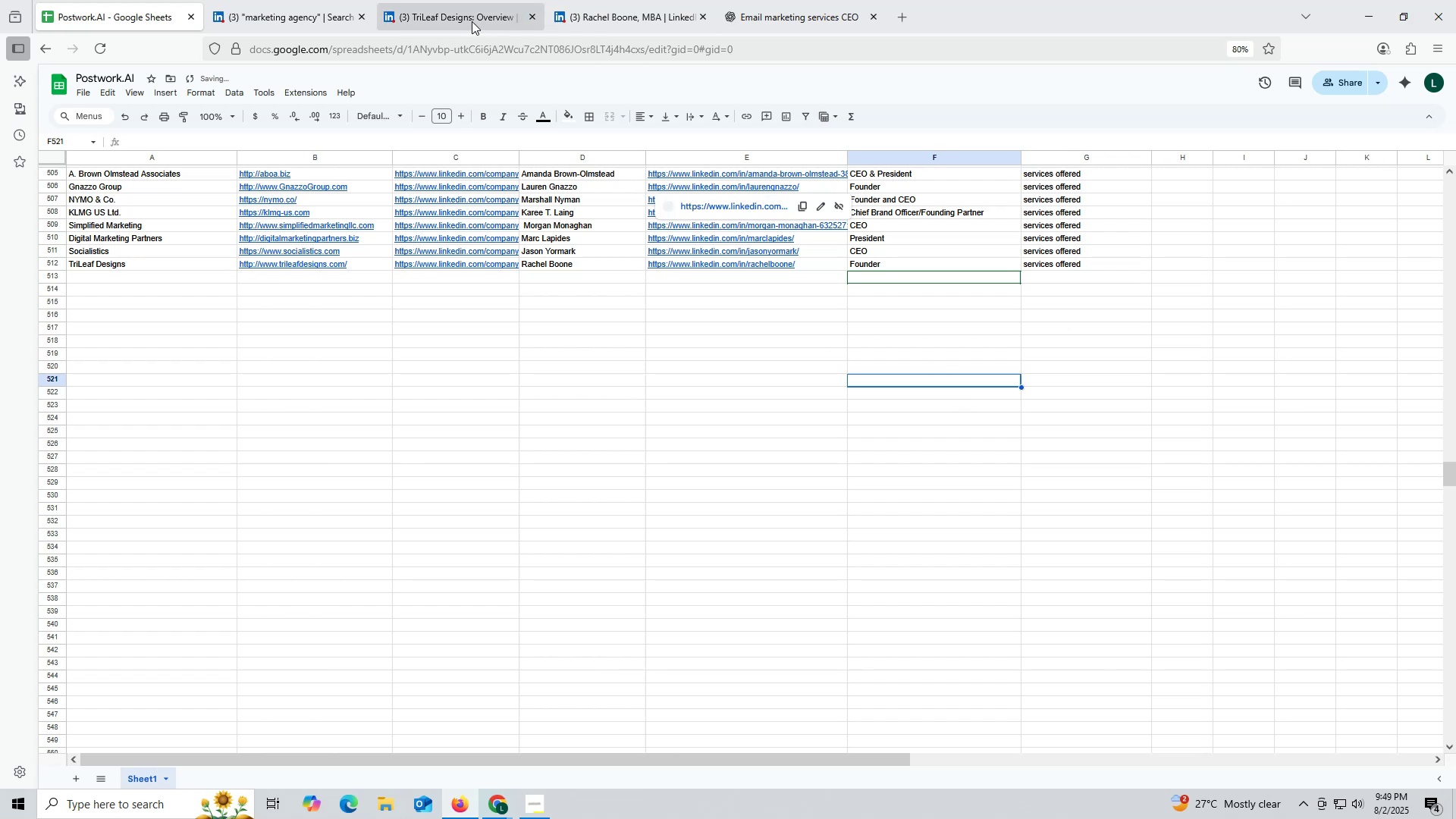 
left_click([467, 19])
 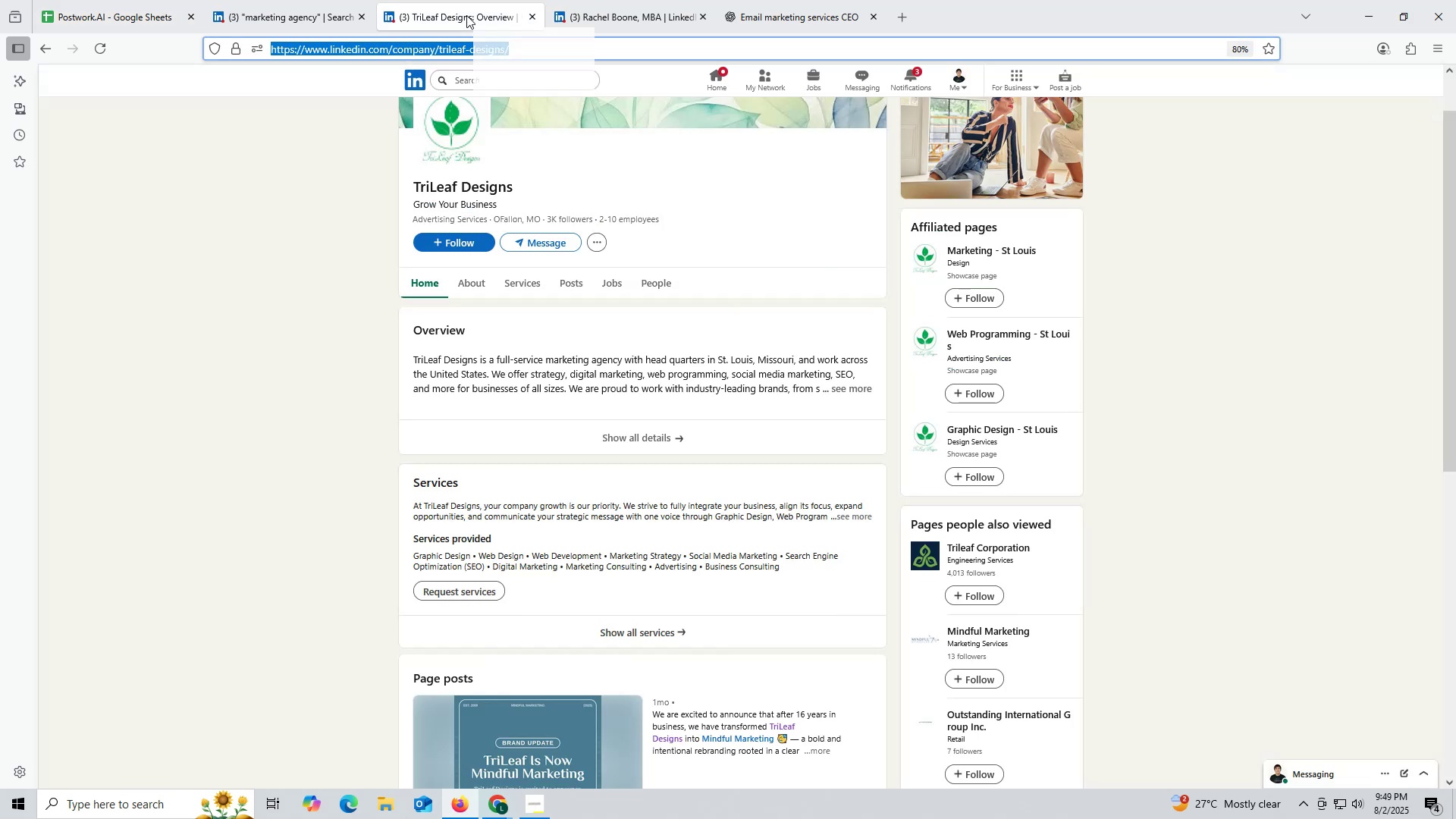 
wait(5.28)
 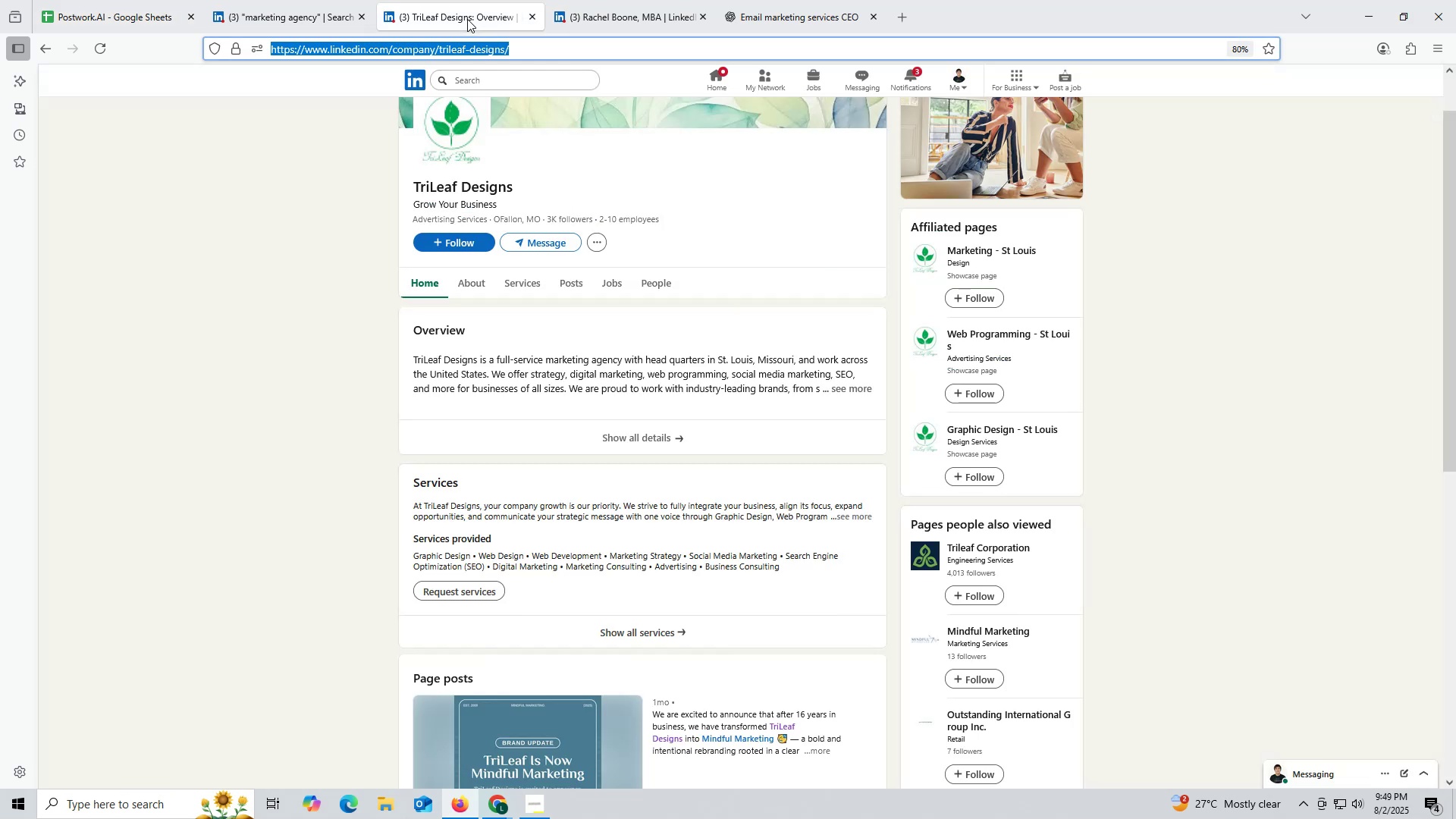 
left_click([288, 19])
 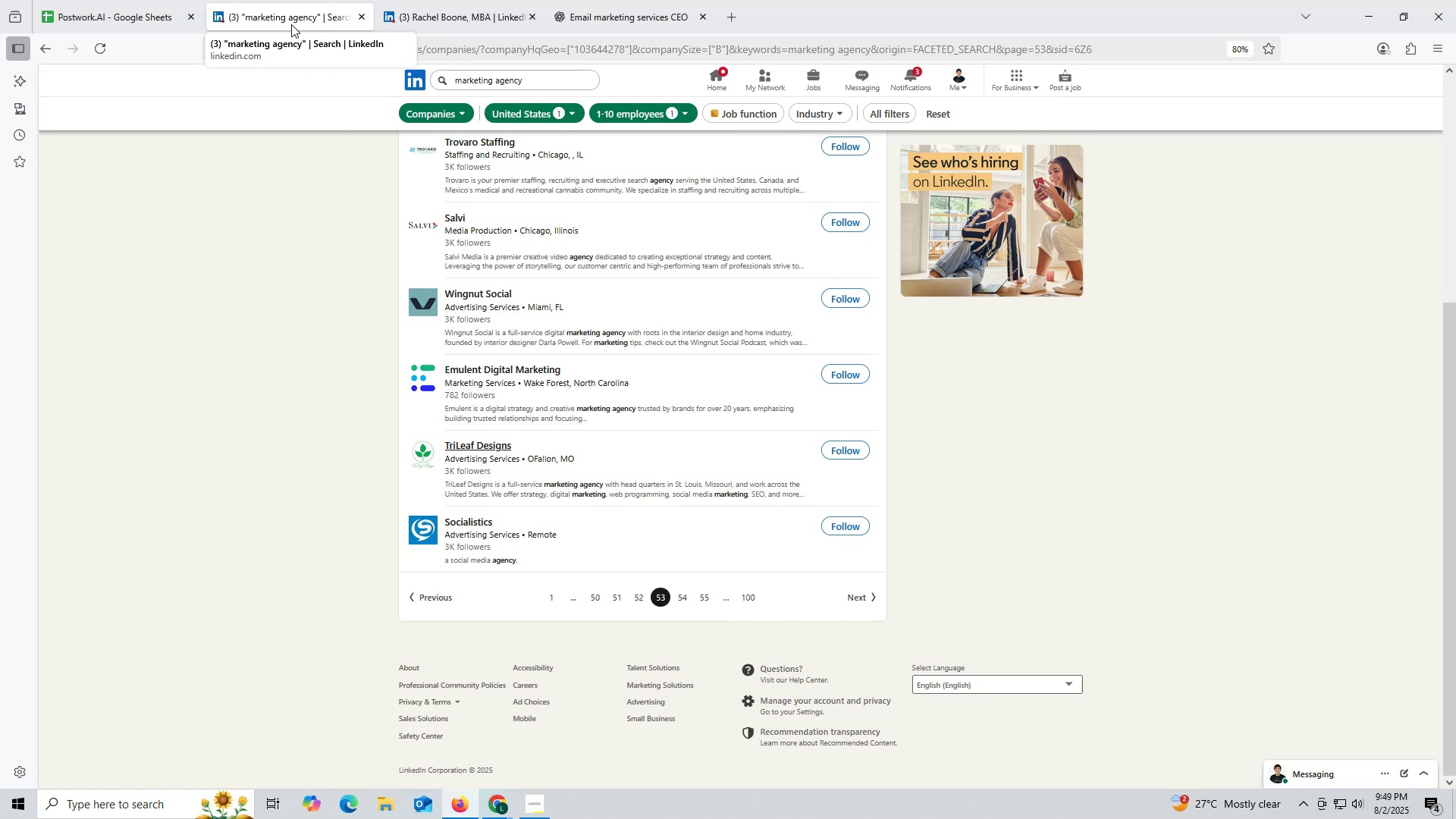 
wait(14.78)
 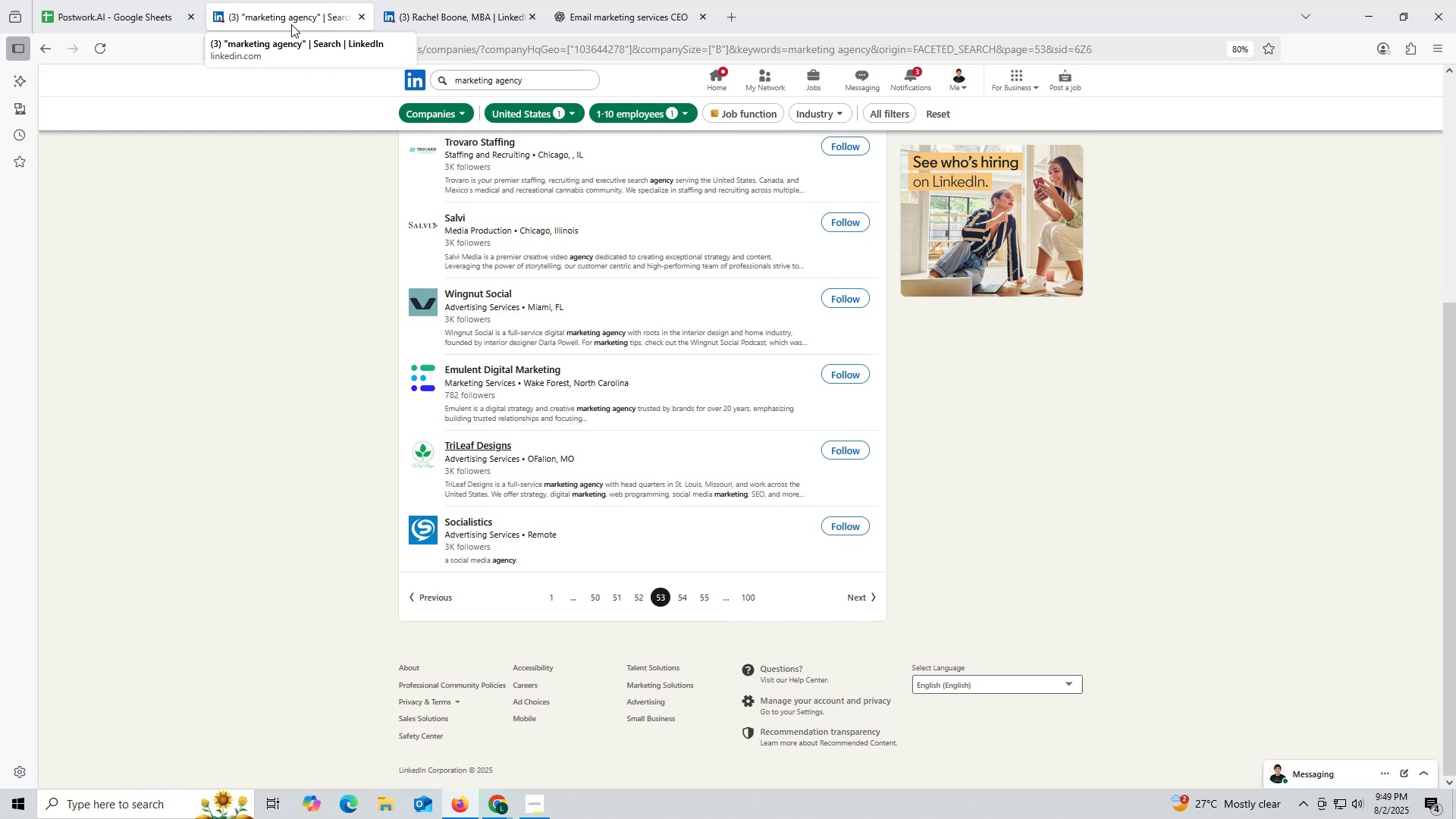 
scroll: coordinate [550, 429], scroll_direction: up, amount: 1.0
 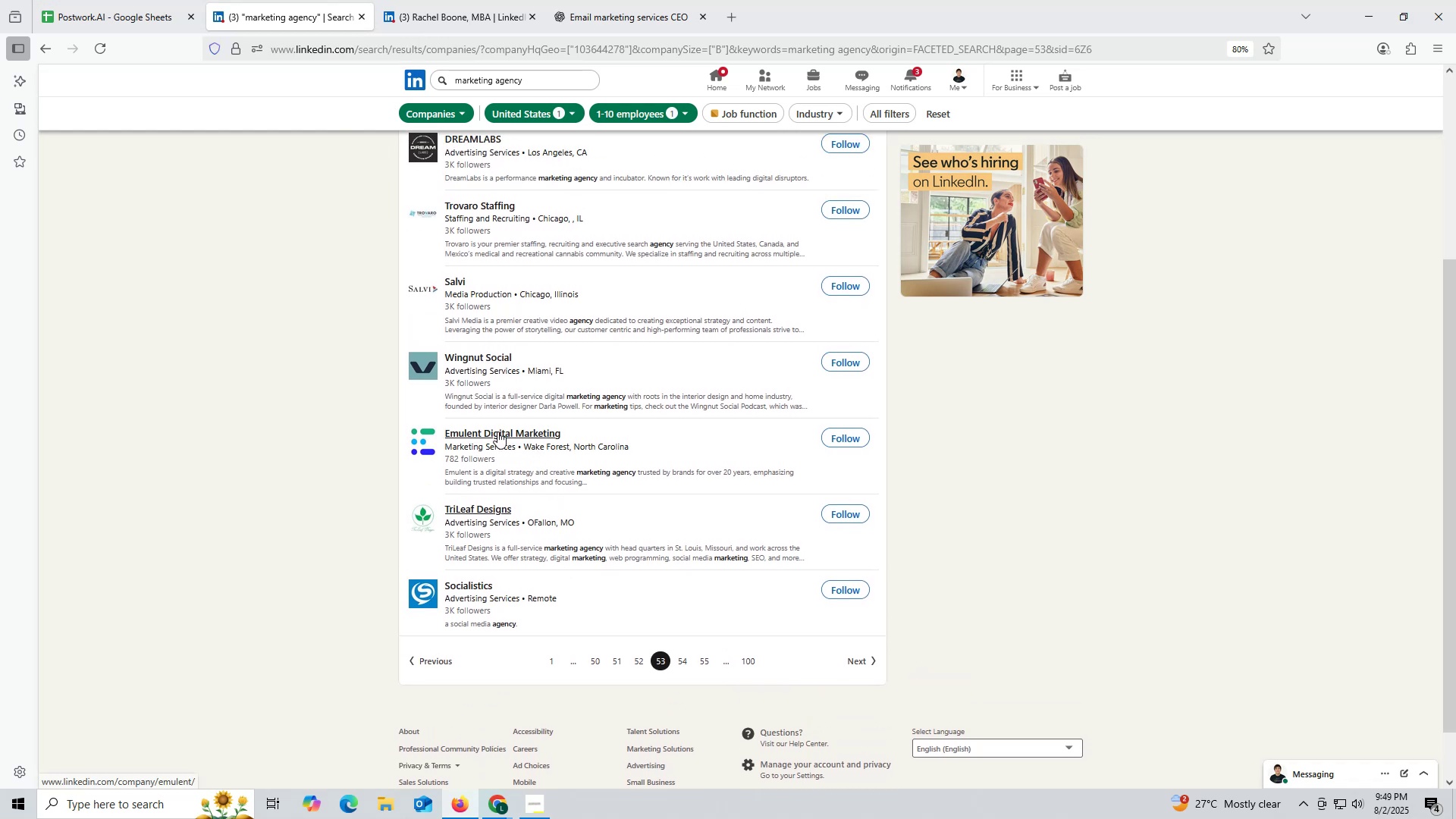 
wait(7.25)
 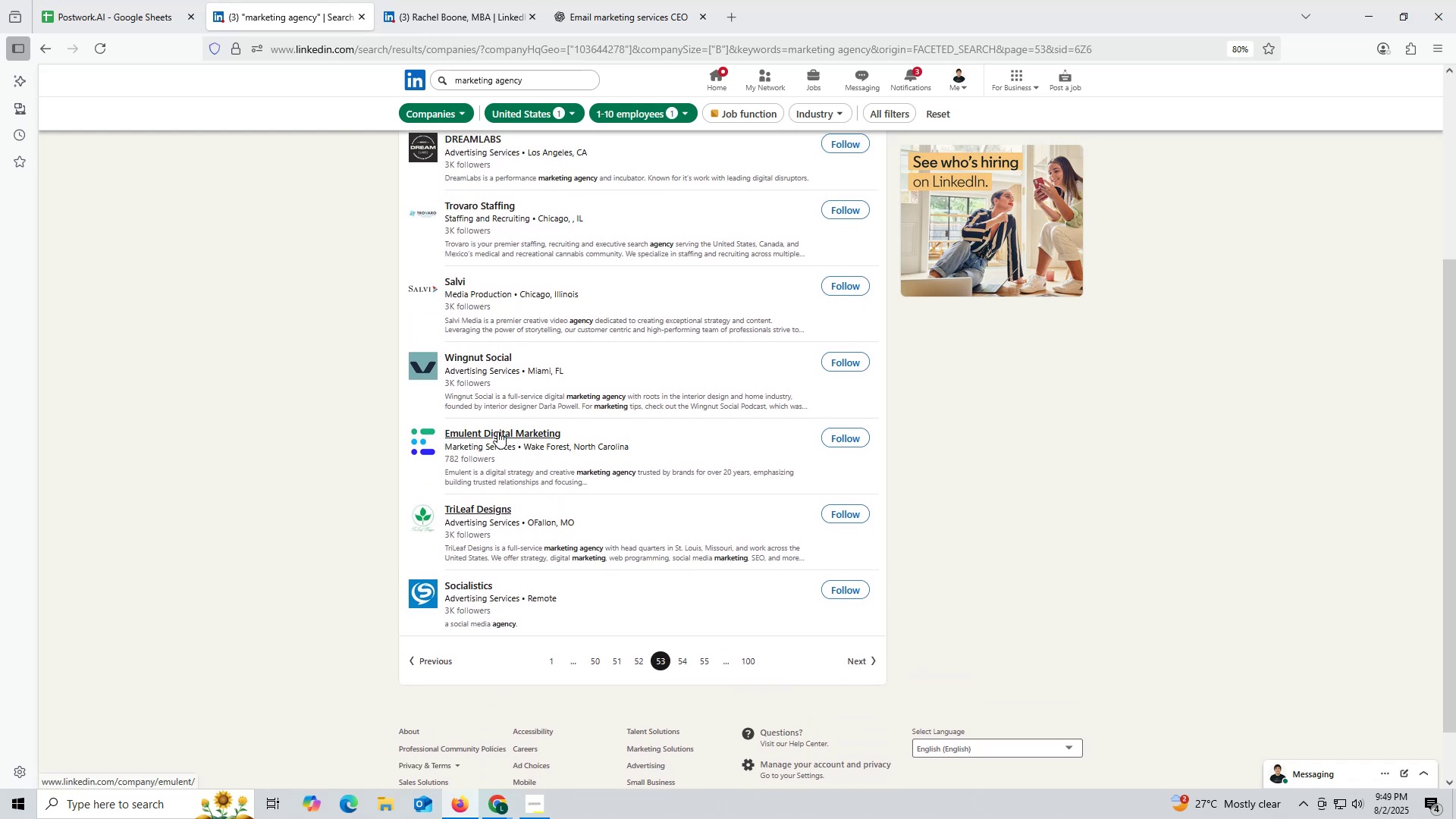 
right_click([497, 431])
 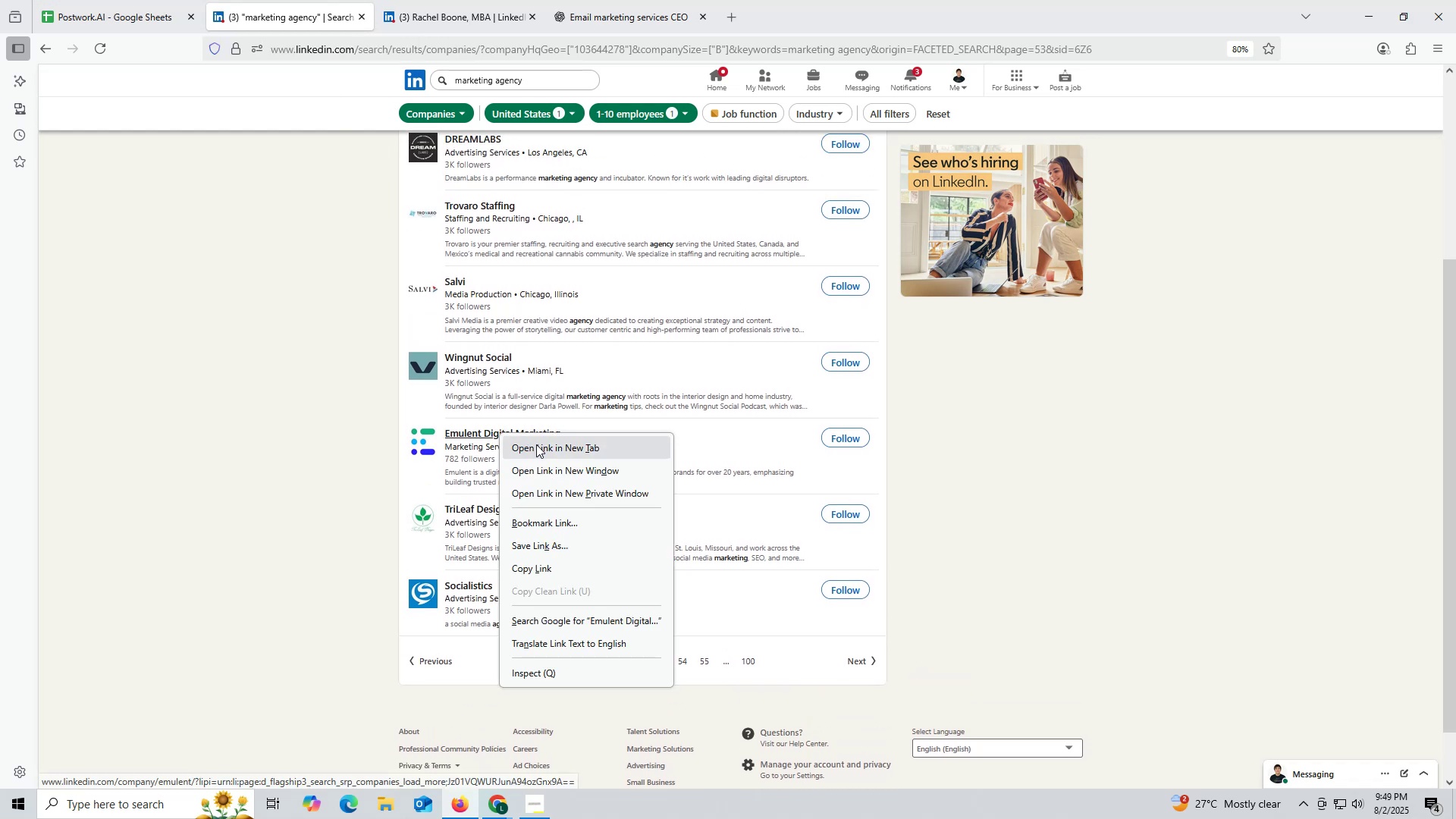 
left_click([536, 444])
 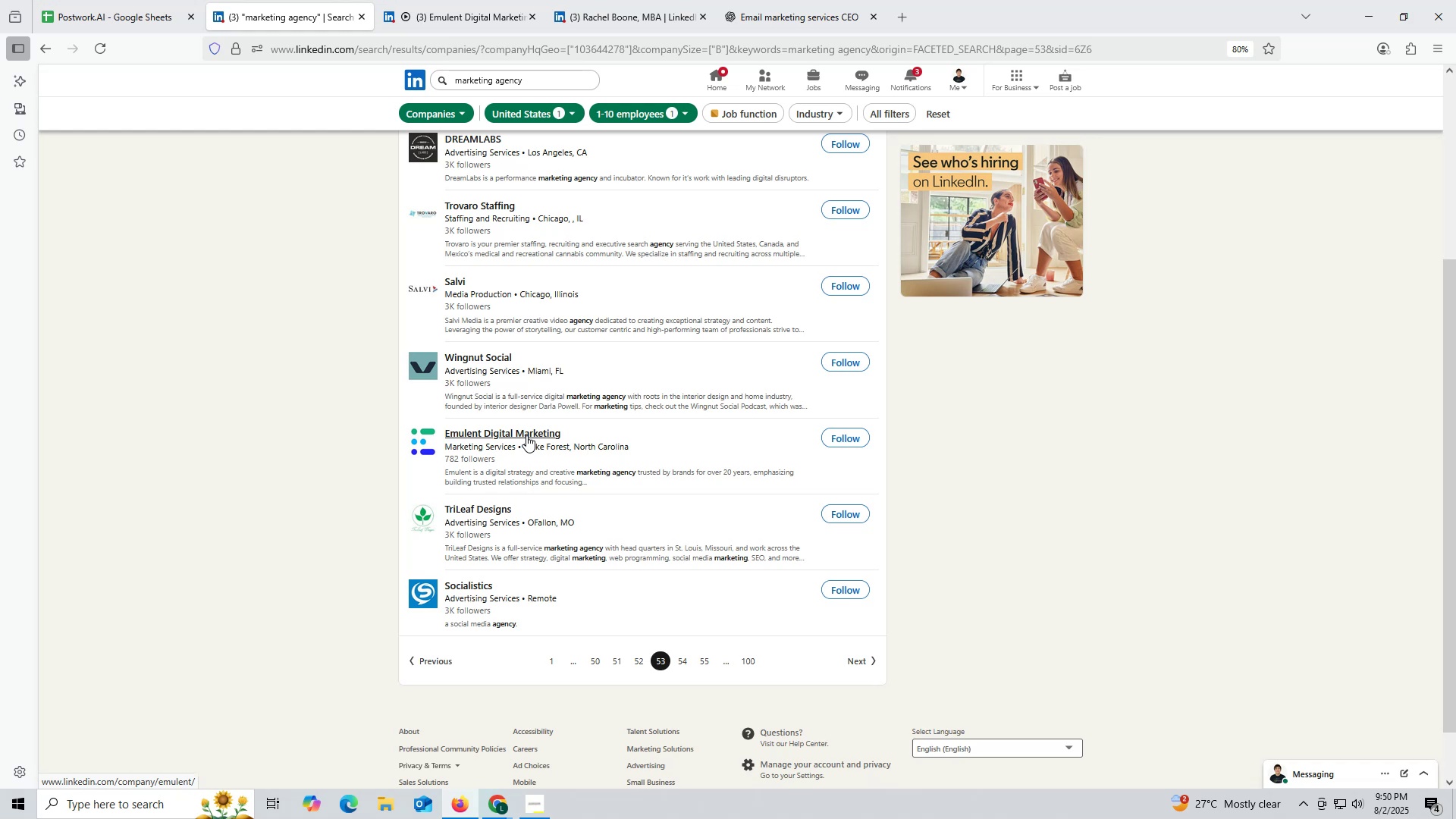 
wait(42.29)
 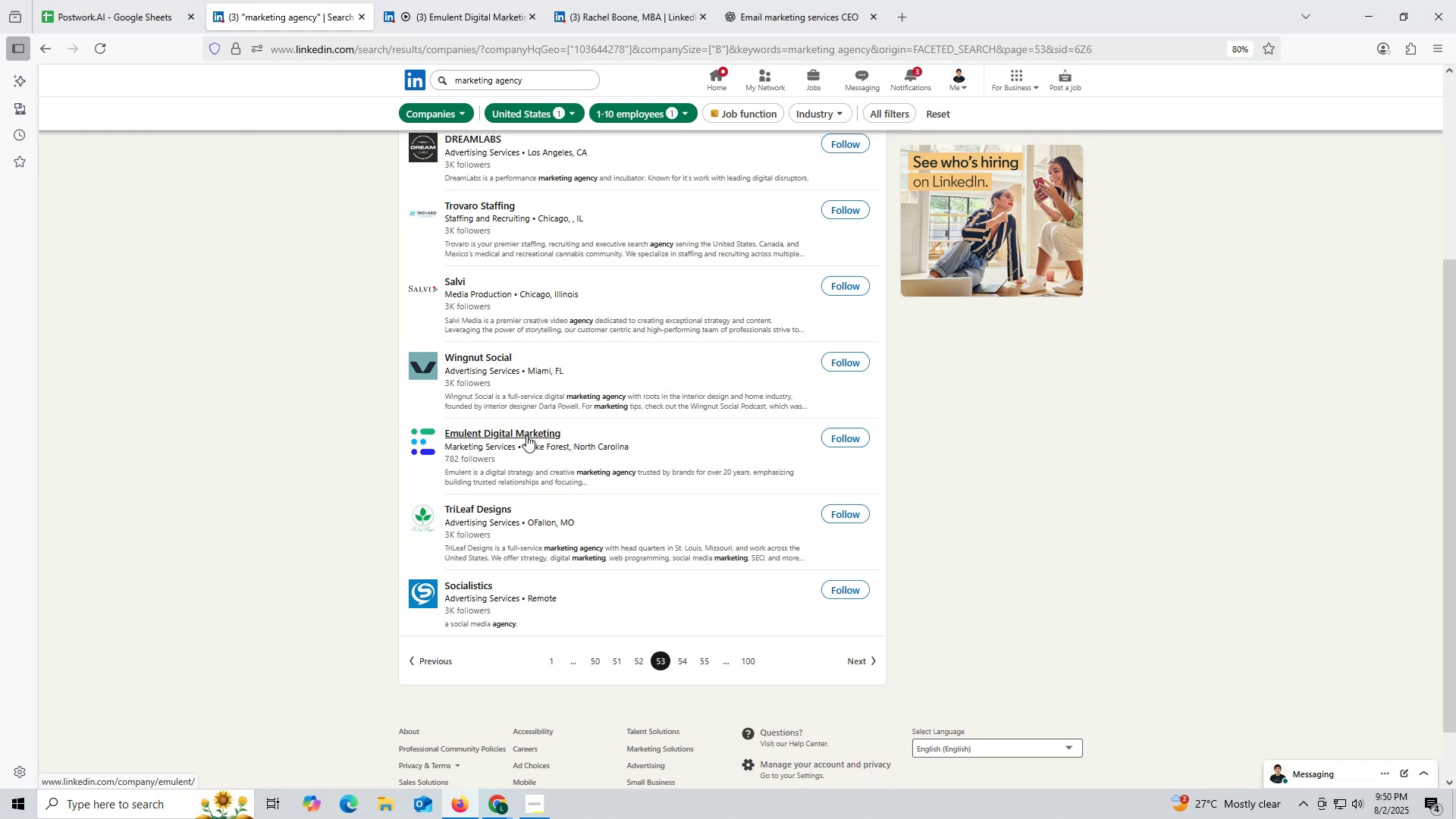 
left_click([474, 22])
 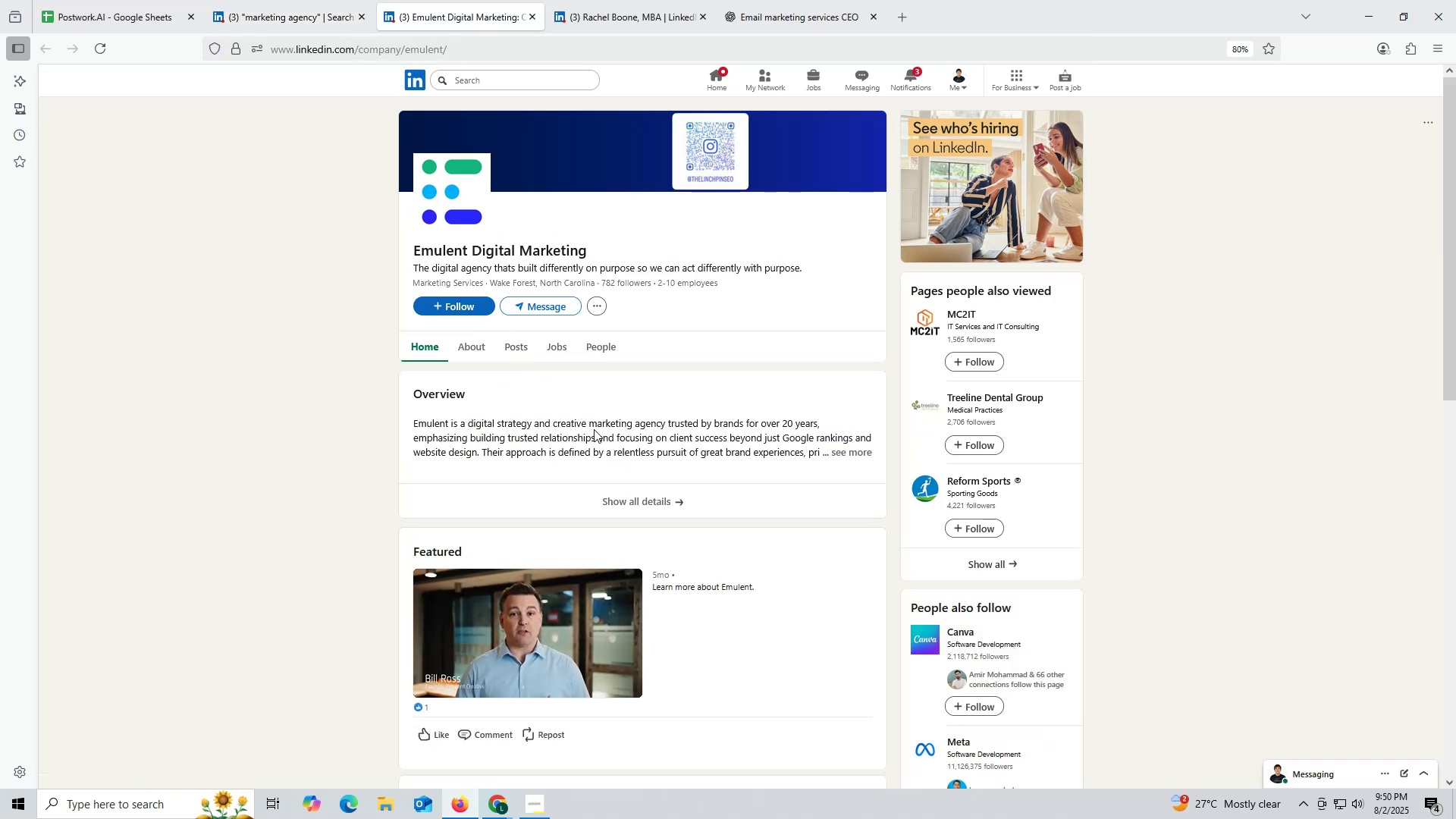 
left_click([513, 350])
 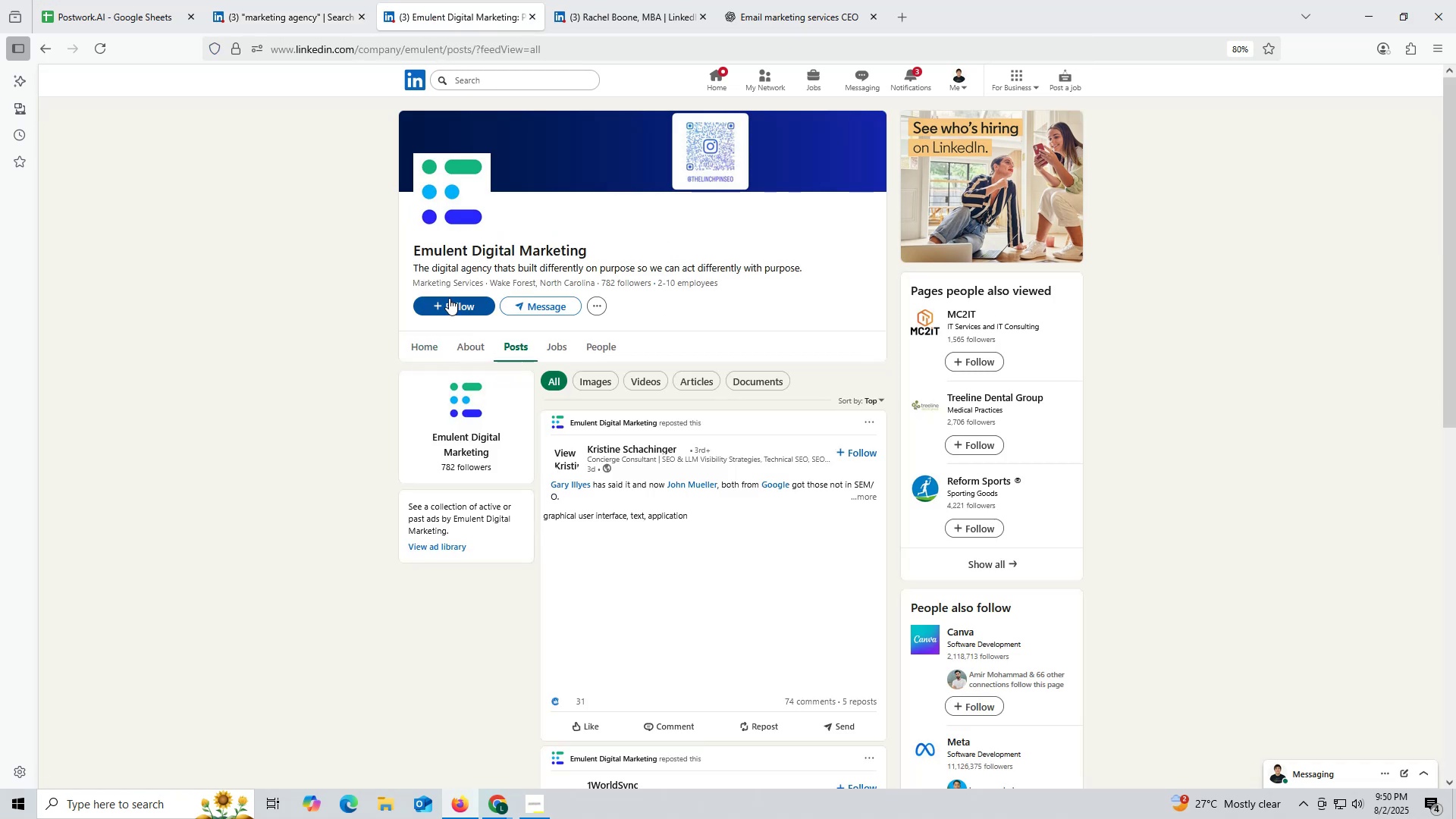 
left_click_drag(start_coordinate=[402, 248], to_coordinate=[609, 249])
 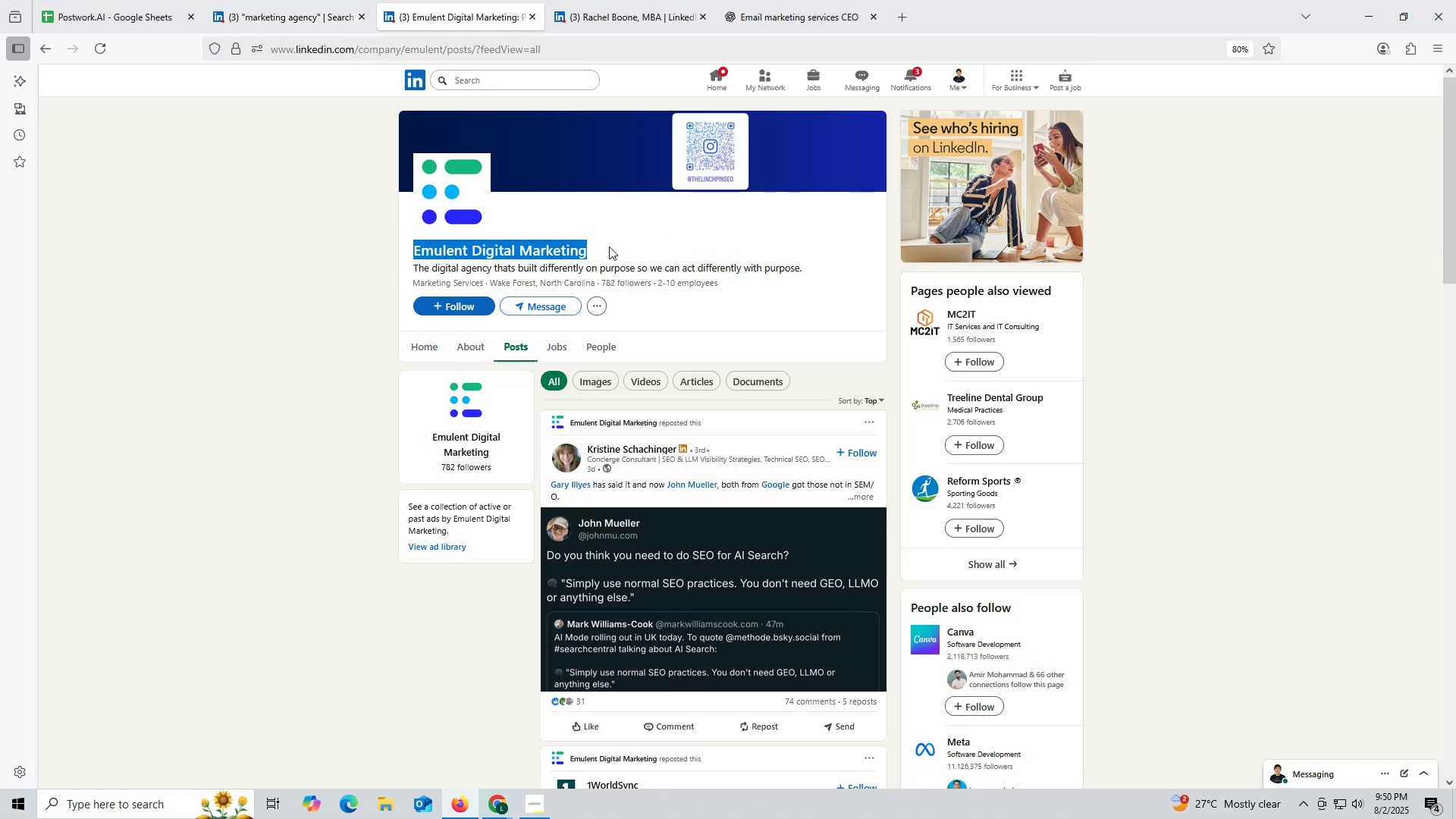 
key(Control+ControlLeft)
 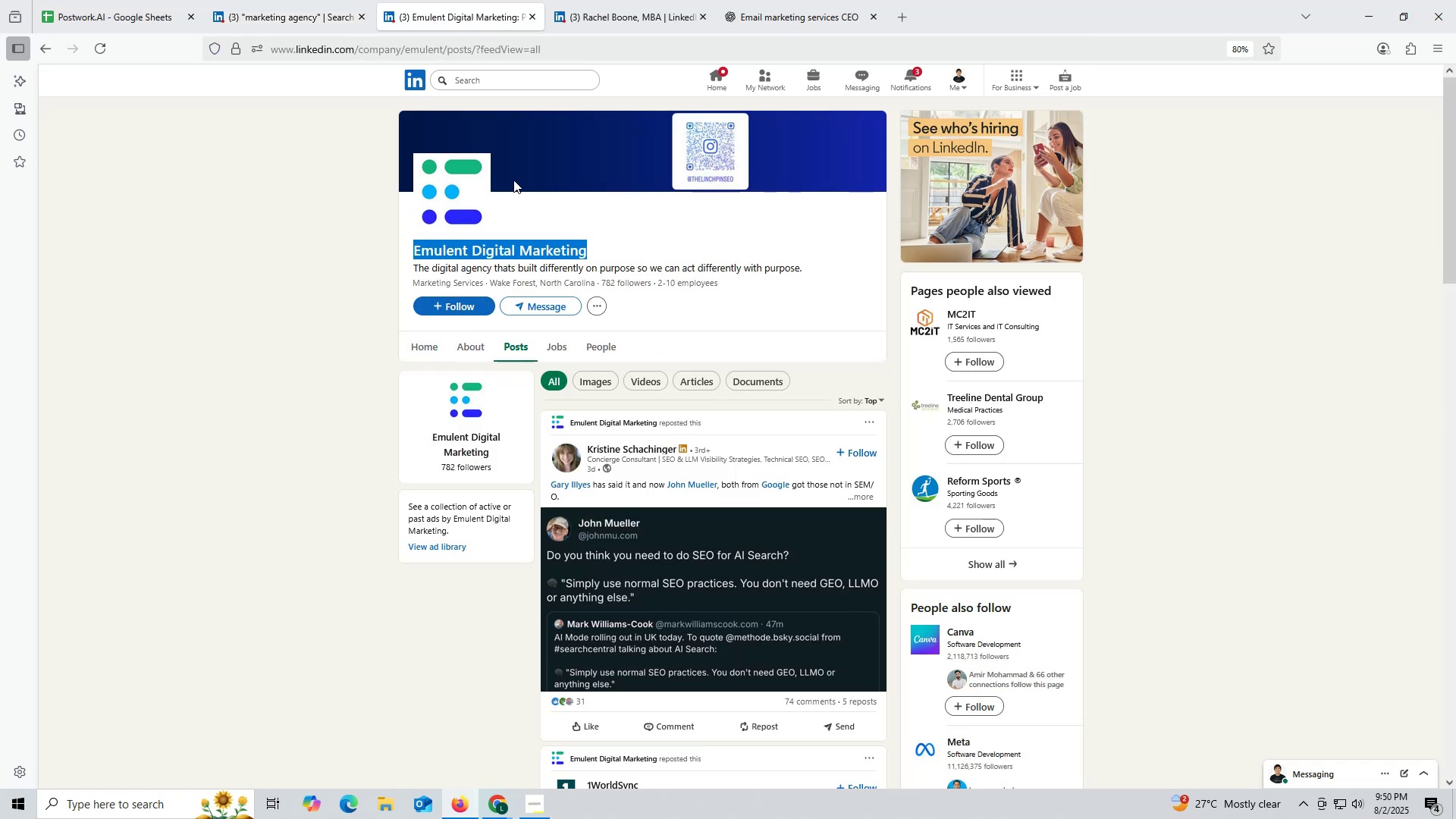 
key(Control+C)
 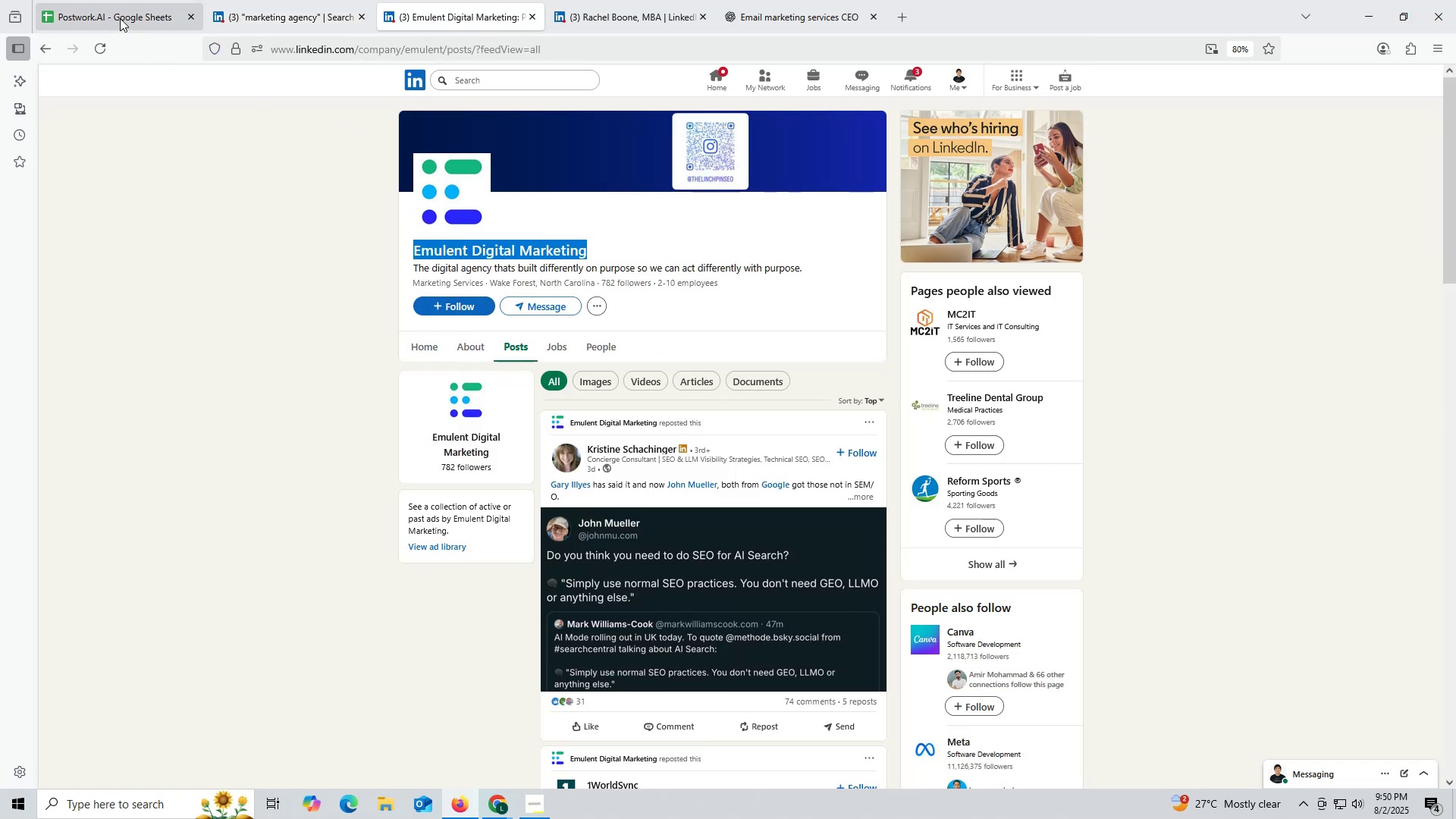 
left_click([120, 18])
 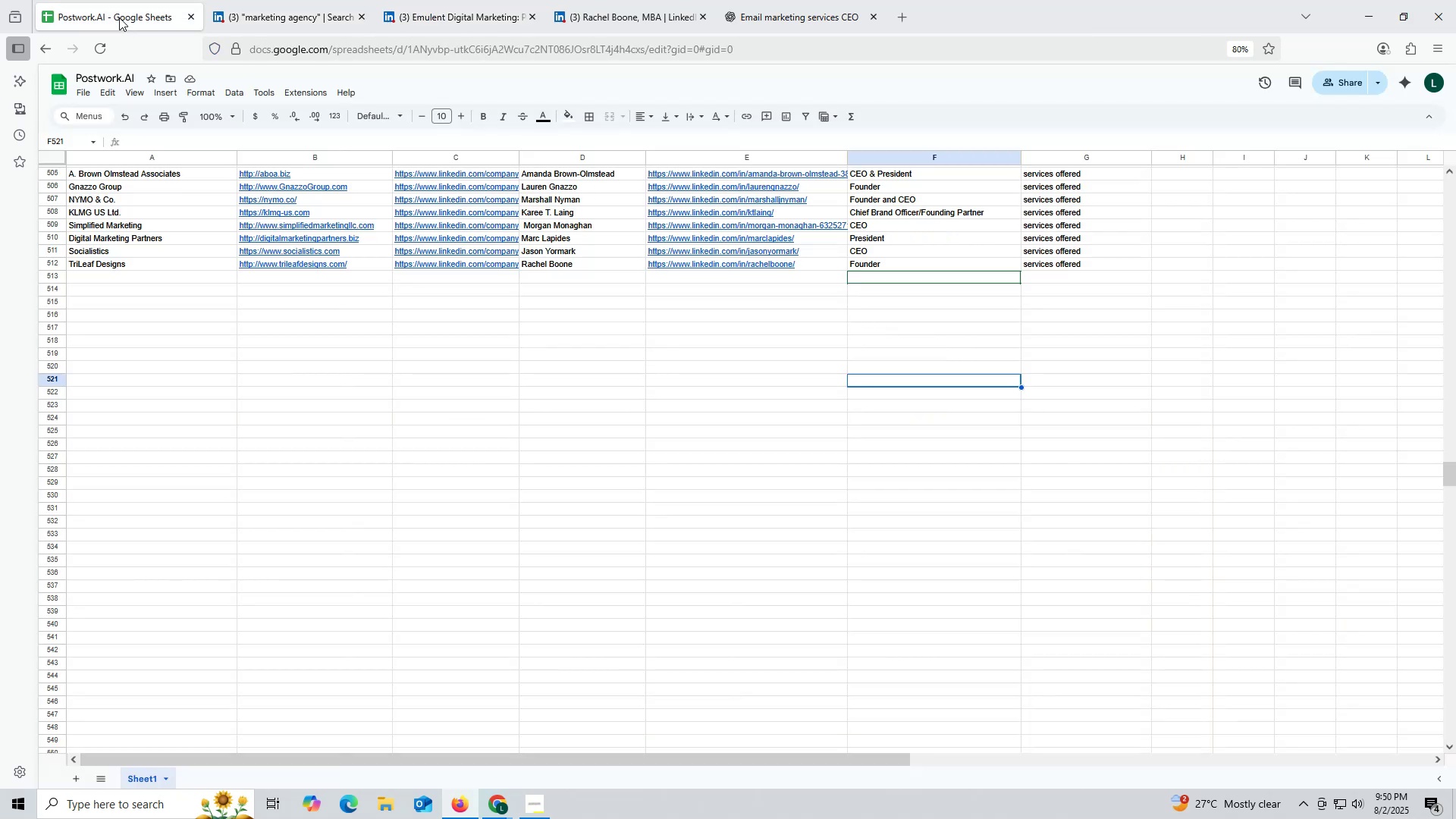 
key(Control+ControlLeft)
 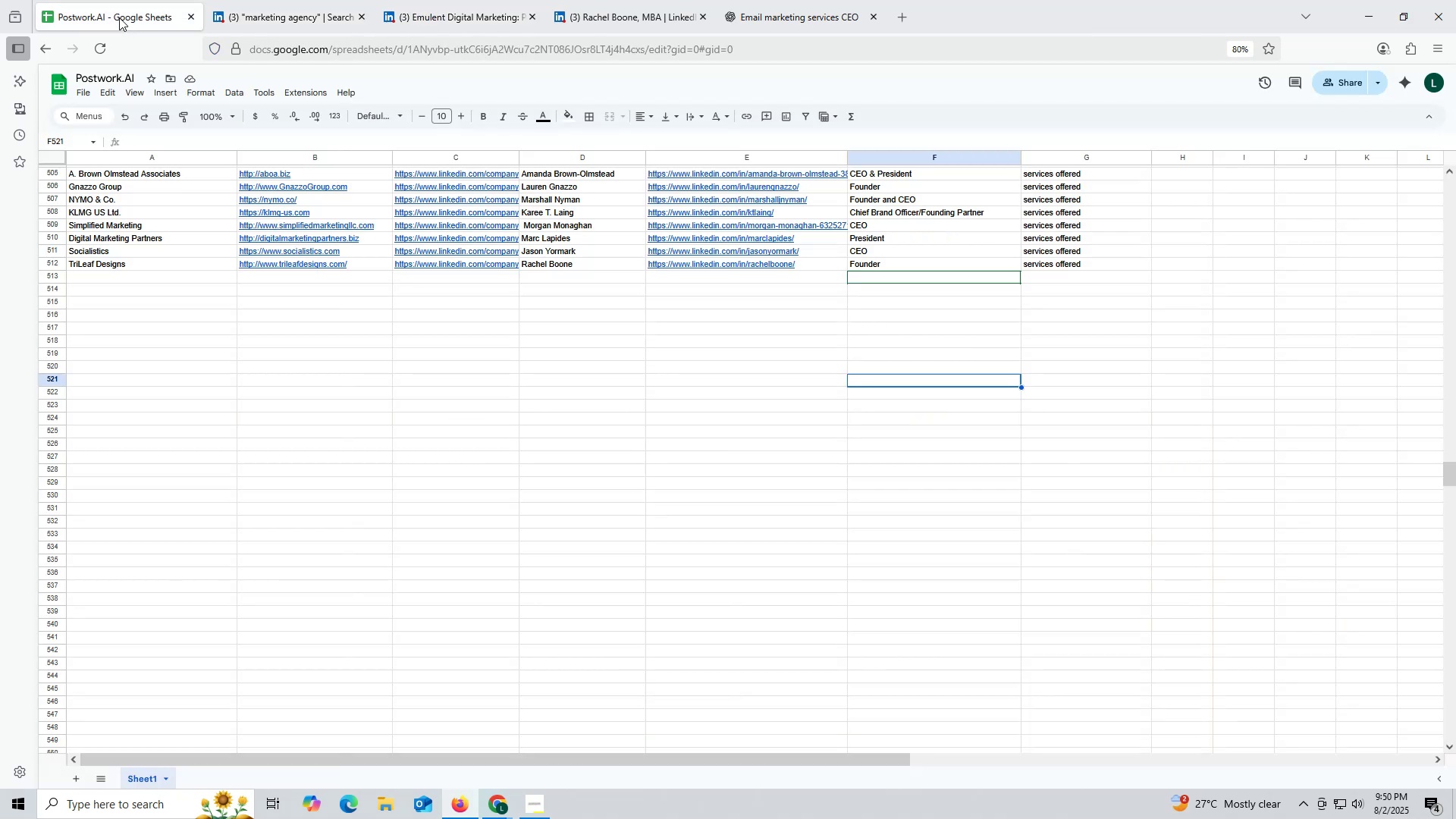 
key(Control+F)
 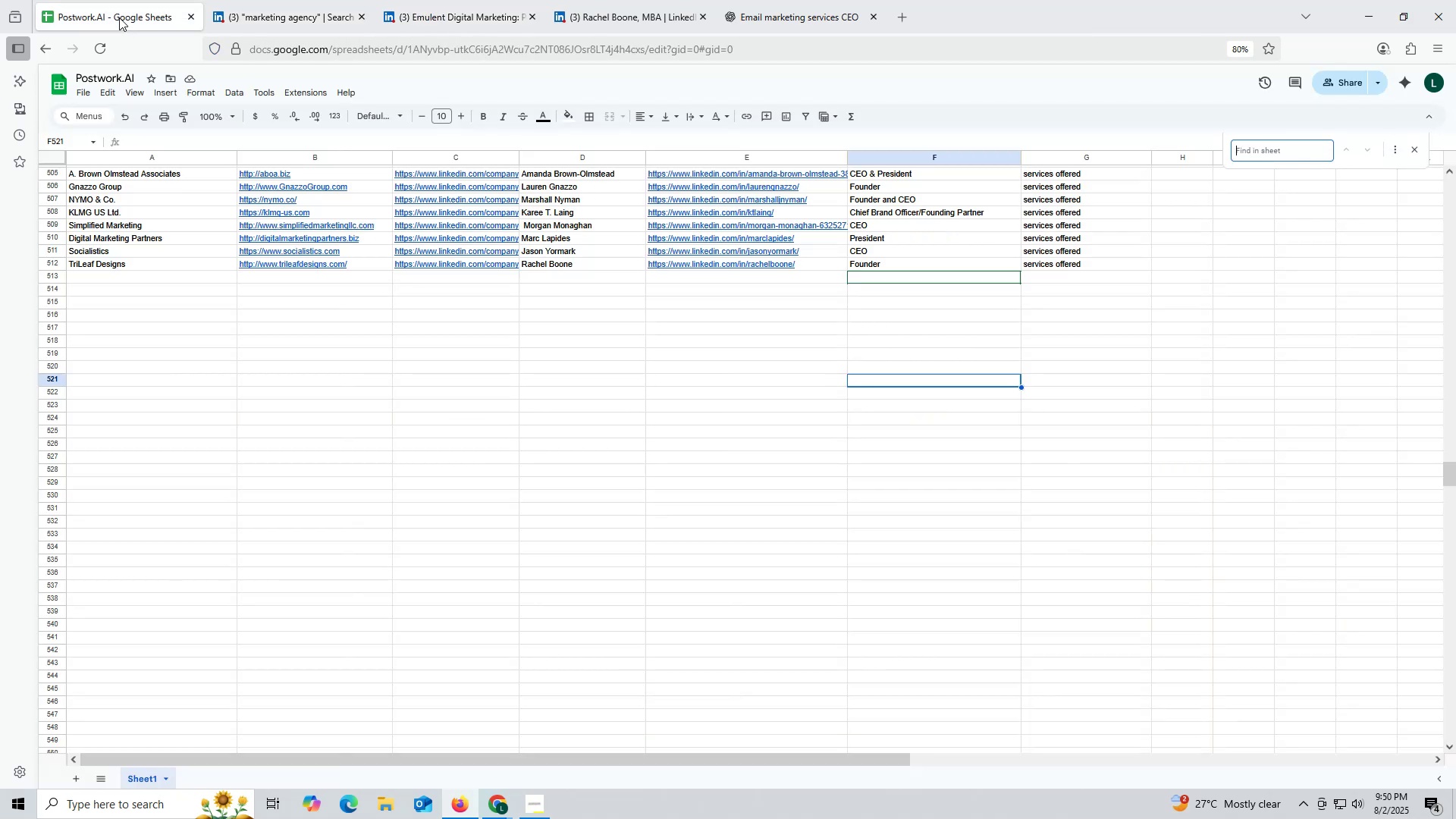 
key(Control+ControlLeft)
 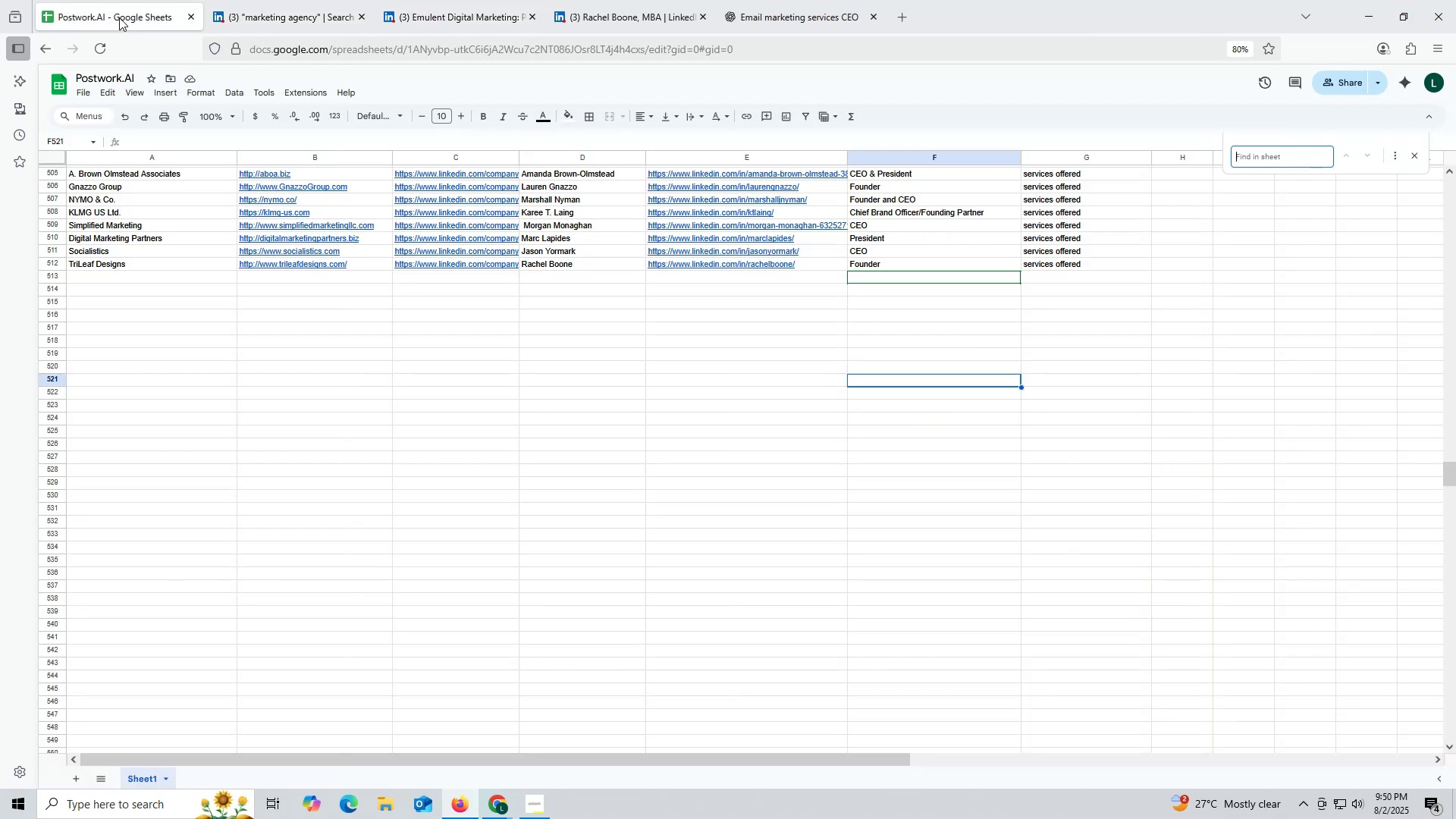 
key(Control+V)
 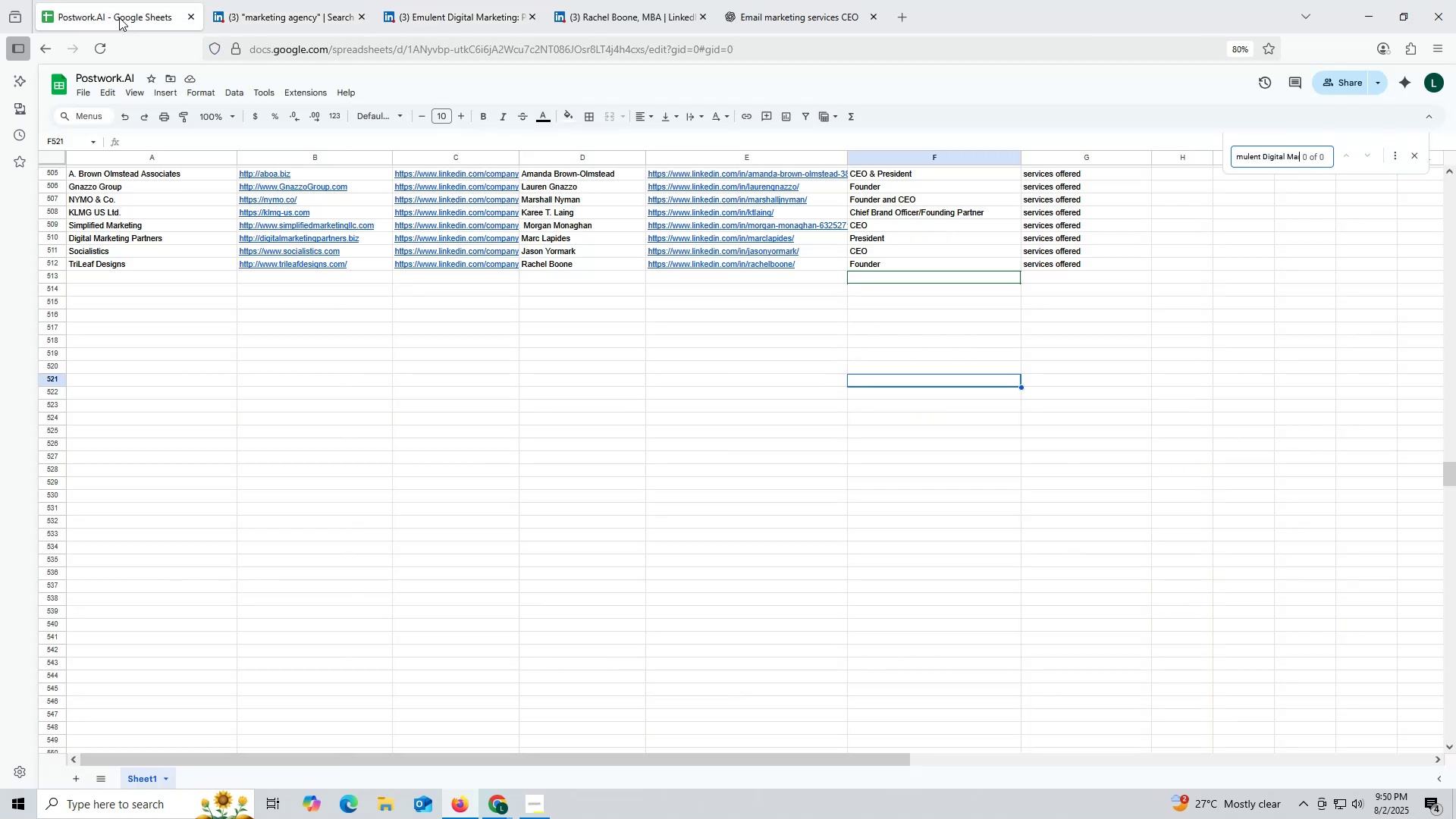 
key(Shift+ShiftRight)
 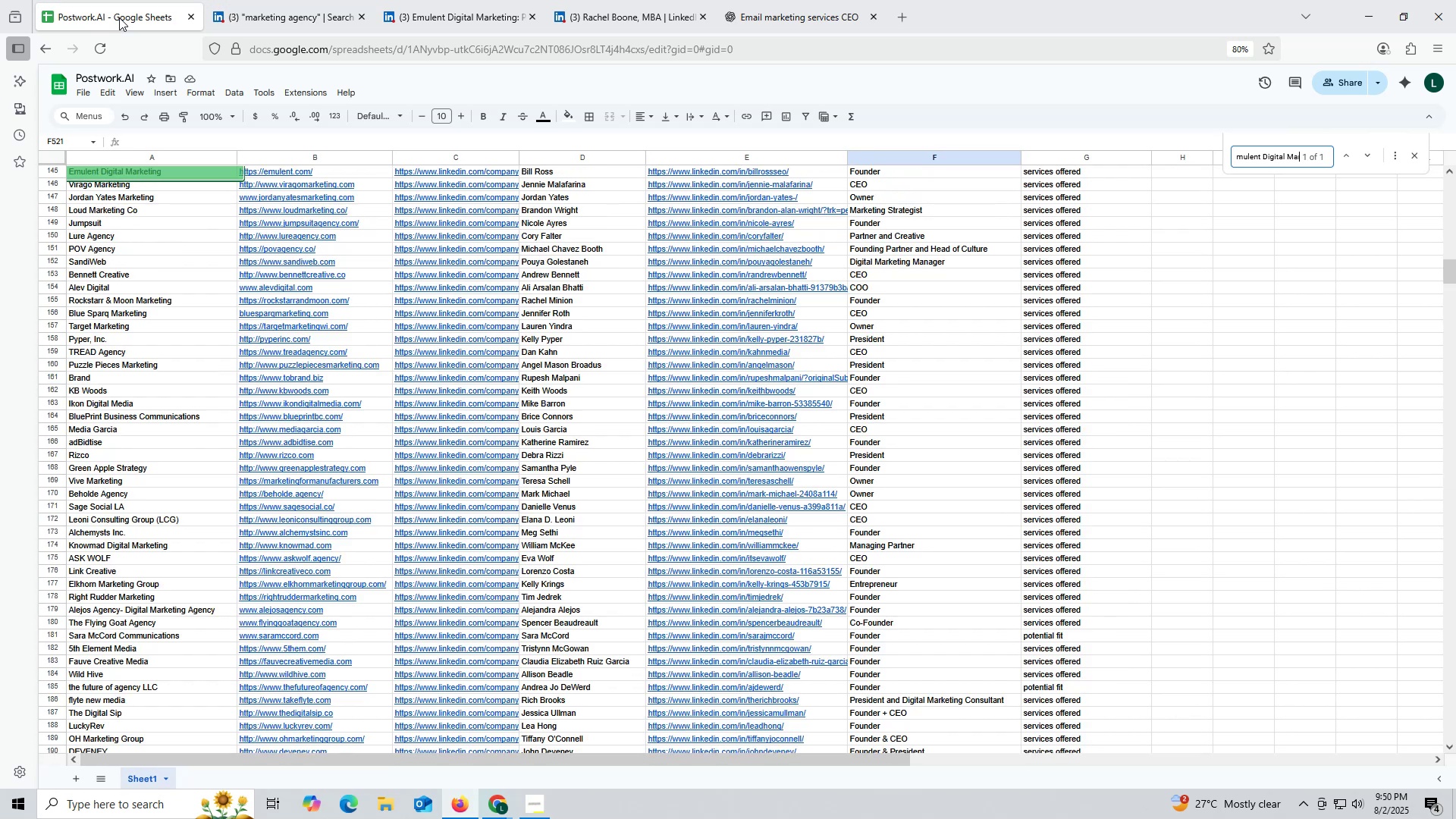 
key(Shift+ShiftRight)
 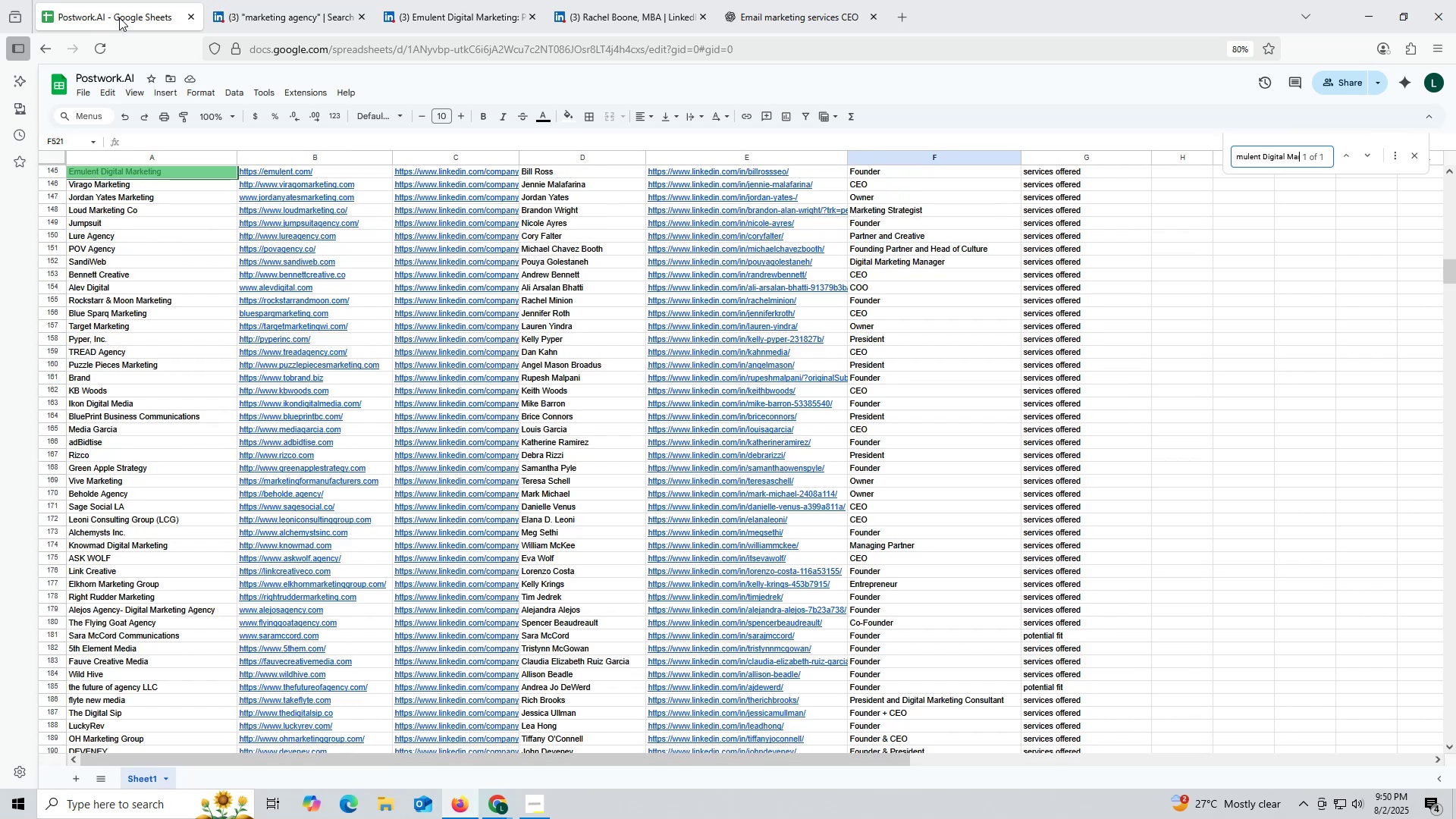 
key(Shift+ShiftRight)
 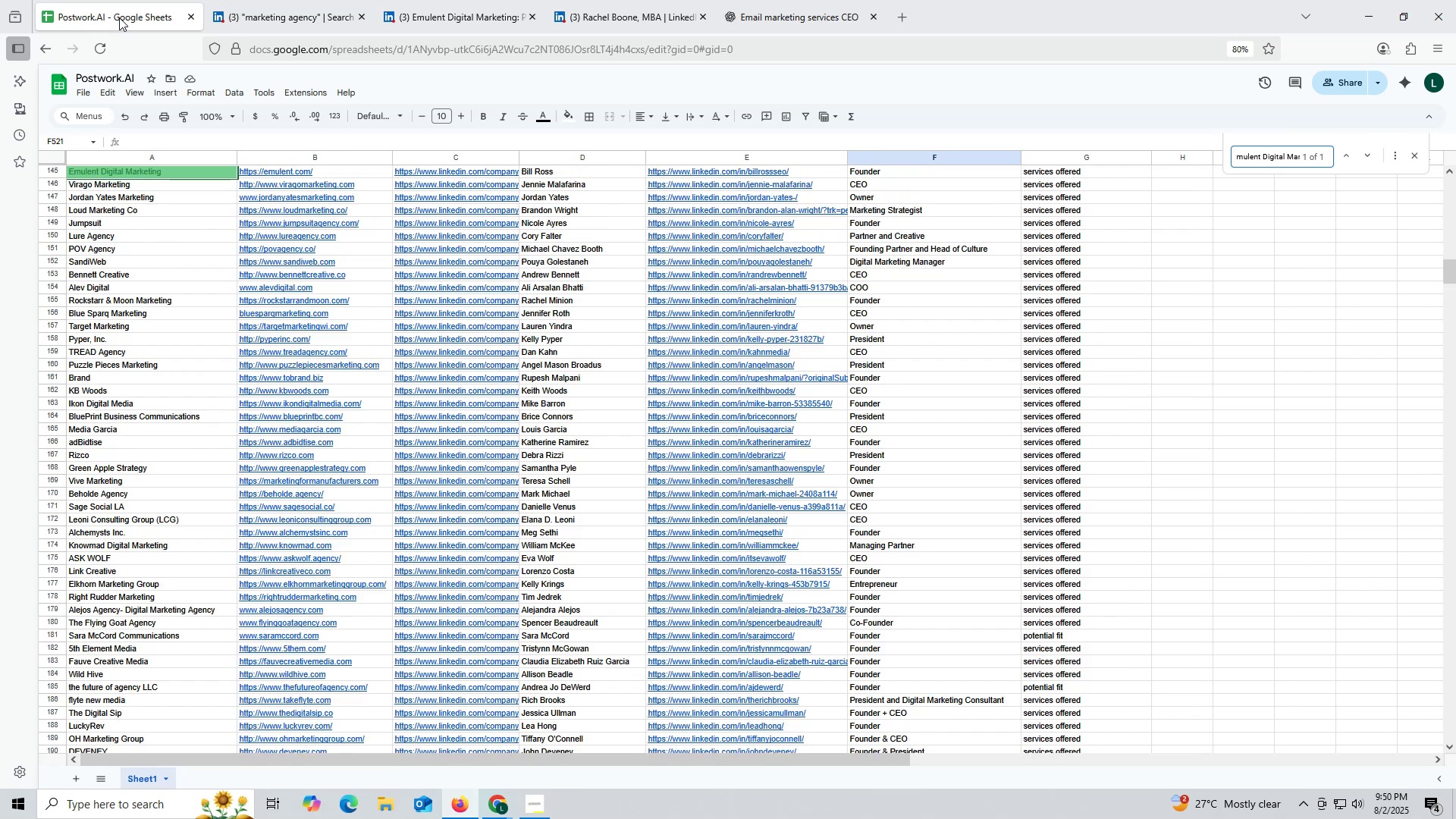 
key(Shift+ShiftRight)
 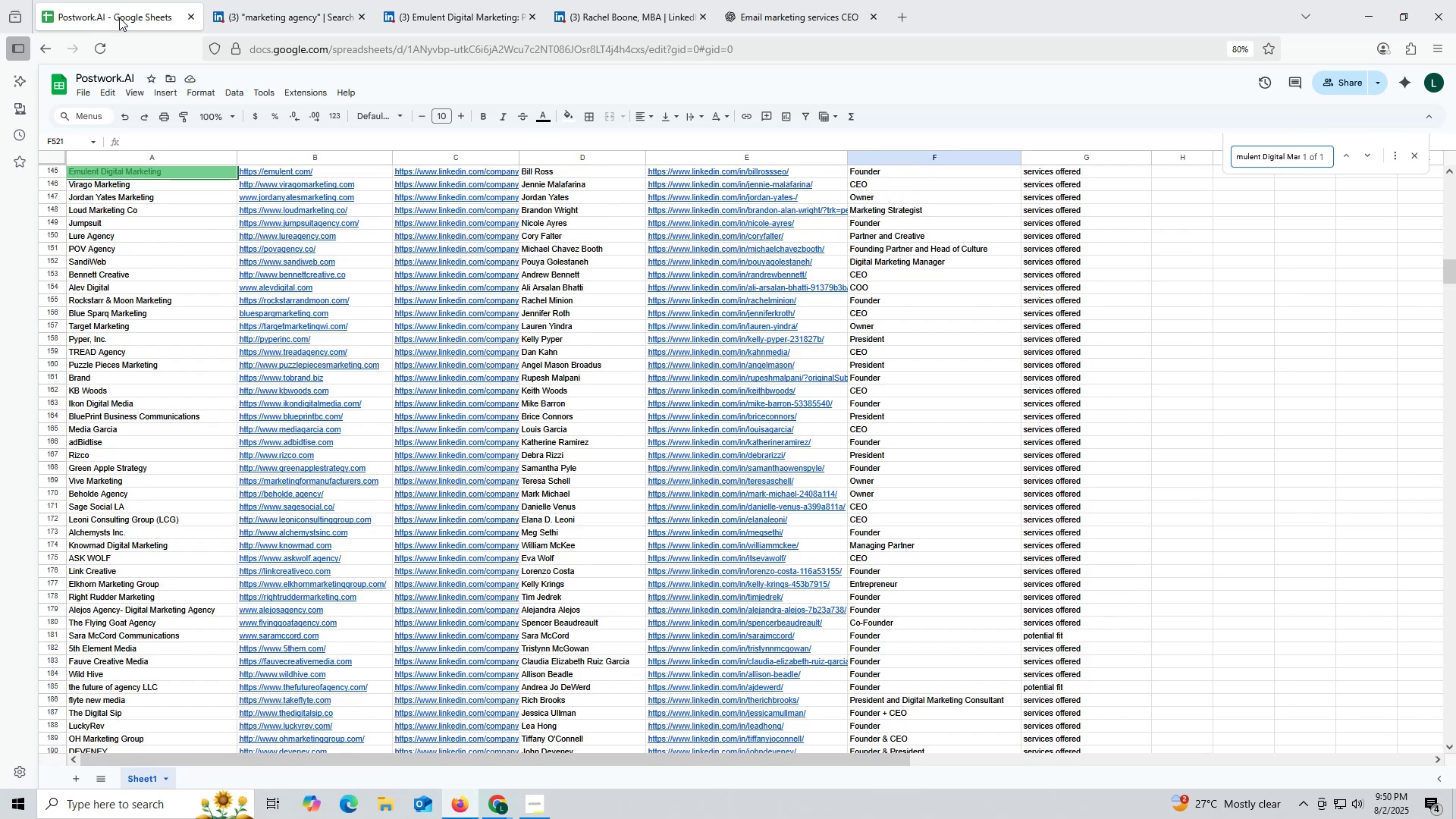 
key(Shift+ShiftRight)
 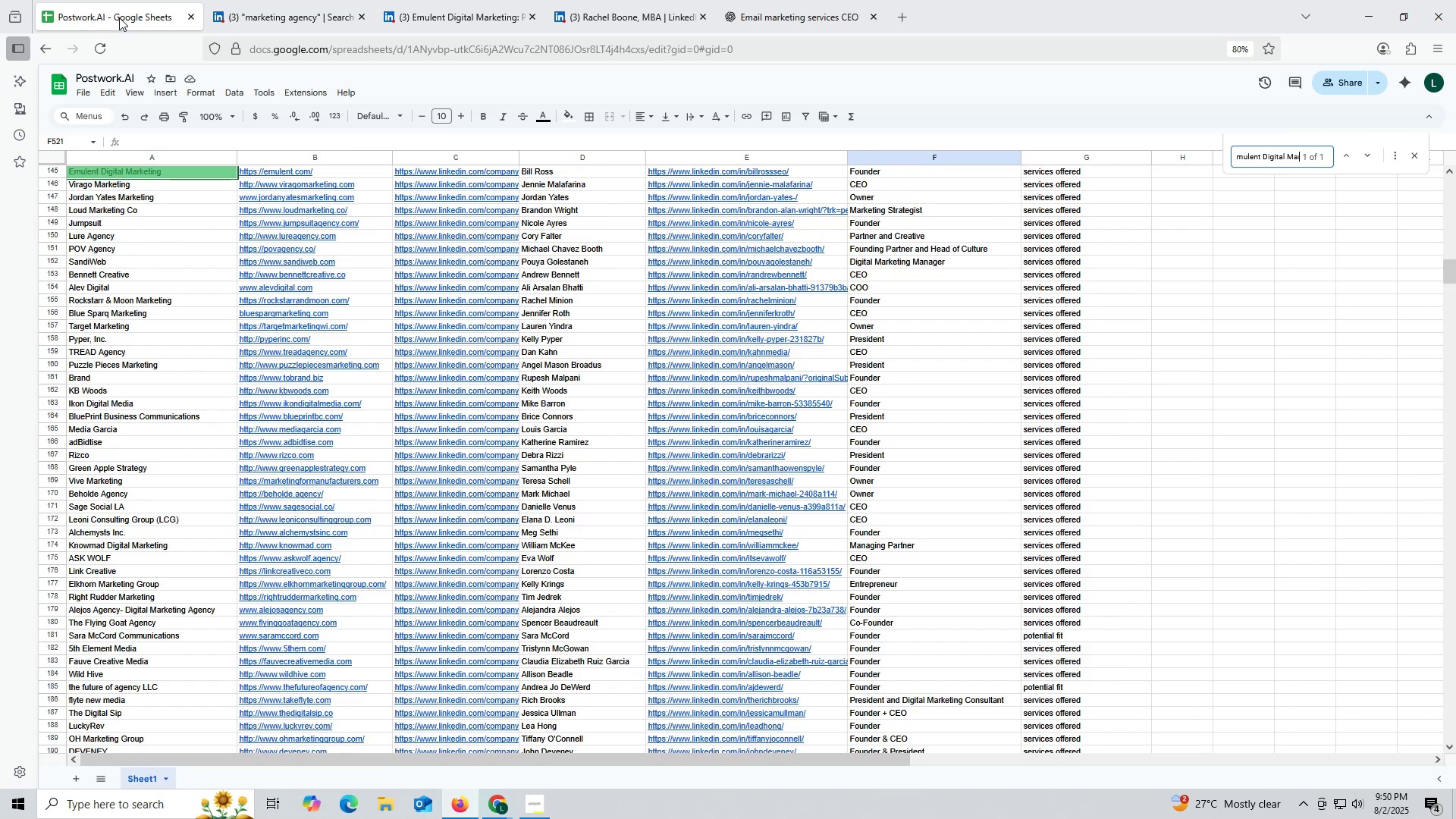 
left_click([439, 12])
 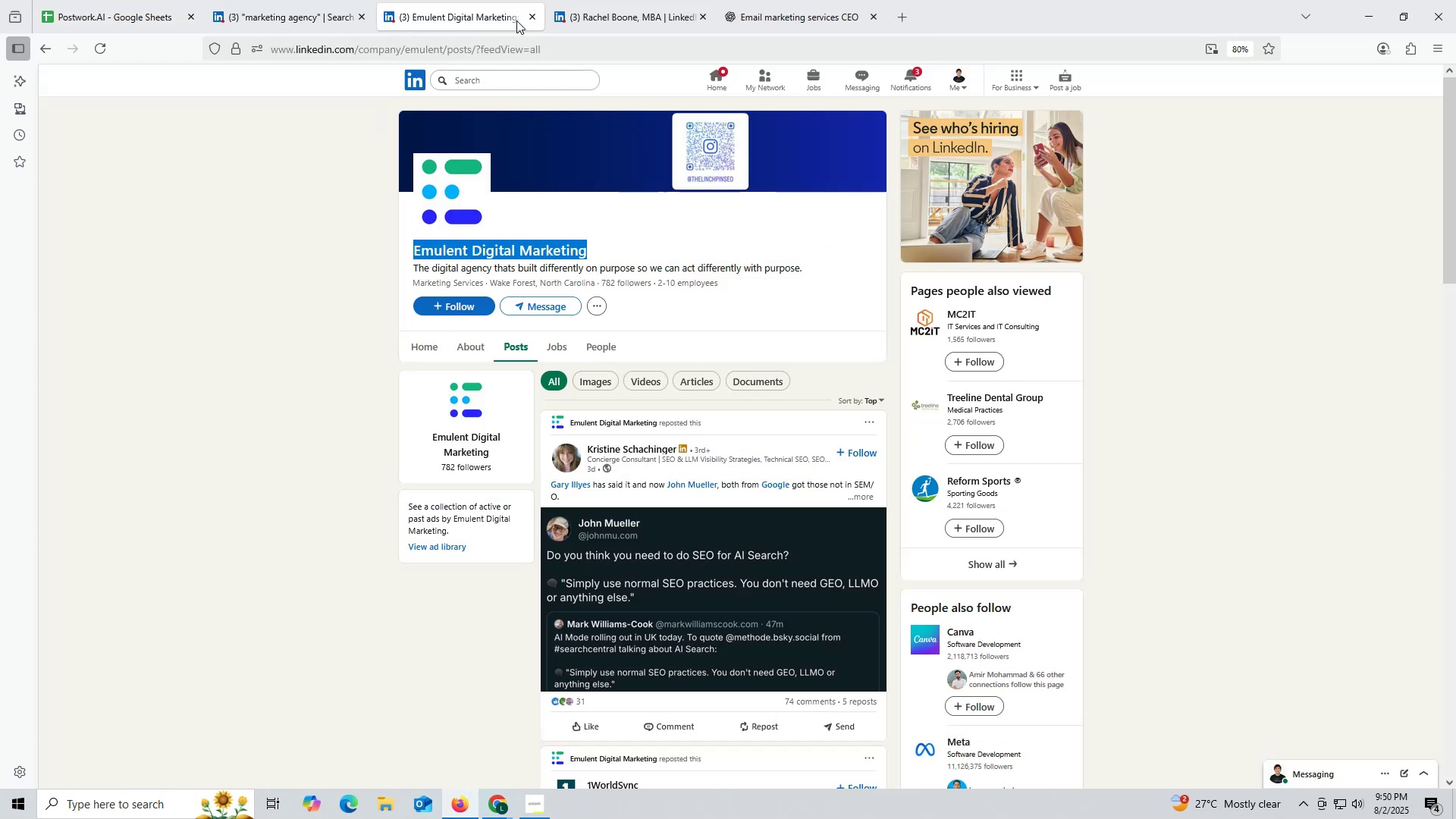 
left_click([531, 17])
 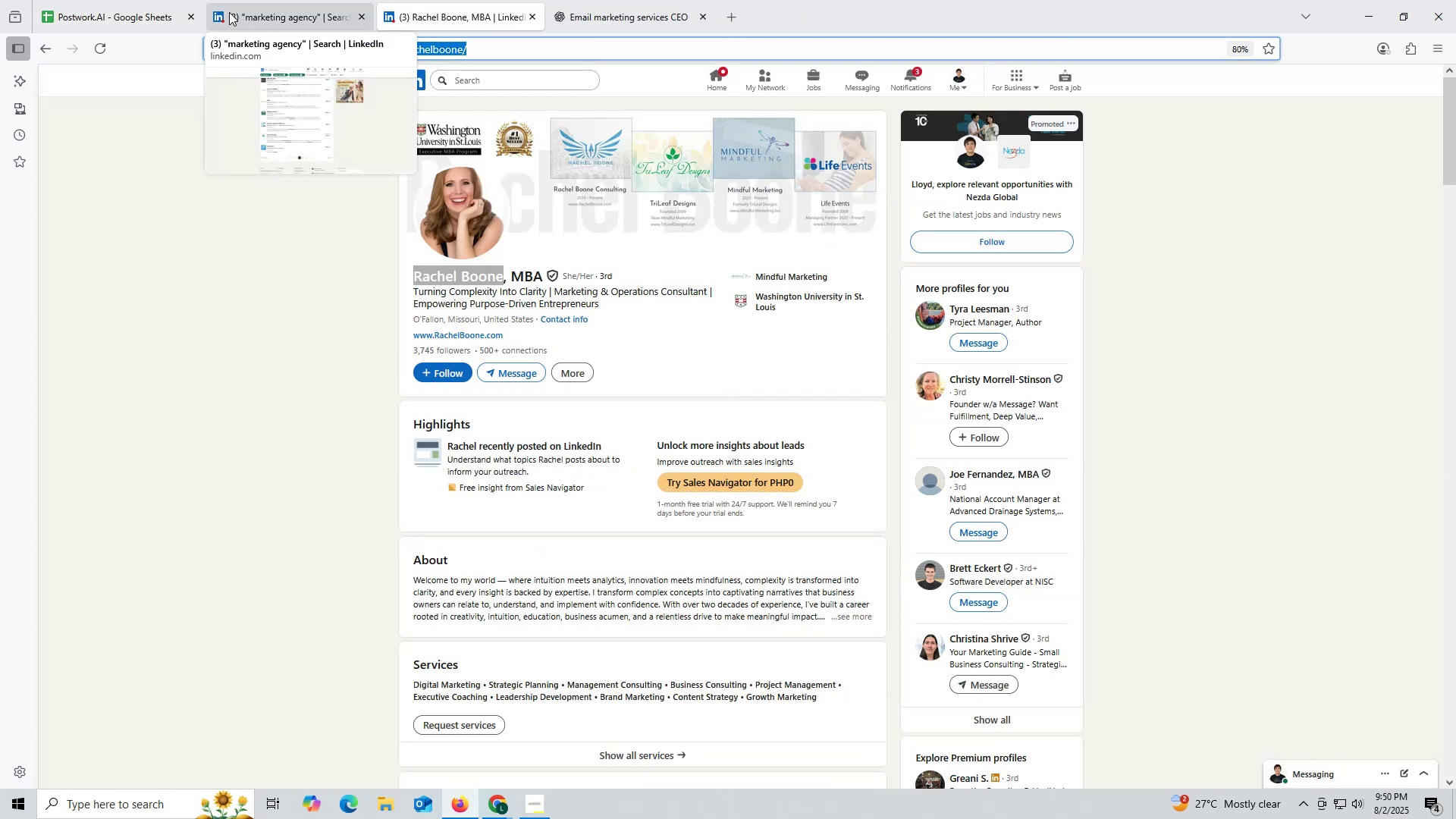 
left_click([249, 12])
 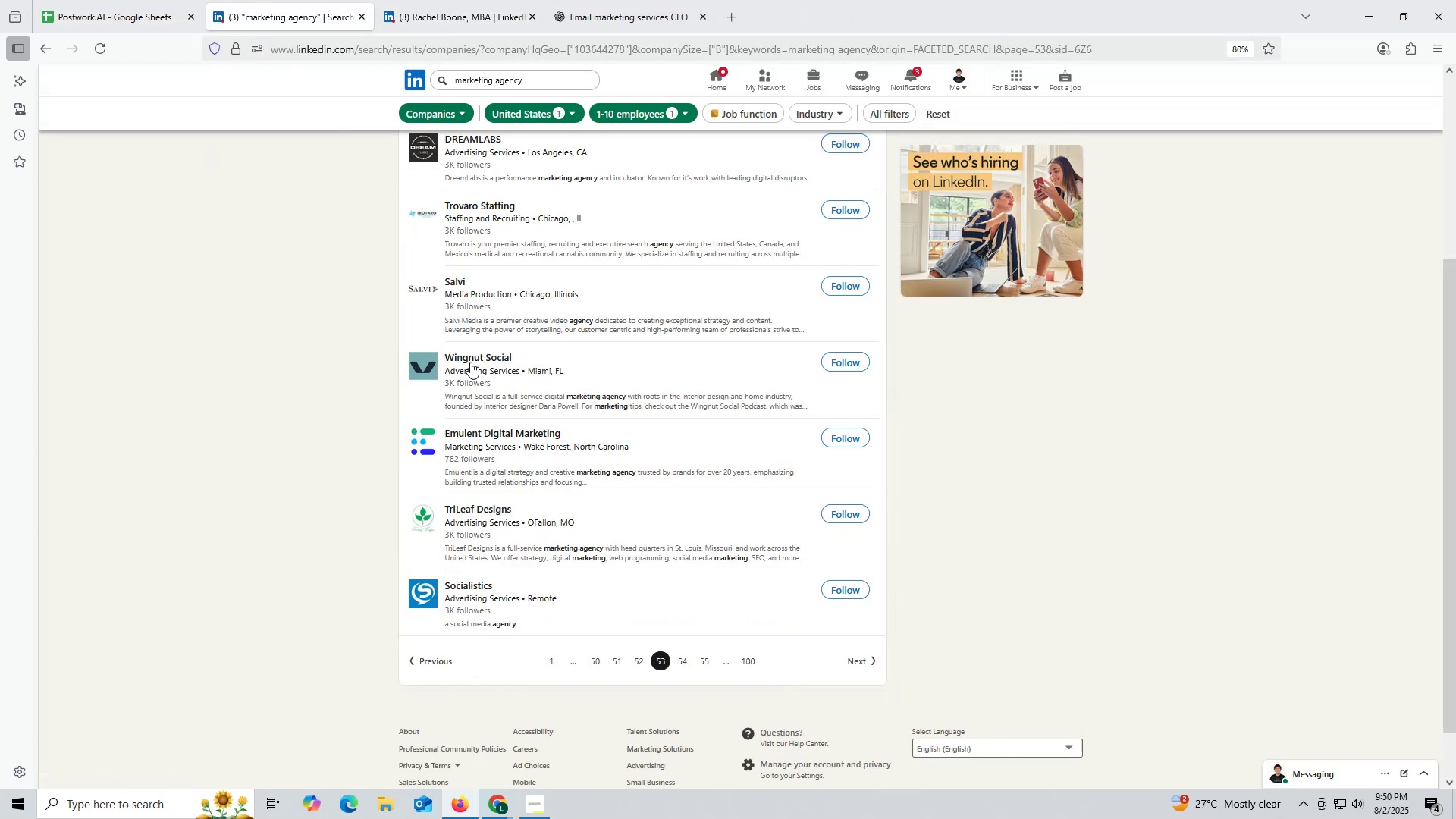 
right_click([472, 356])
 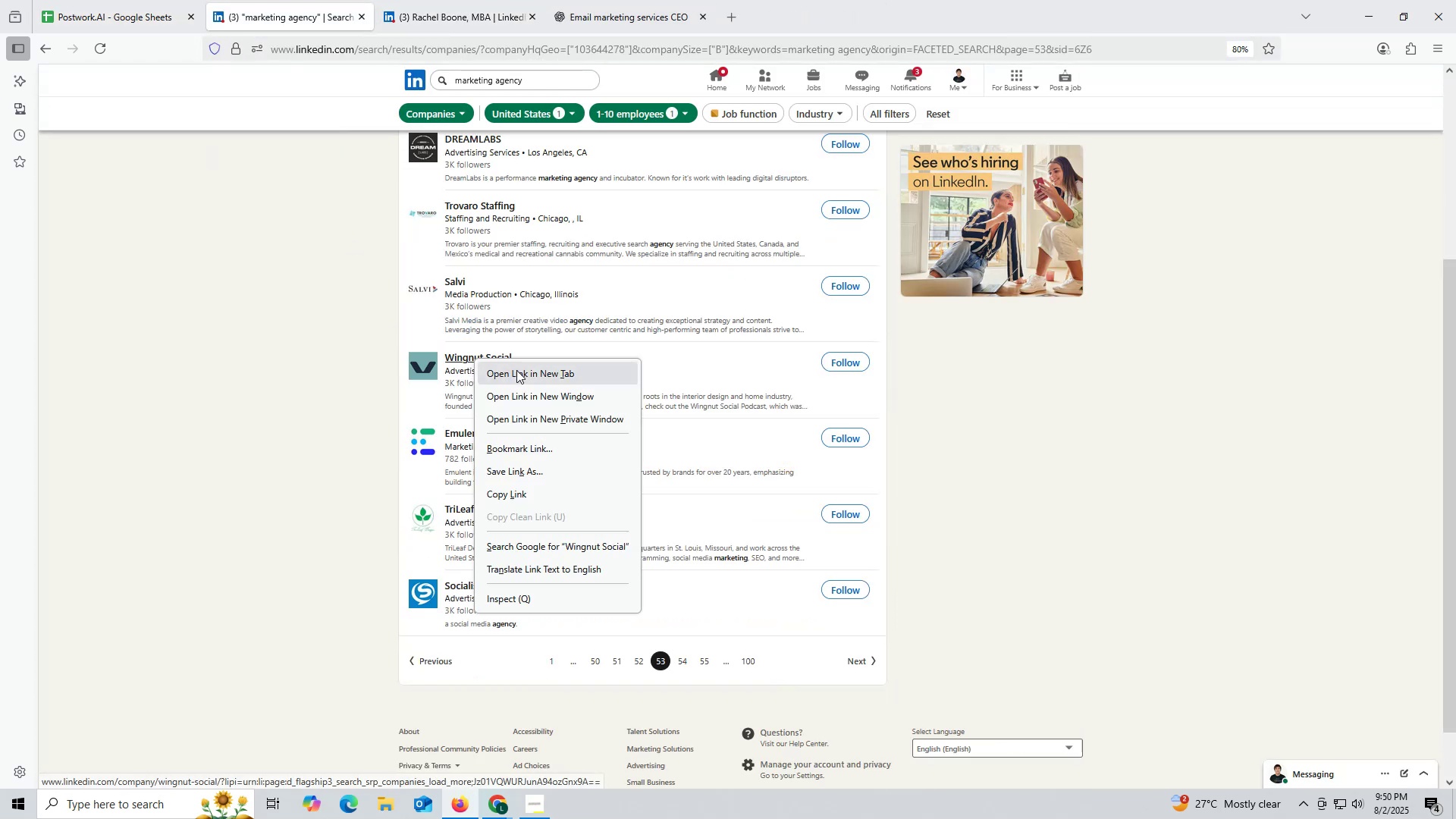 
left_click([516, 370])
 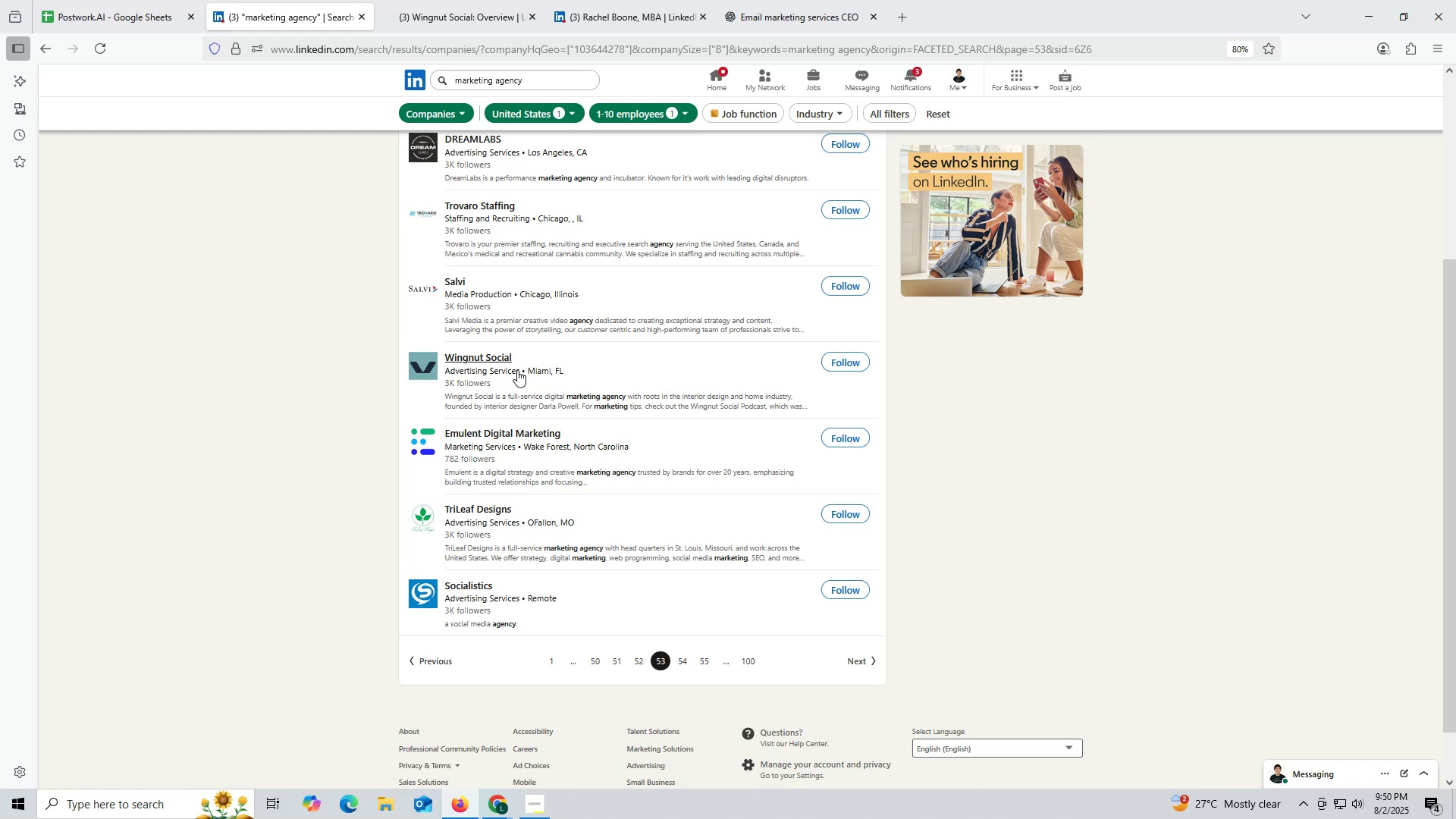 
wait(8.22)
 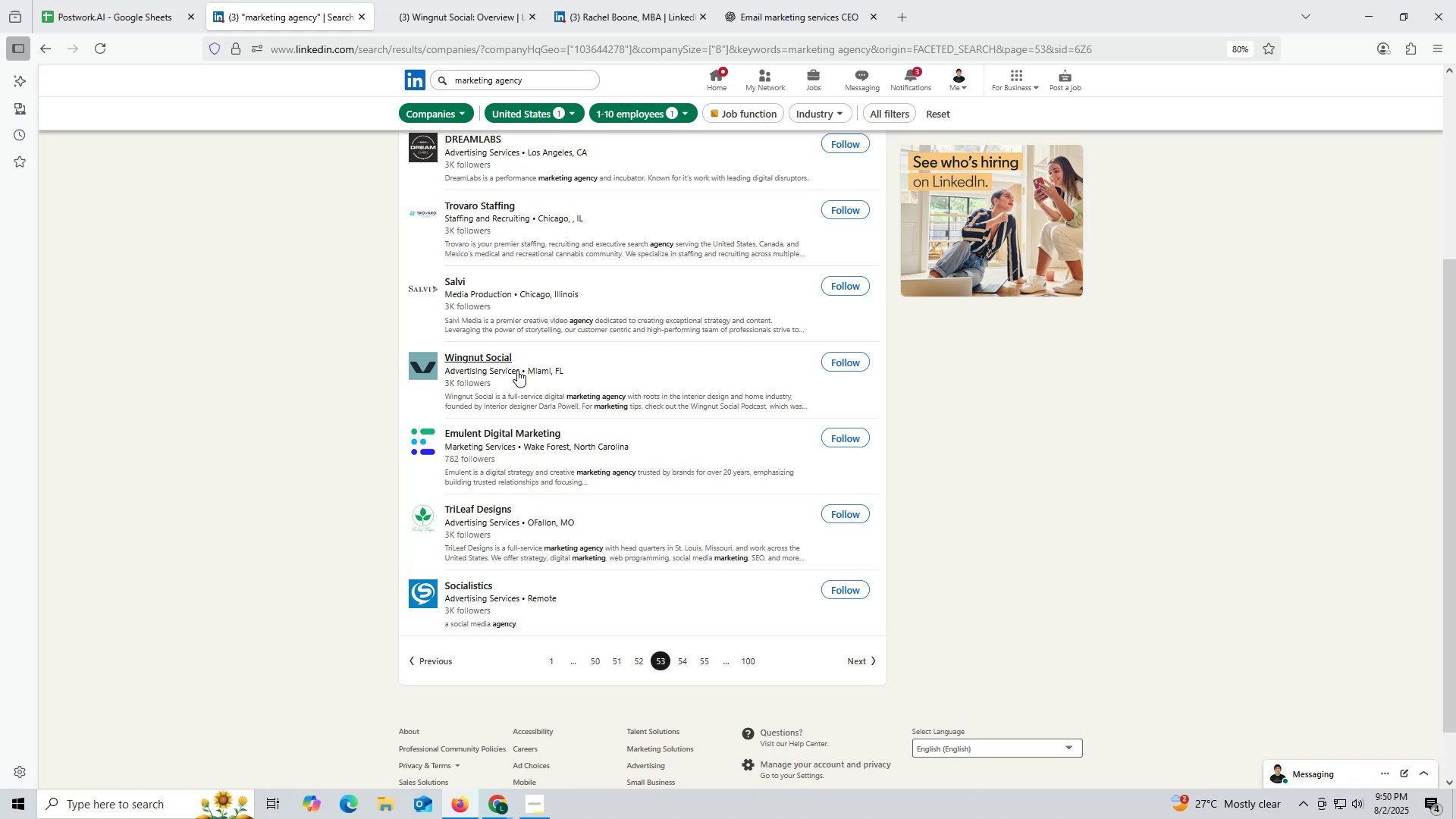 
left_click([519, 343])
 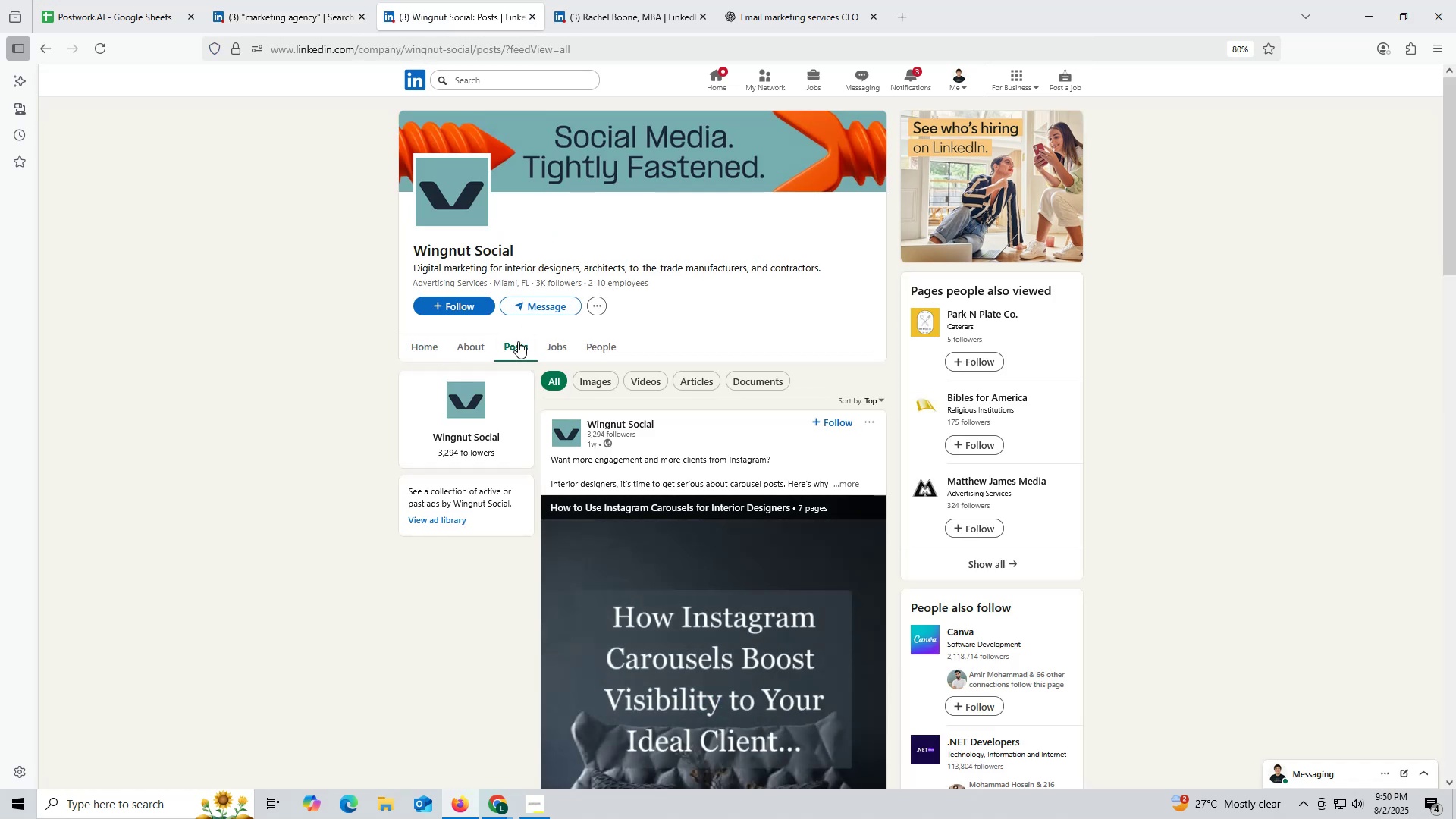 
left_click([469, 340])
 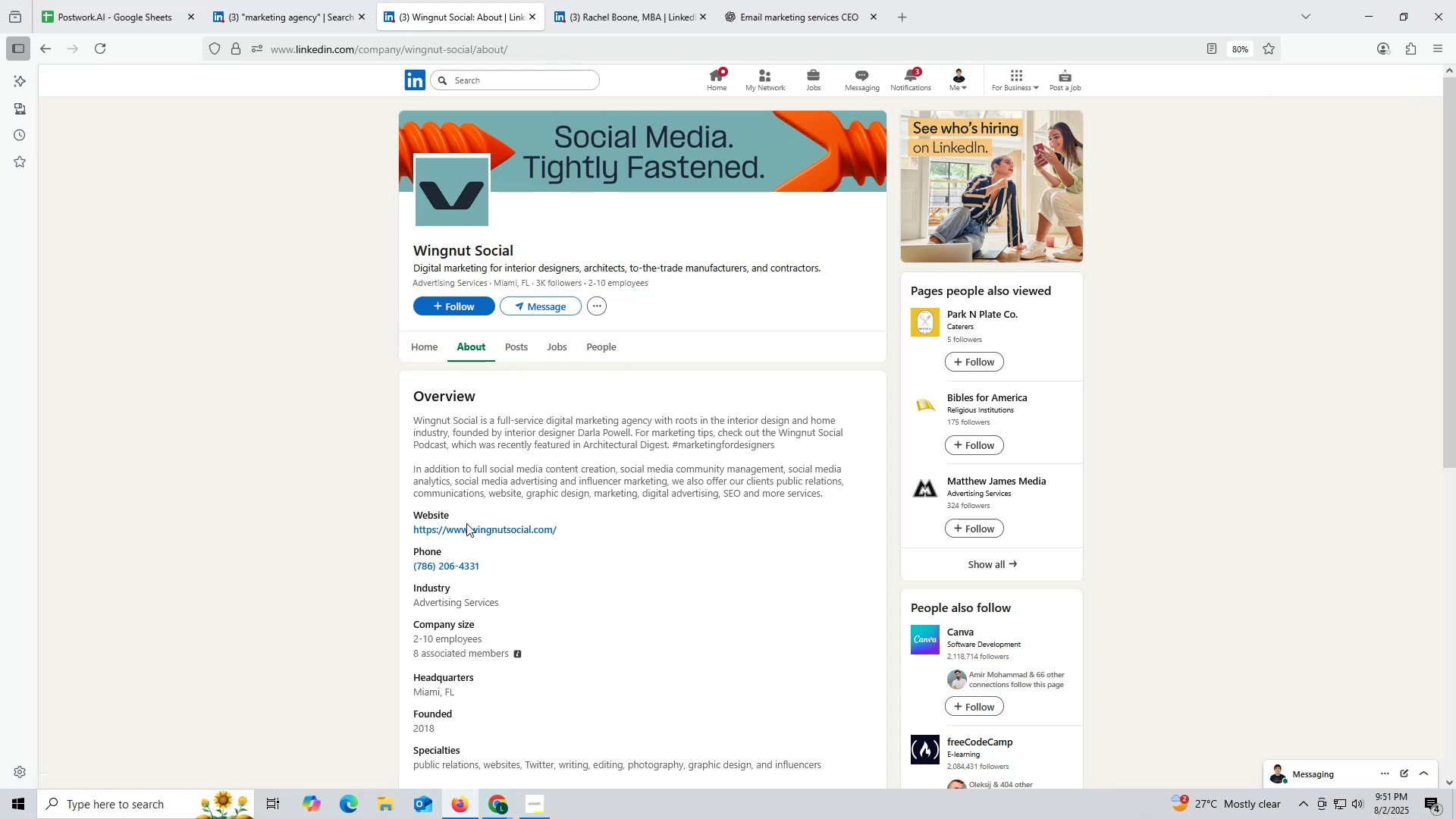 
left_click_drag(start_coordinate=[406, 529], to_coordinate=[574, 534])
 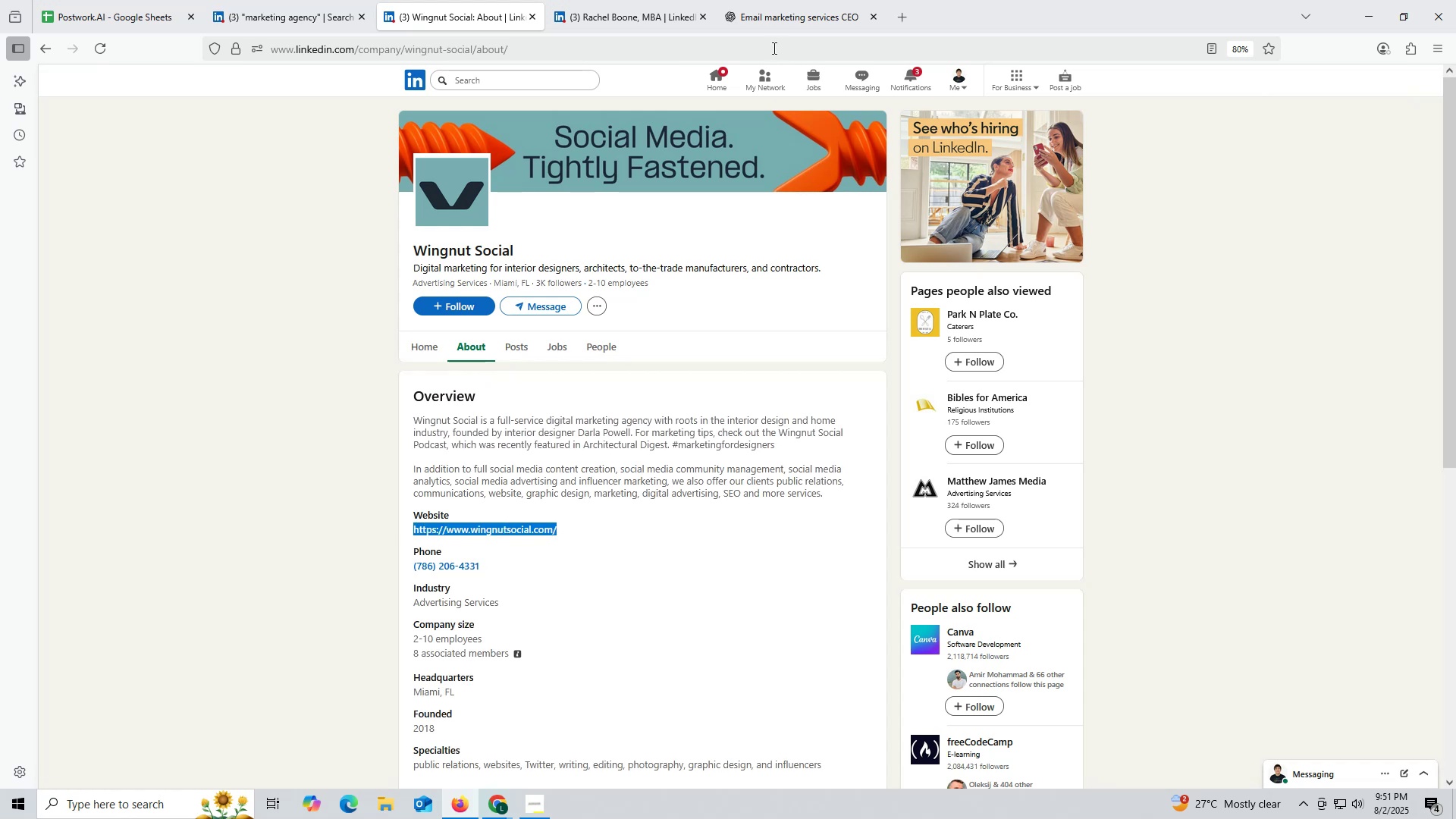 
key(Control+ControlLeft)
 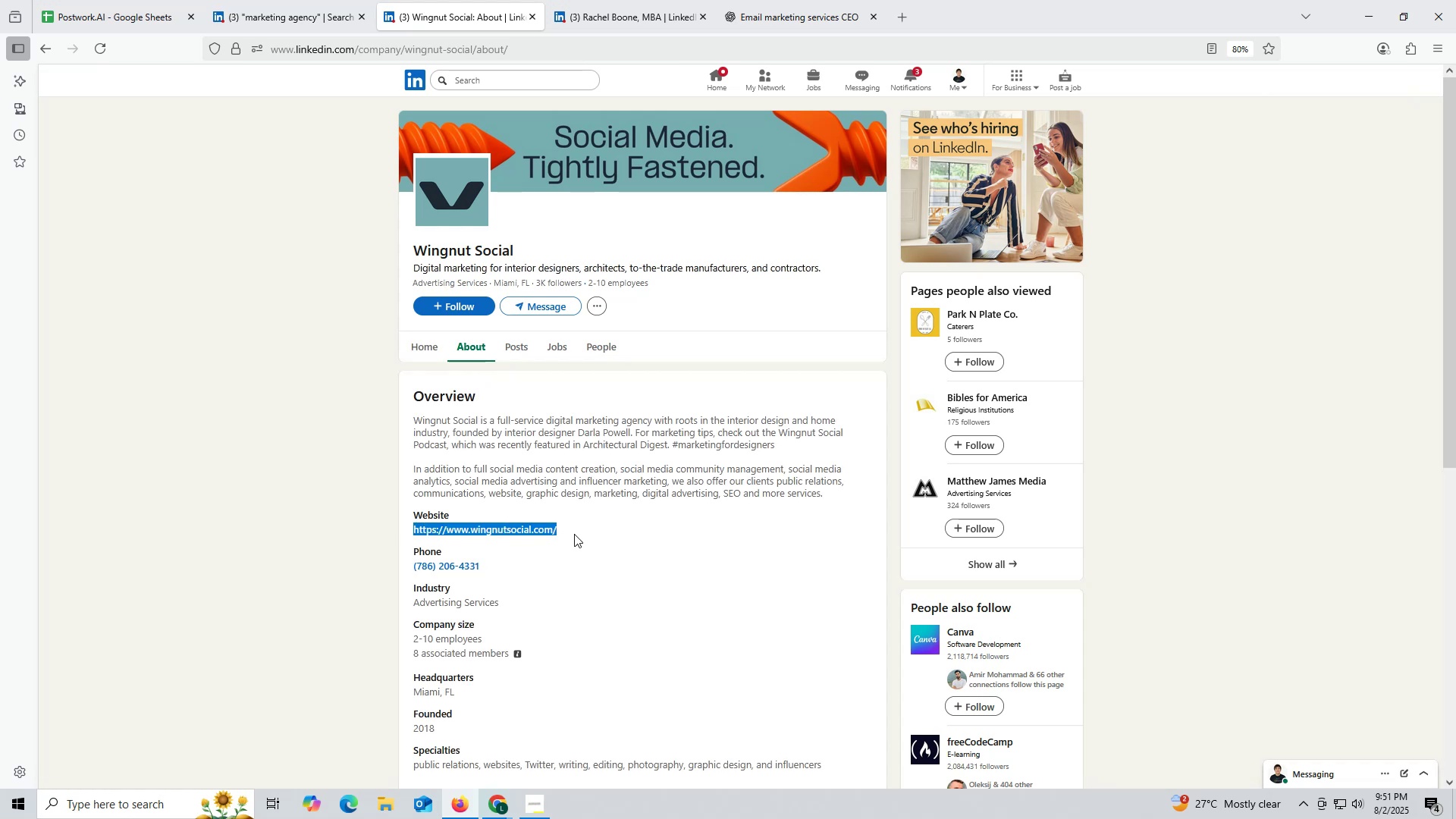 
key(Control+C)
 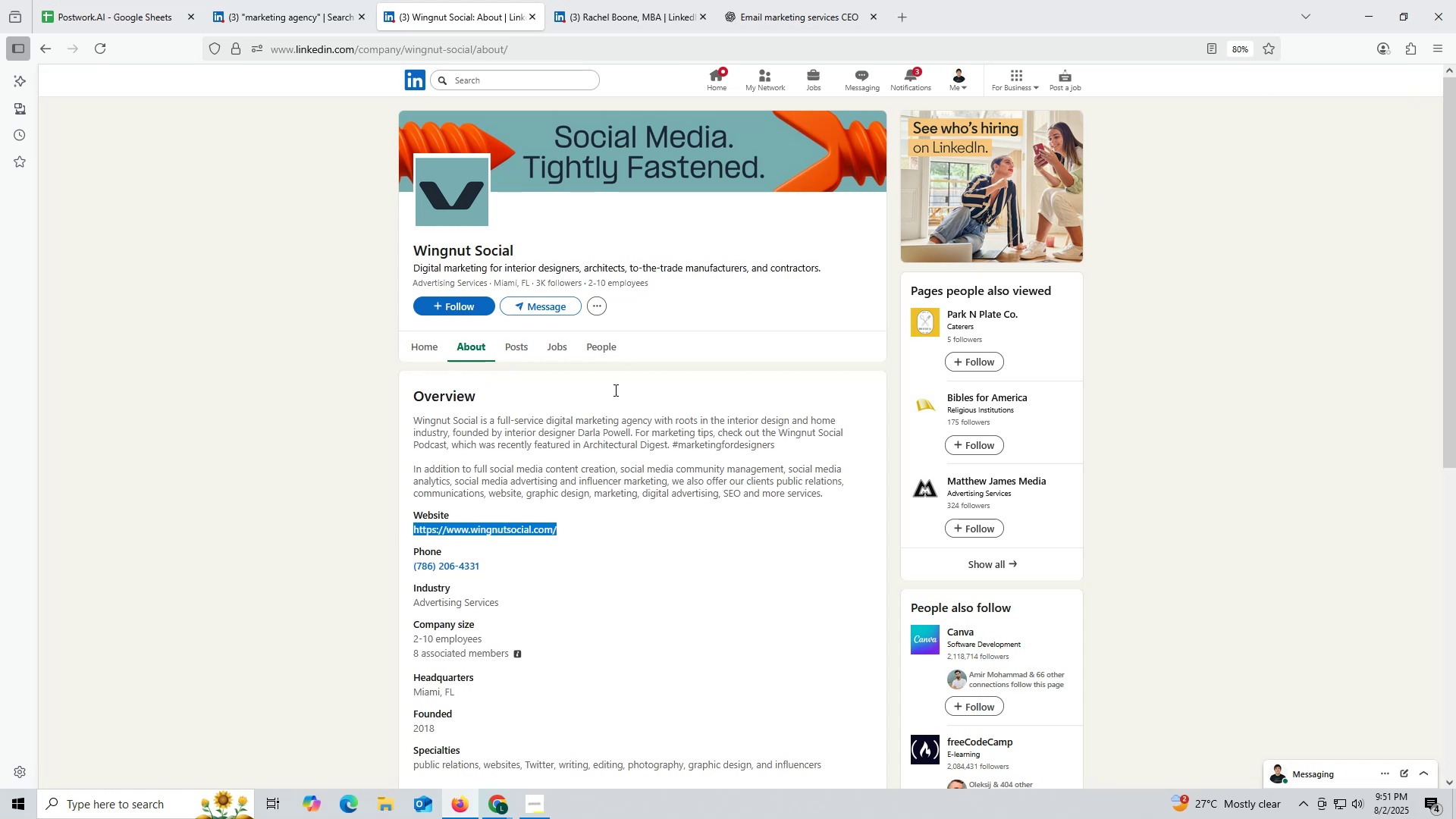 
key(Control+ControlLeft)
 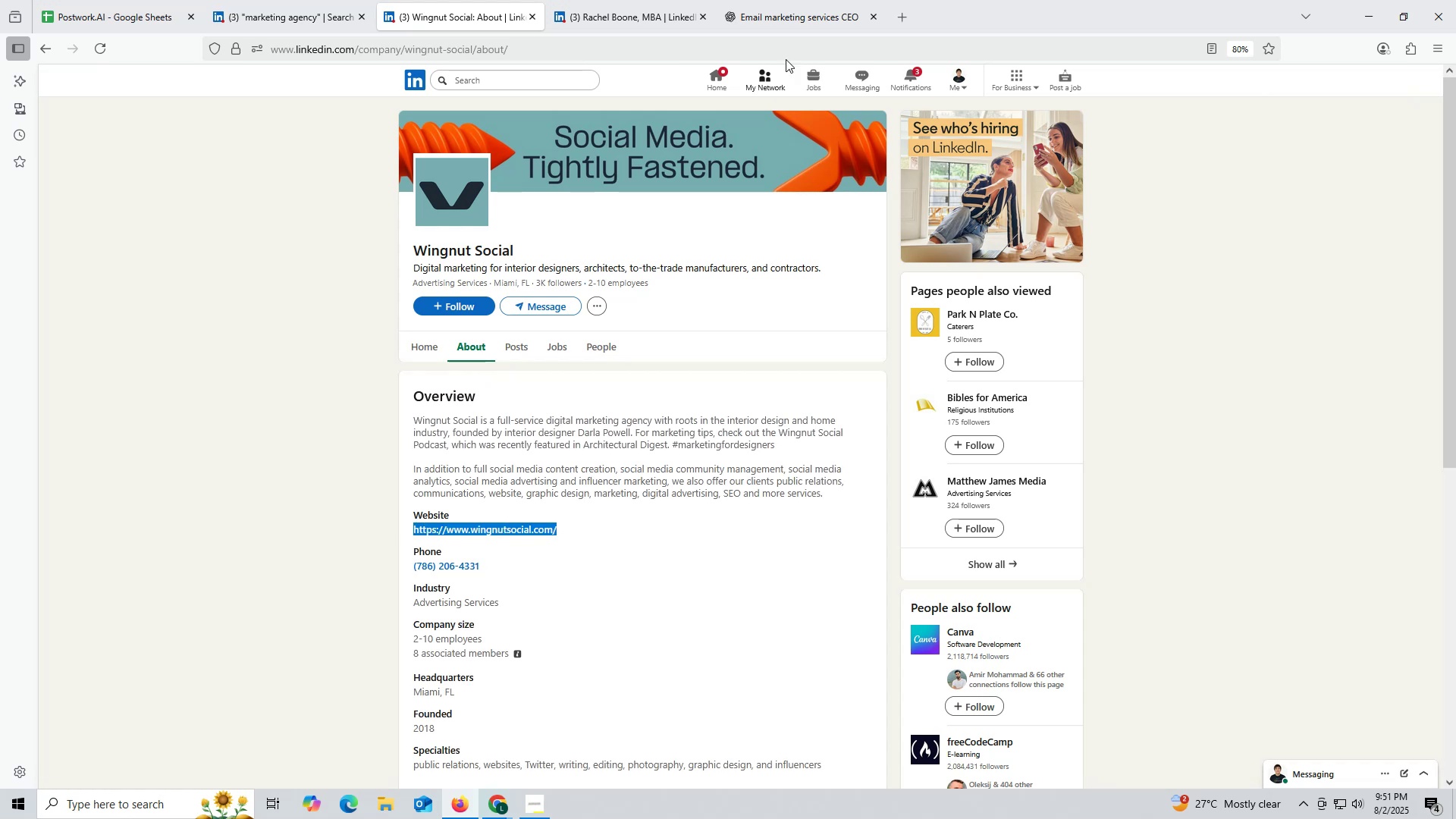 
key(Control+C)
 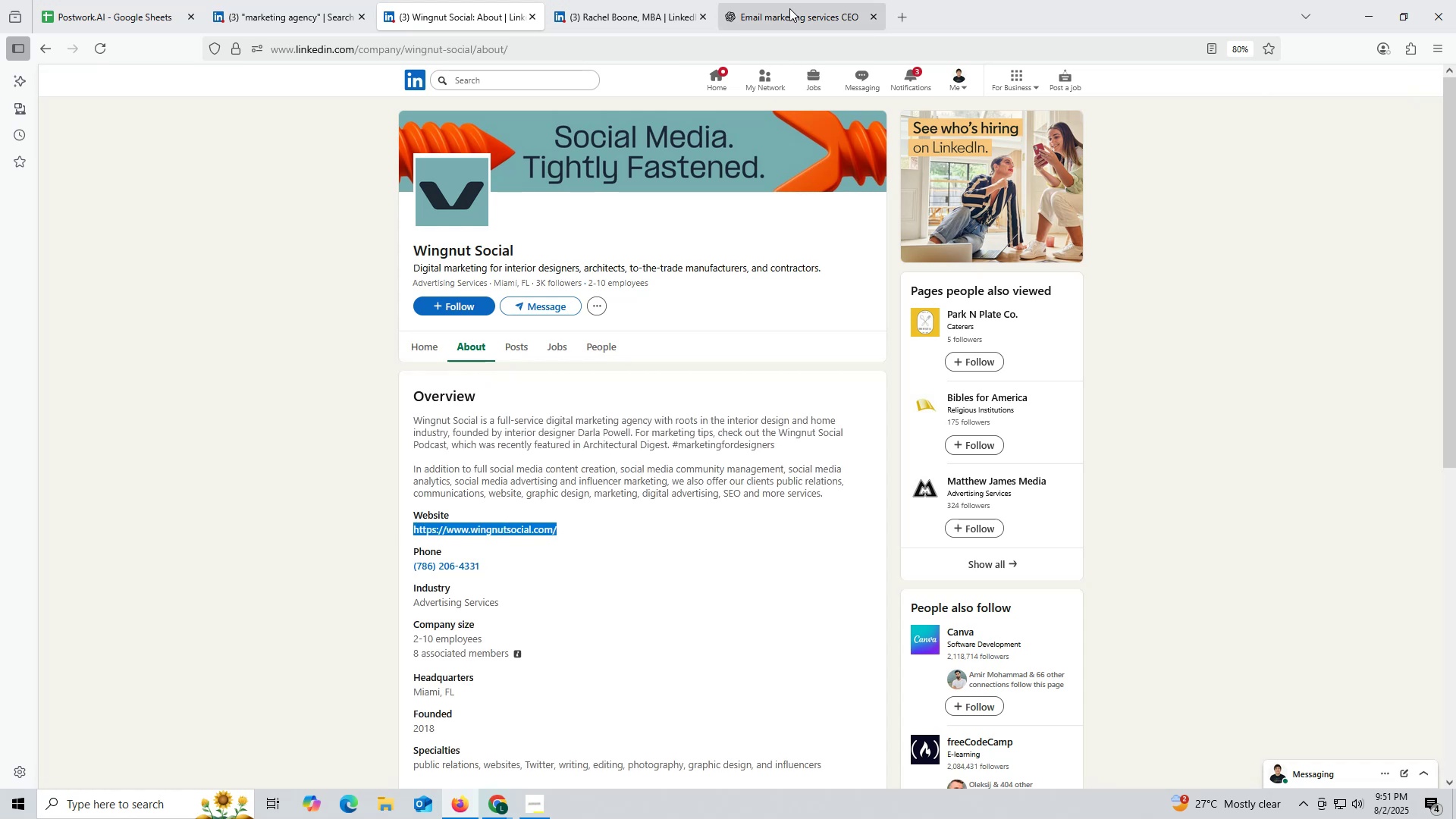 
left_click([789, 8])
 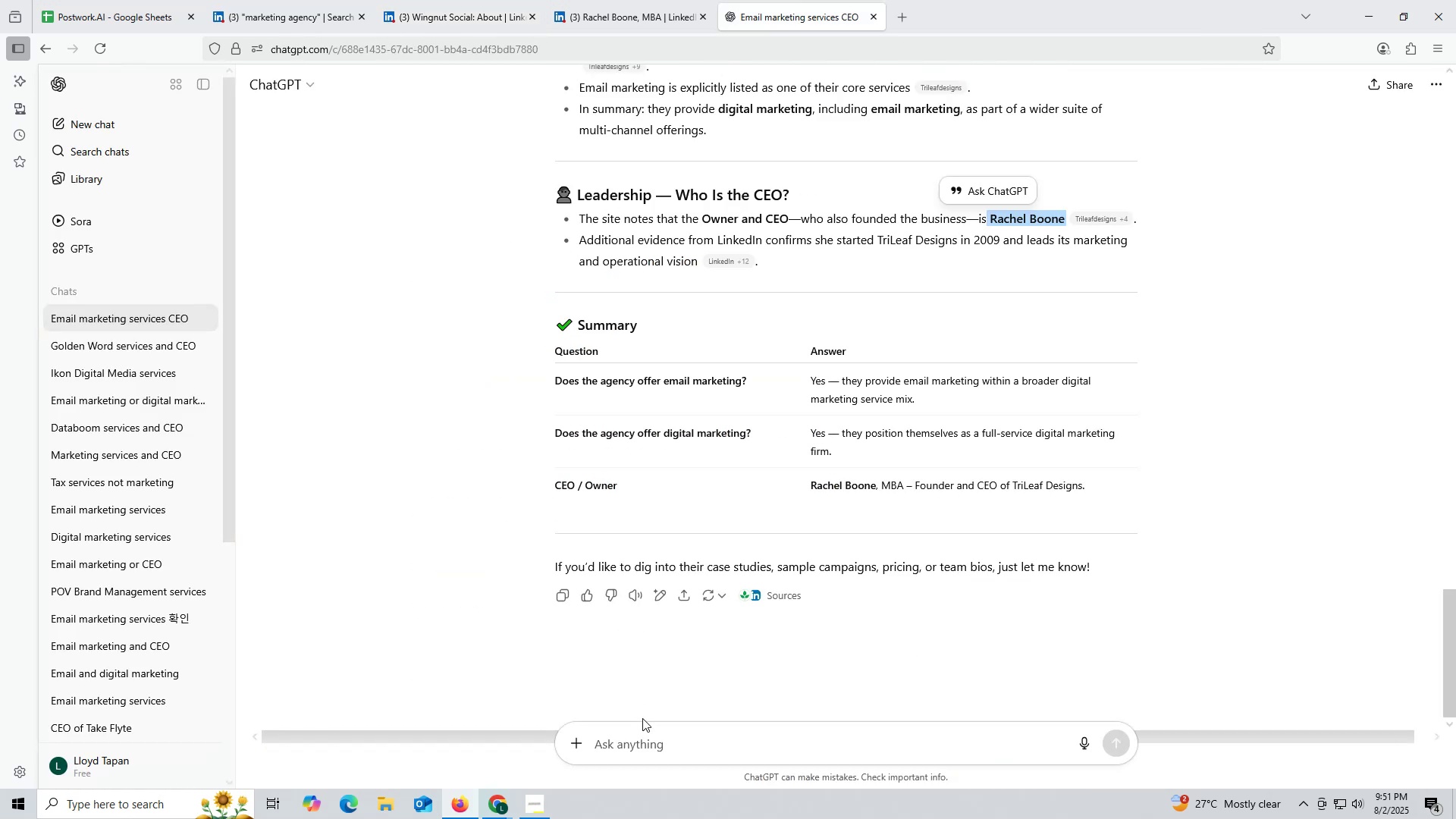 
key(Control+ControlLeft)
 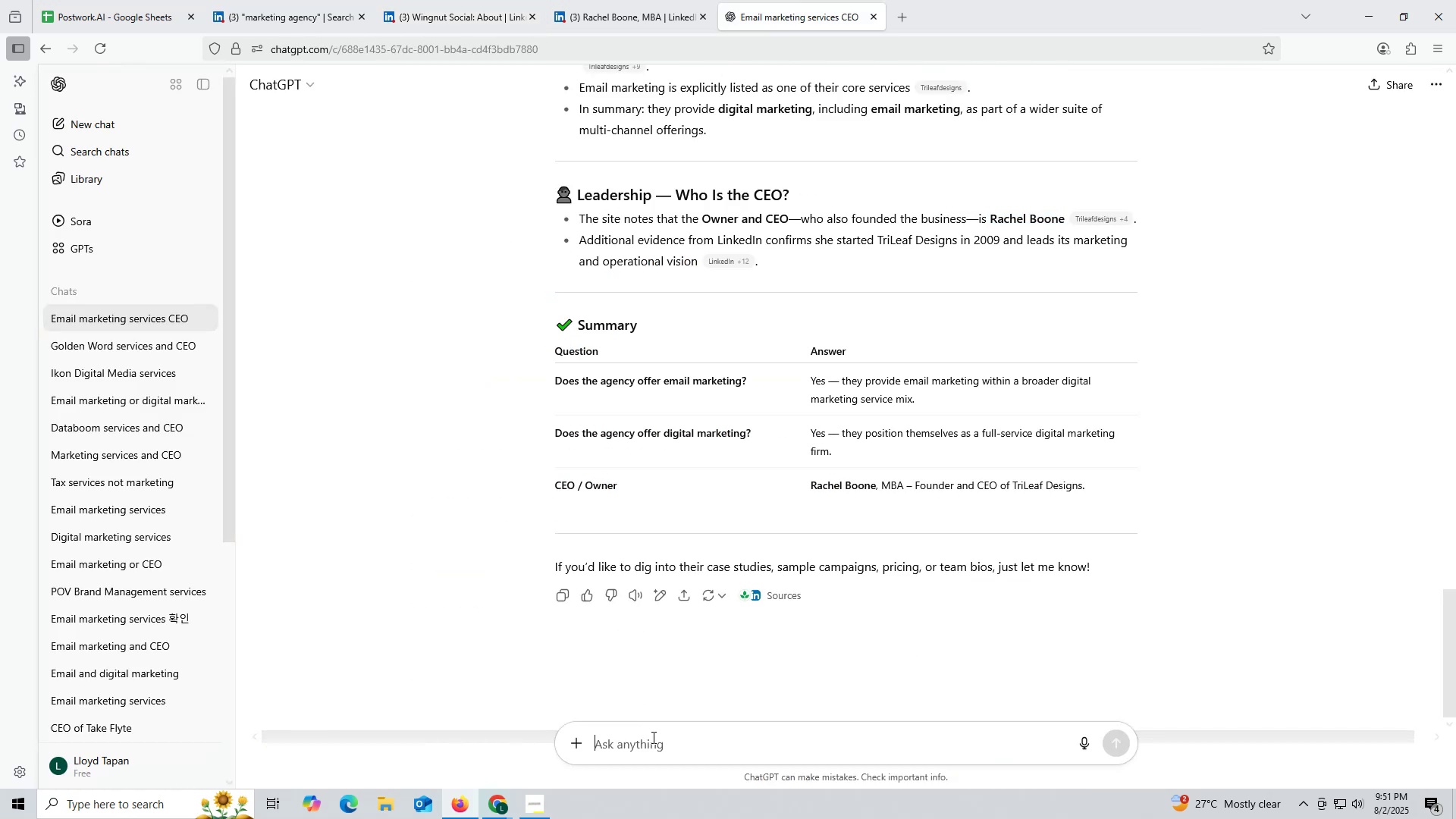 
key(Control+V)
 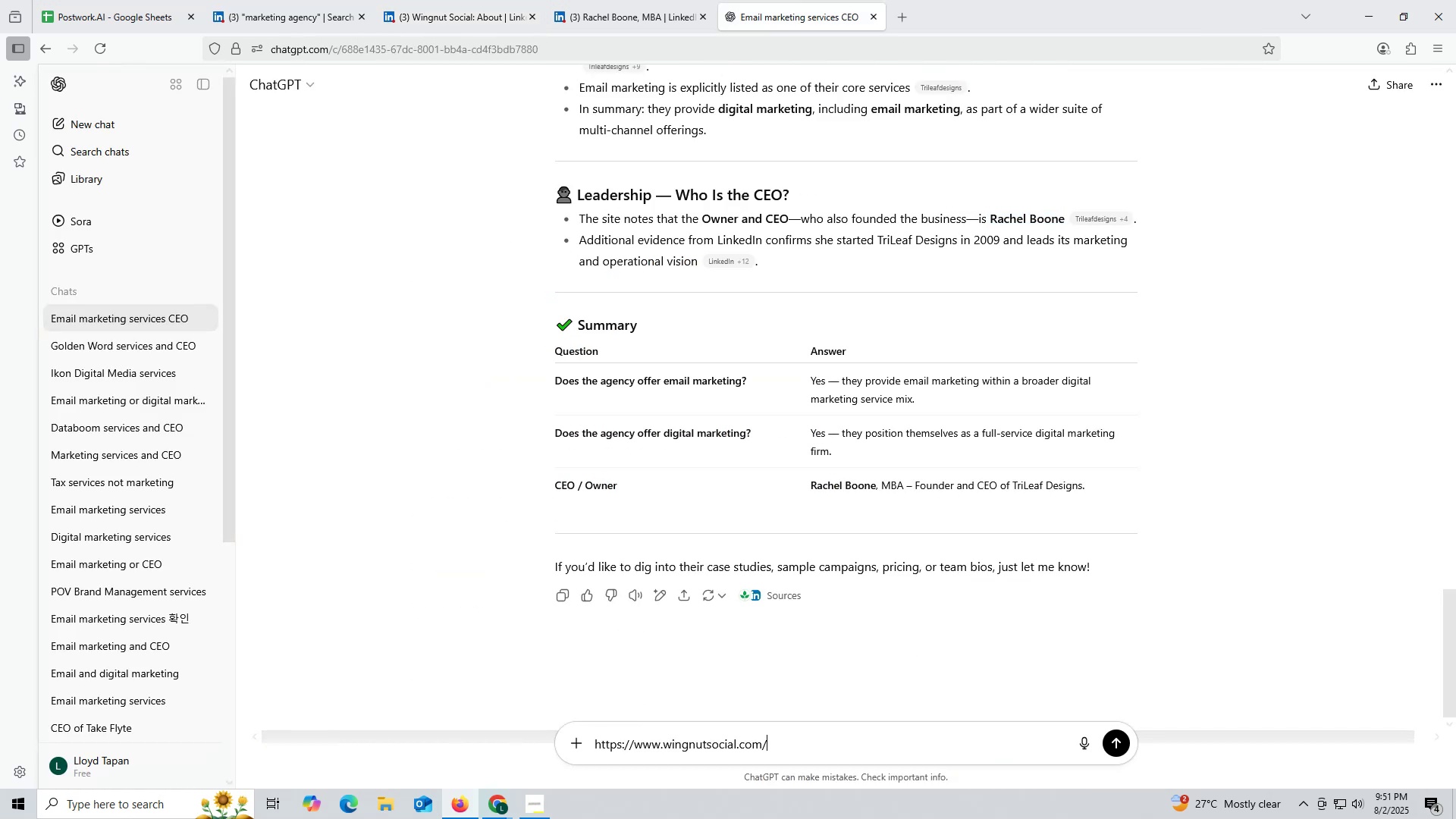 
key(Space)
 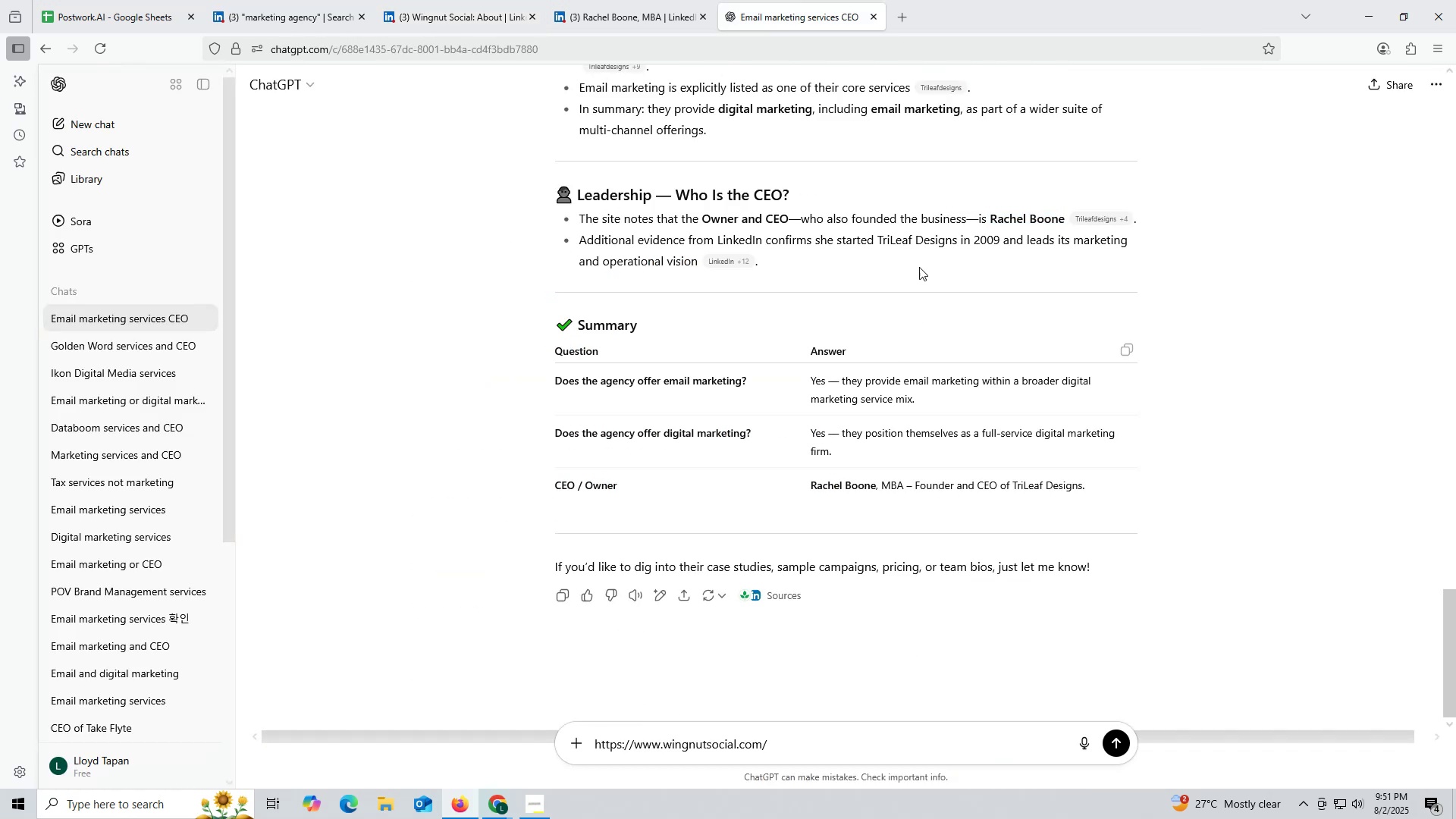 
scroll: coordinate [919, 231], scroll_direction: up, amount: 3.0
 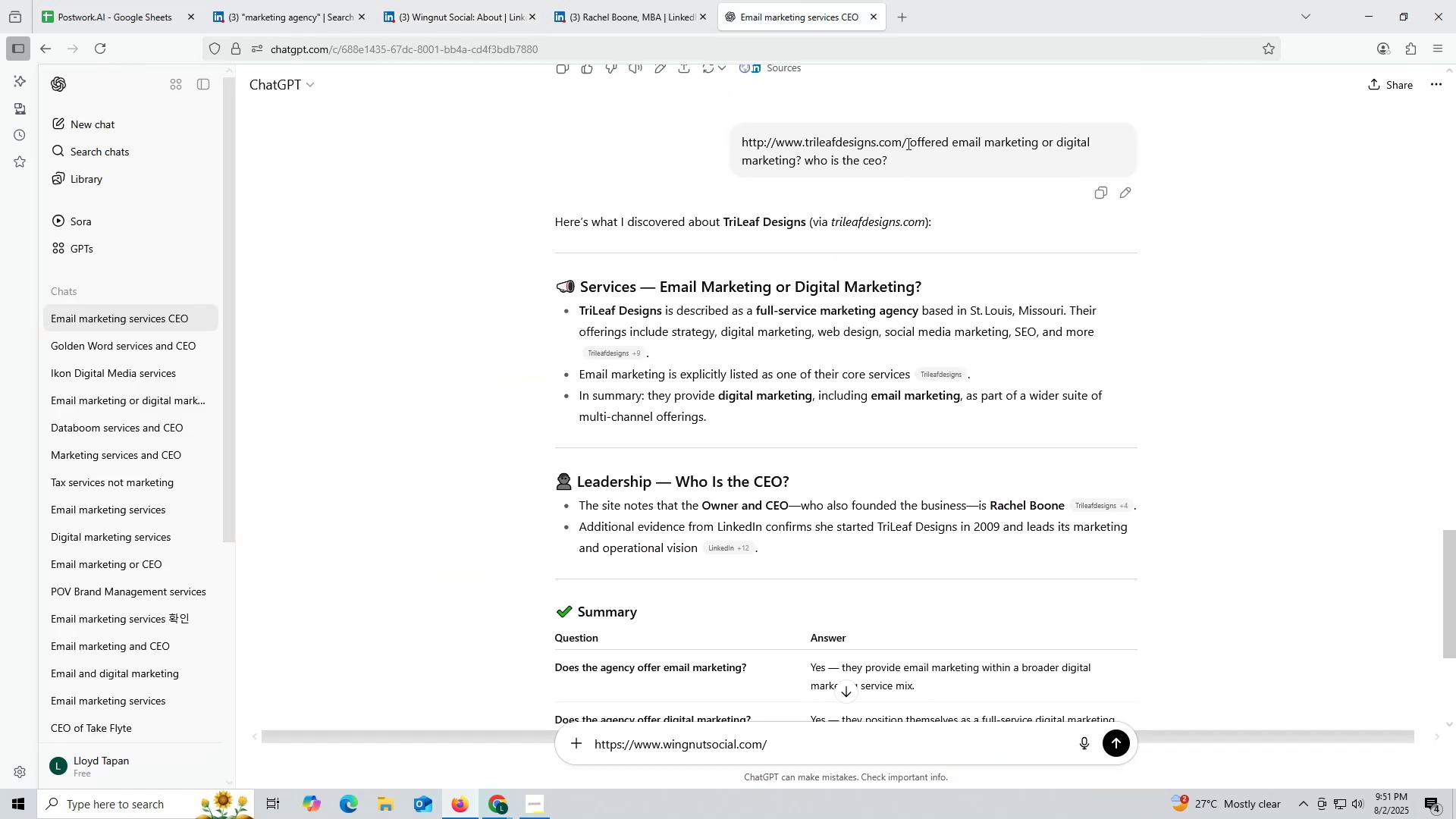 
left_click_drag(start_coordinate=[907, 143], to_coordinate=[933, 155])
 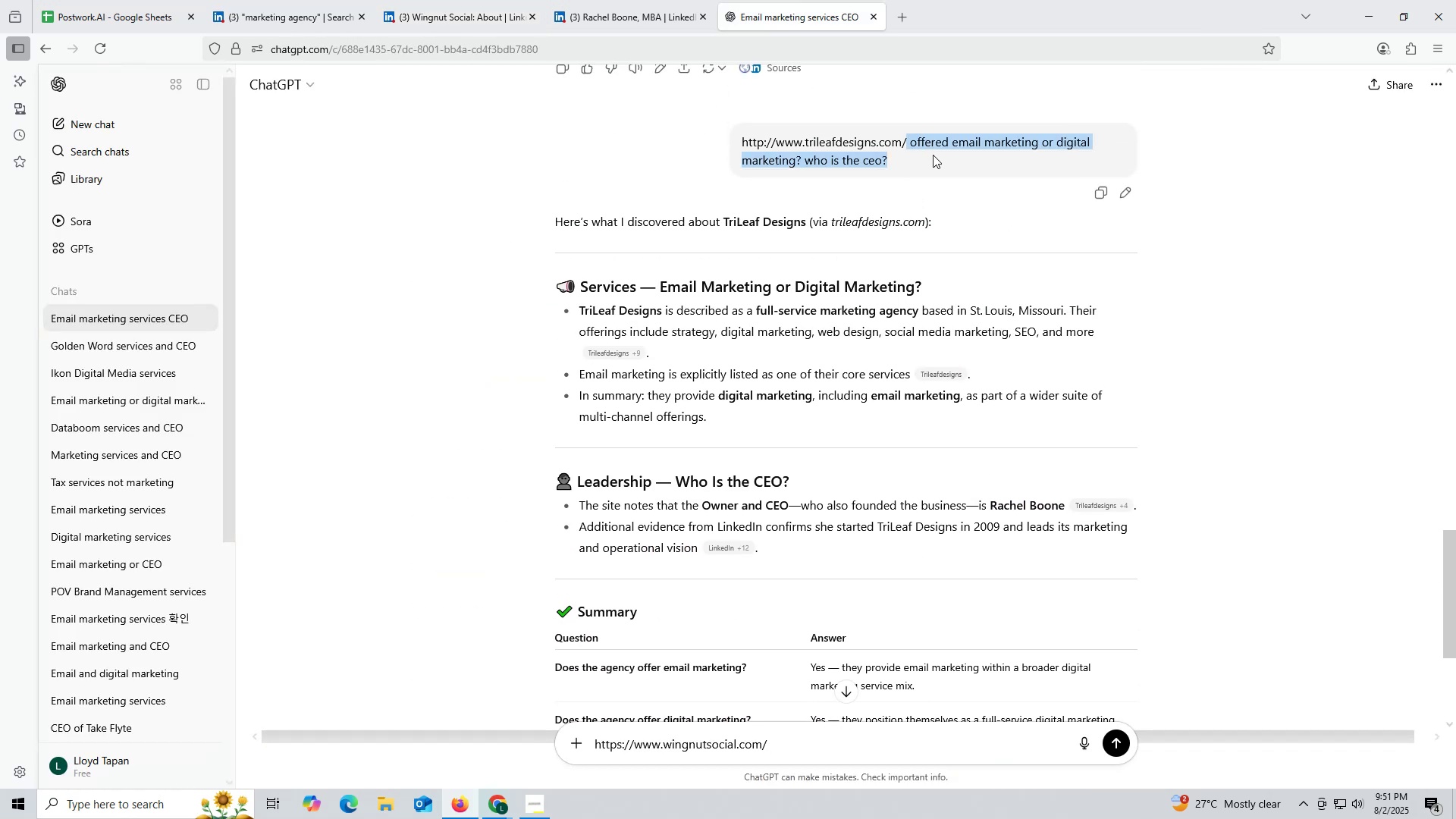 
key(Control+ControlLeft)
 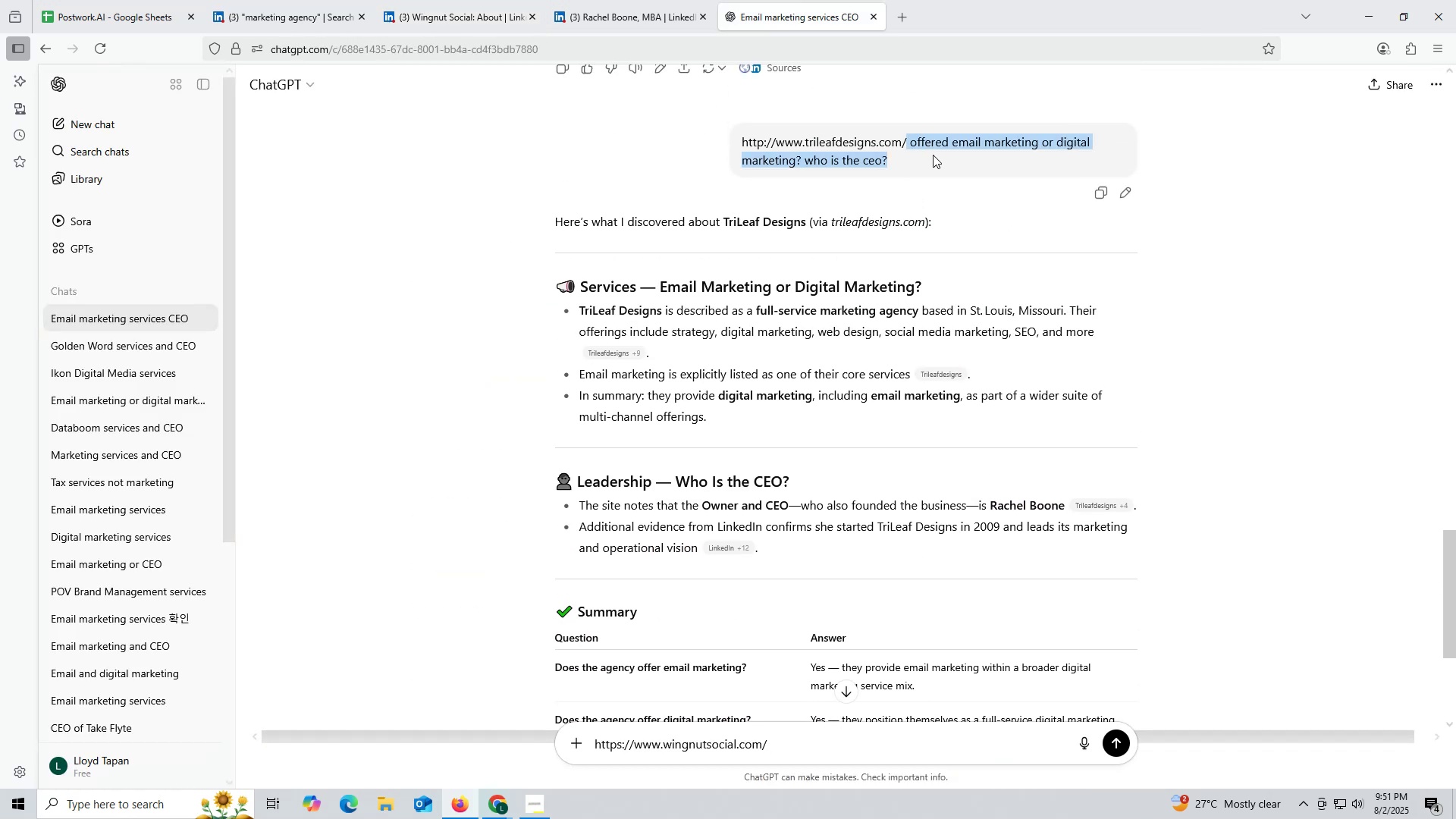 
key(Control+C)
 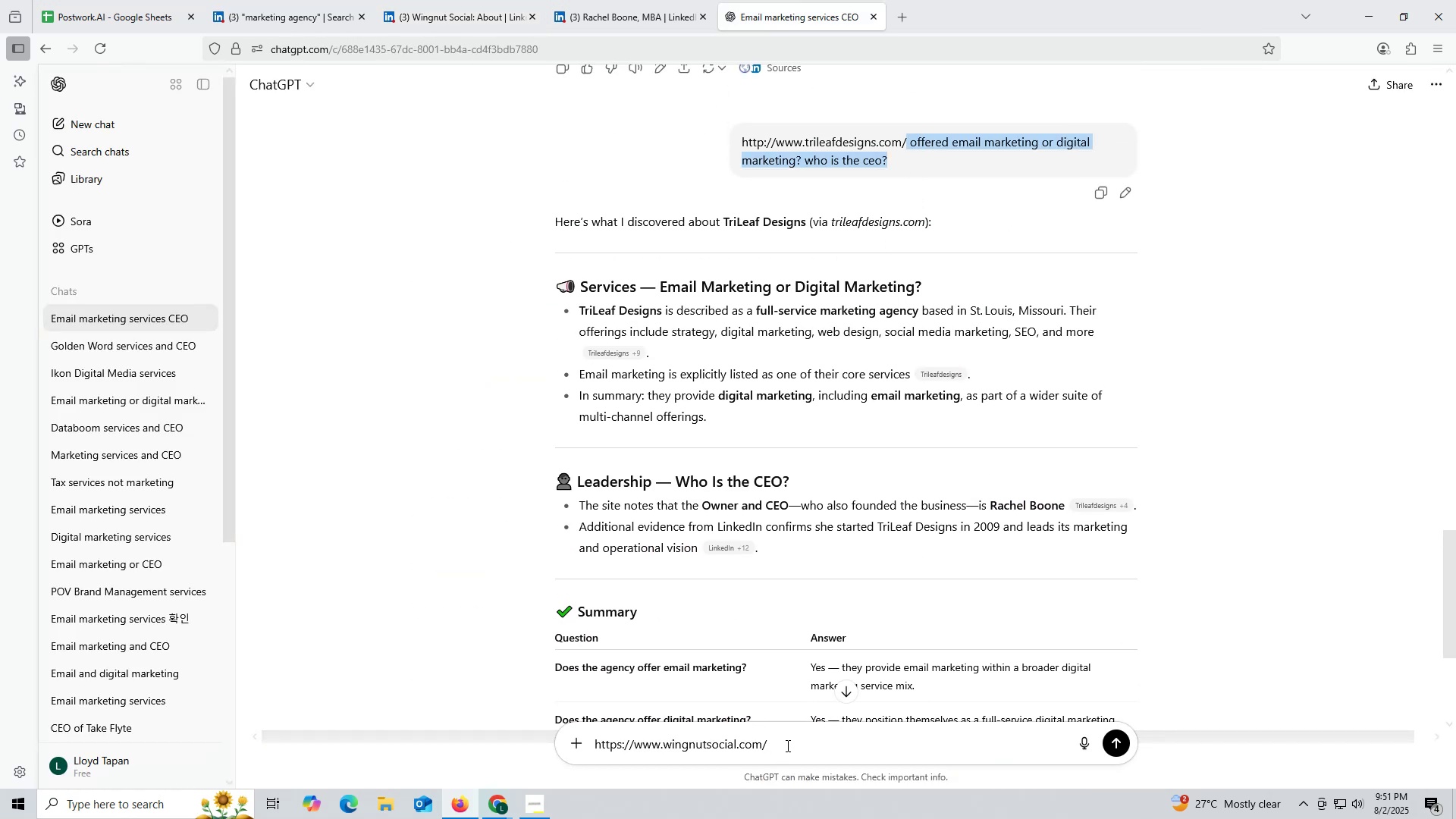 
key(Control+ControlLeft)
 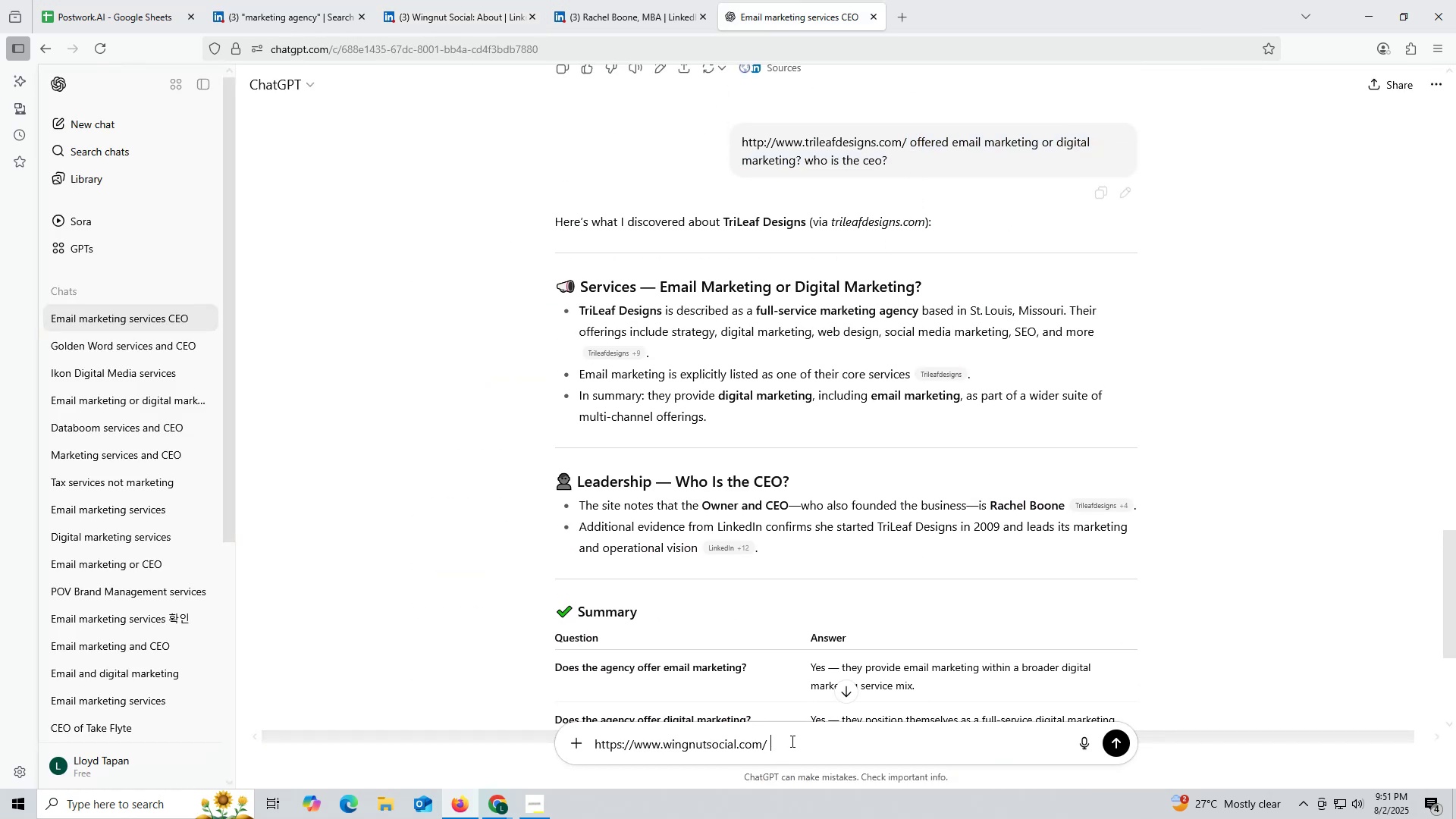 
key(Control+V)
 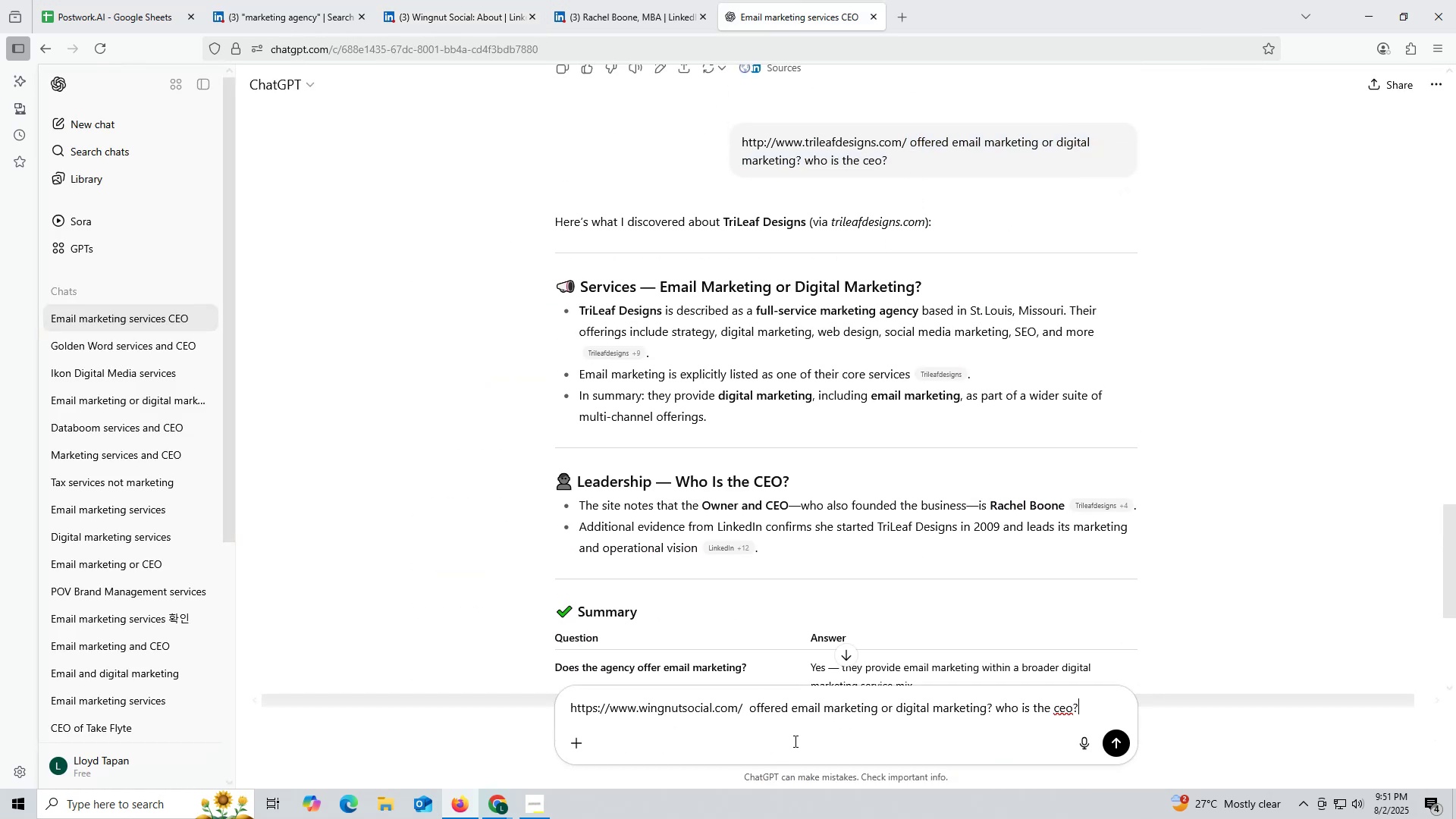 
key(Enter)
 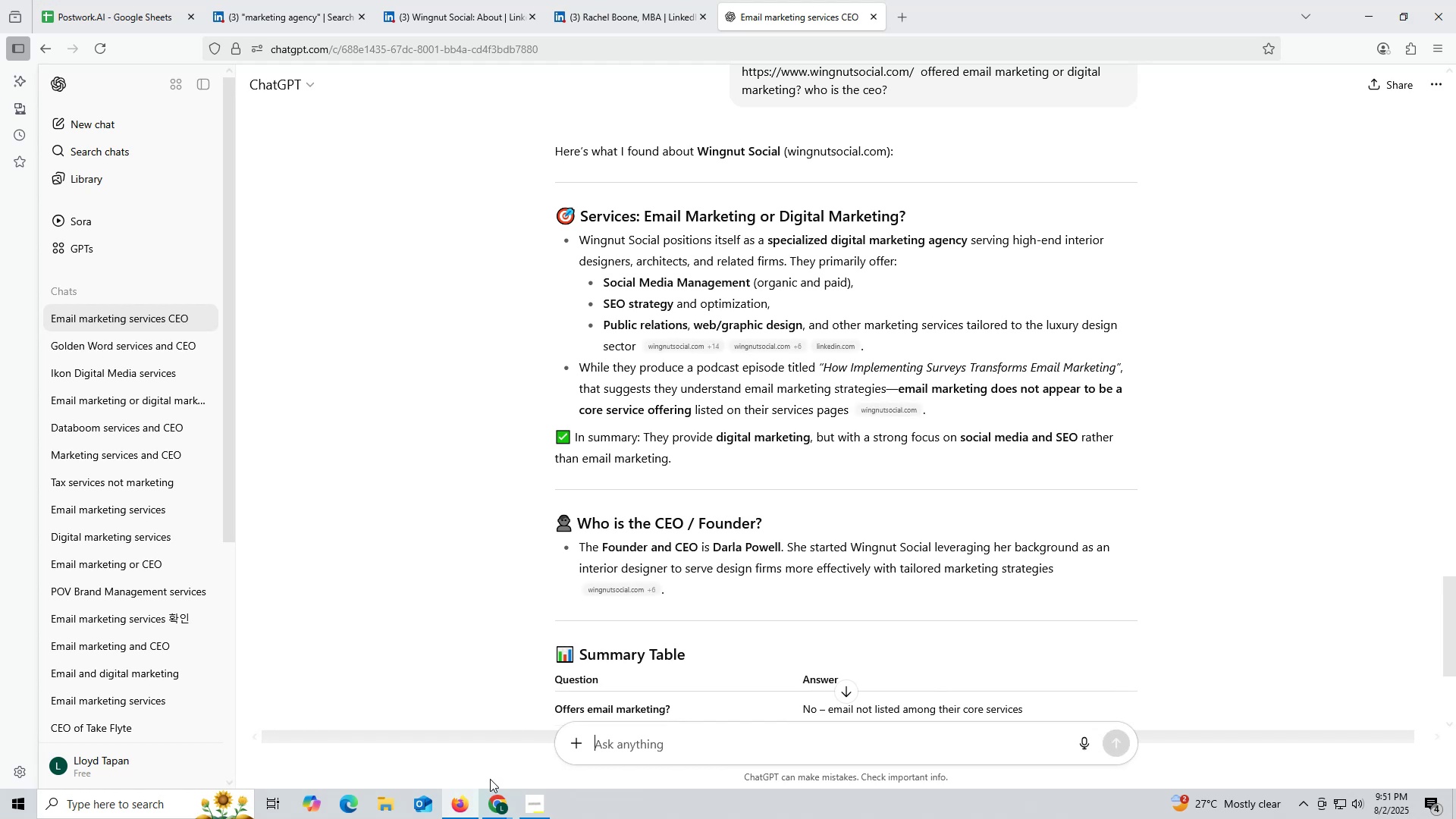 
wait(17.69)
 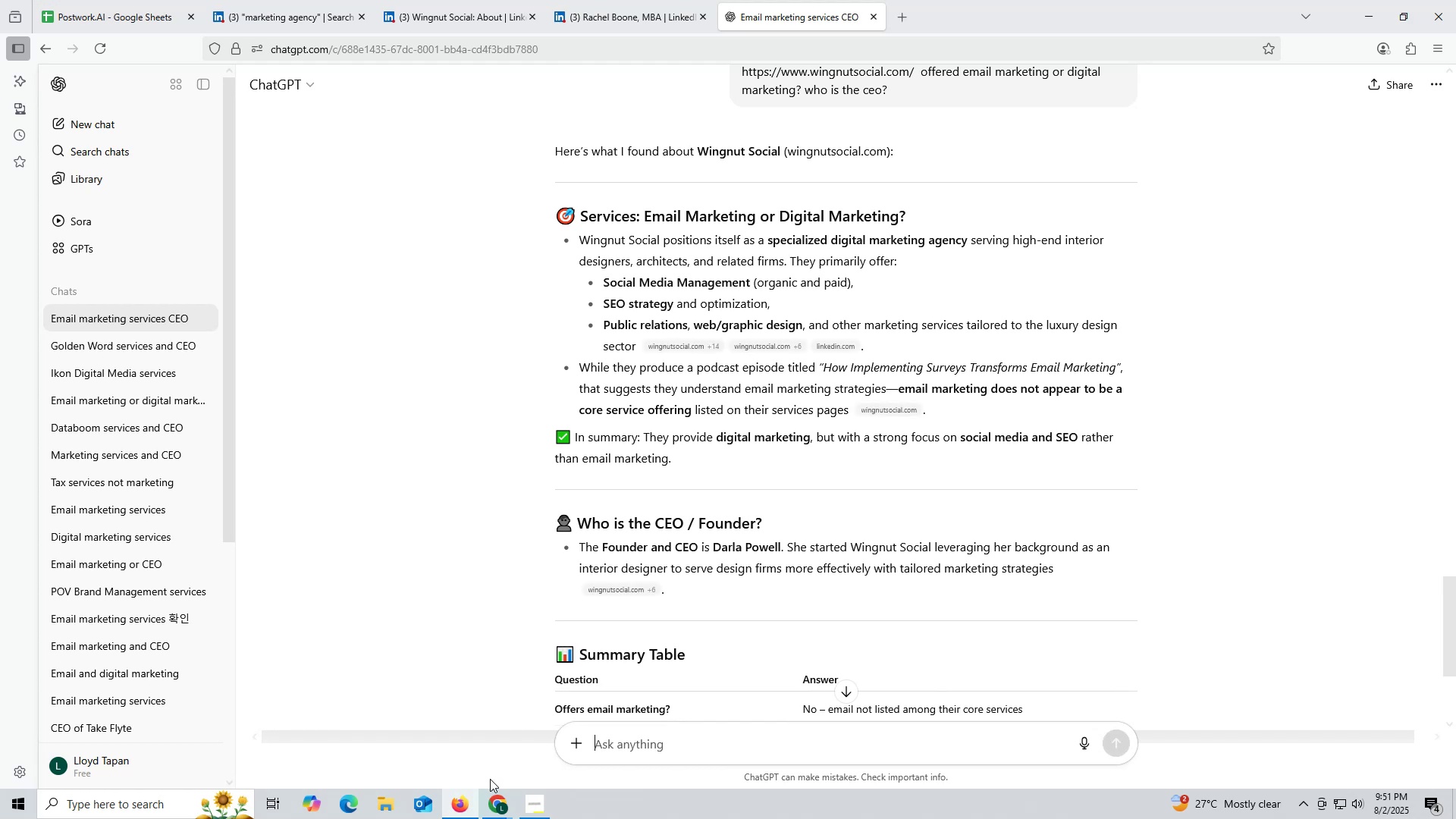 
left_click_drag(start_coordinate=[711, 546], to_coordinate=[779, 547])
 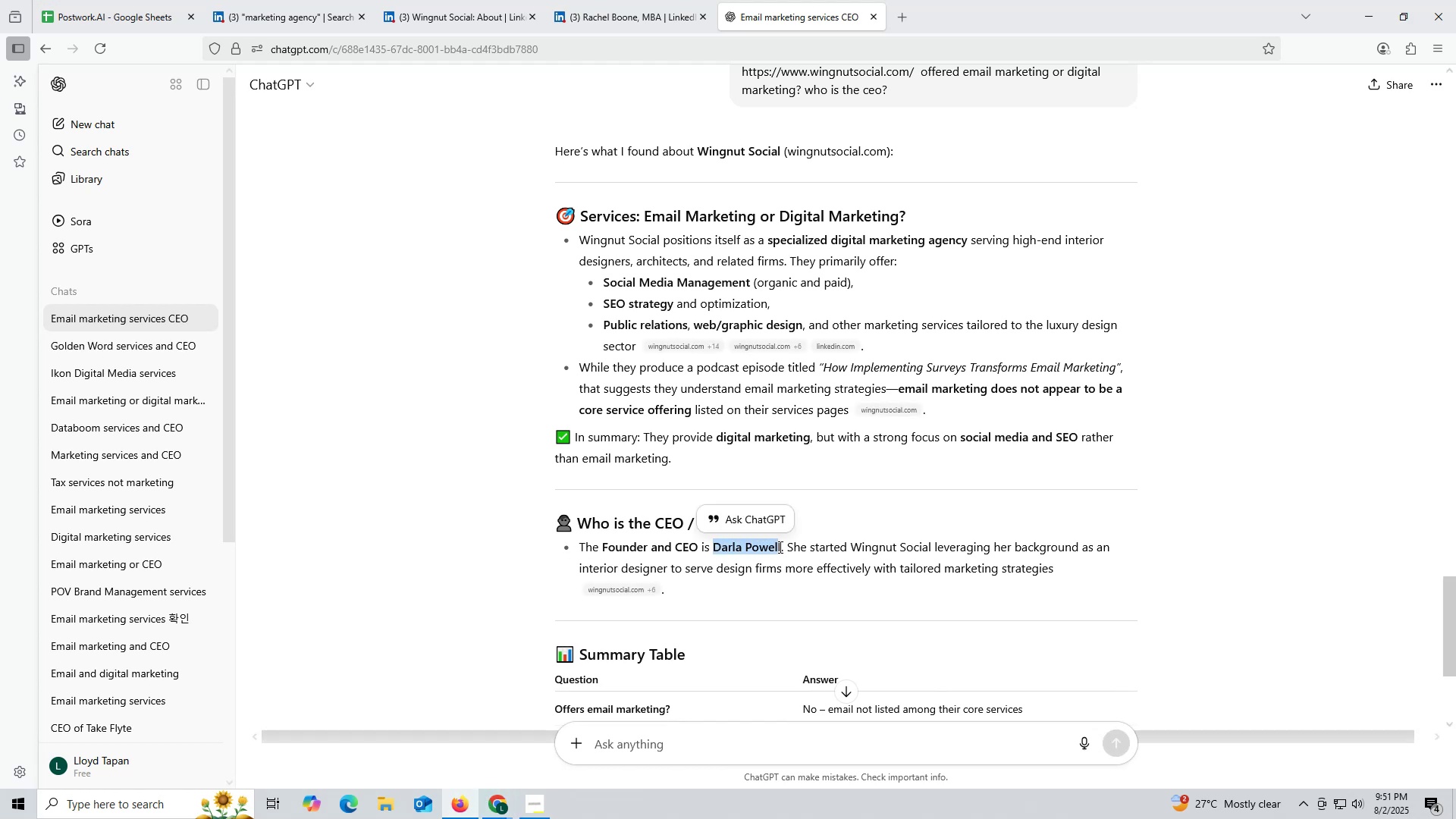 
key(Control+ControlLeft)
 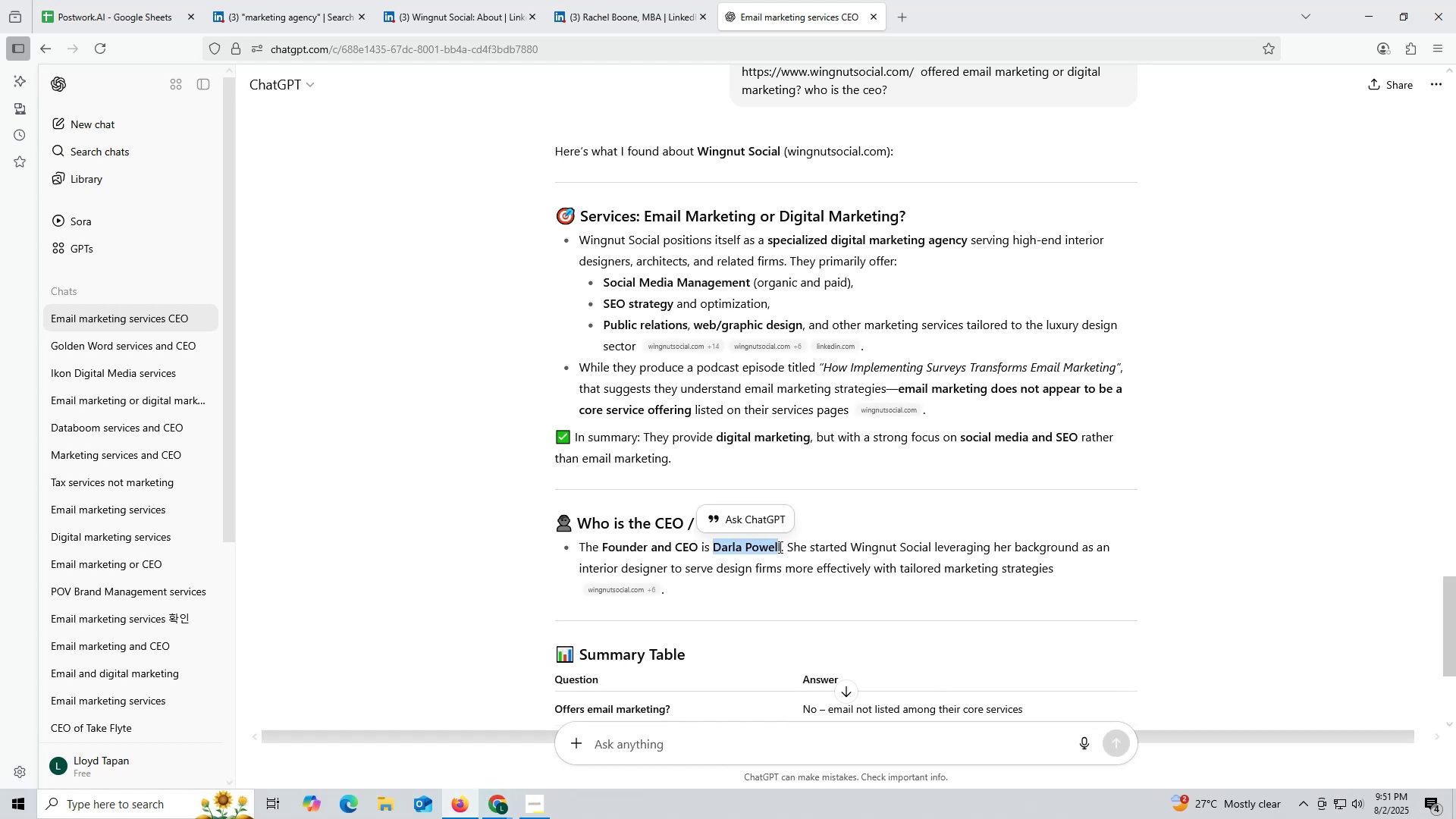 
key(Control+C)
 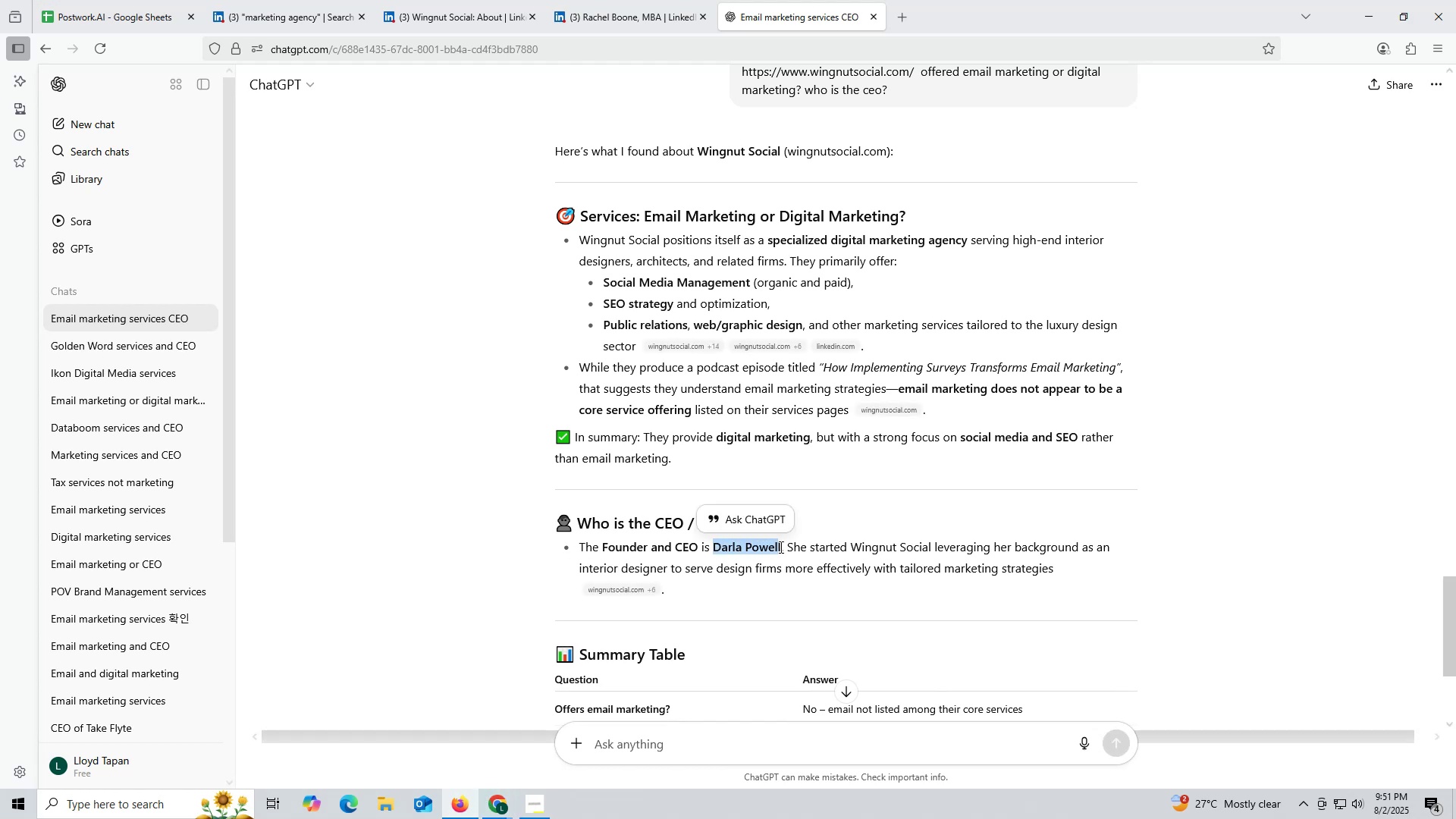 
key(Control+ControlLeft)
 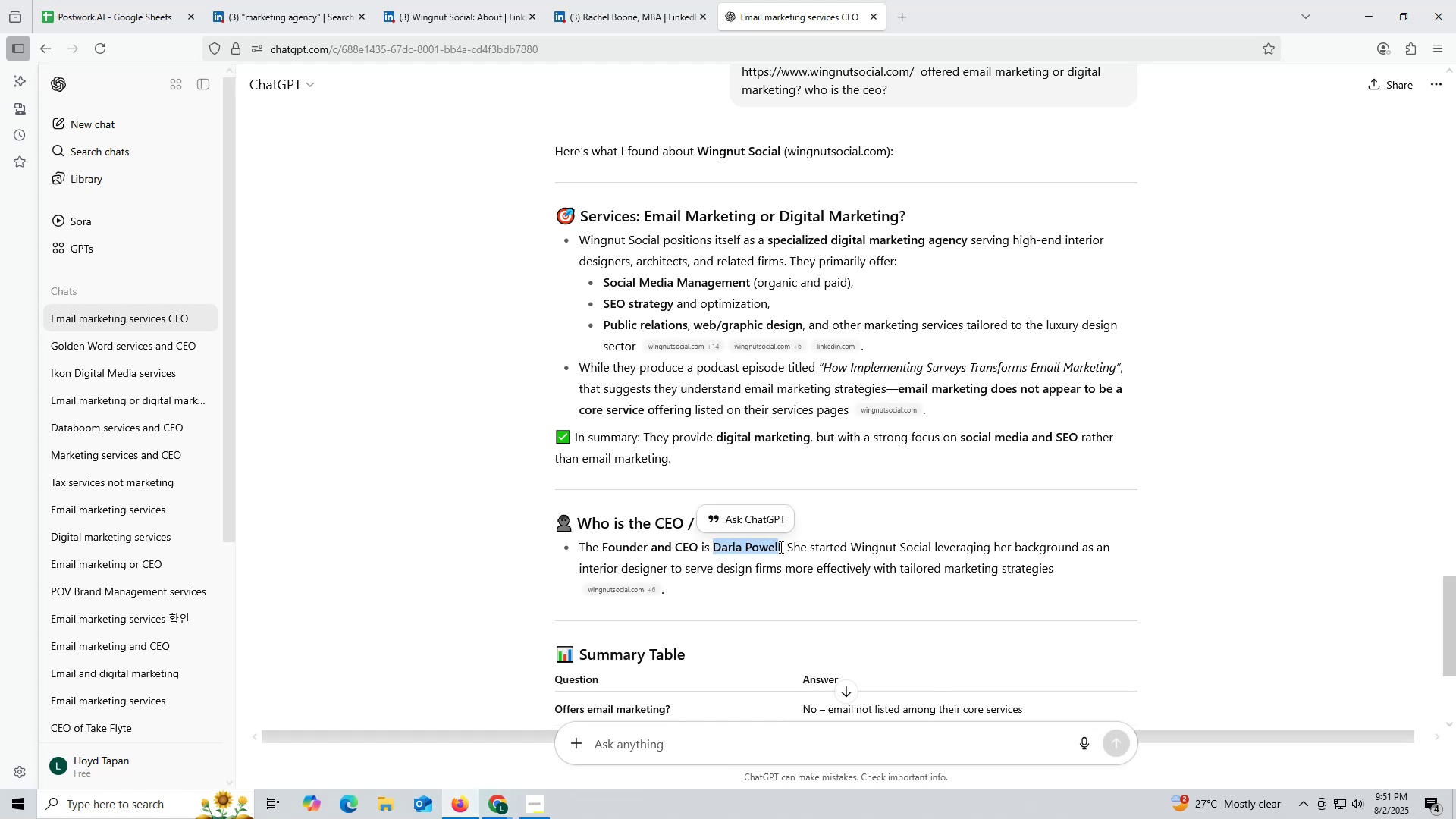 
key(Control+C)
 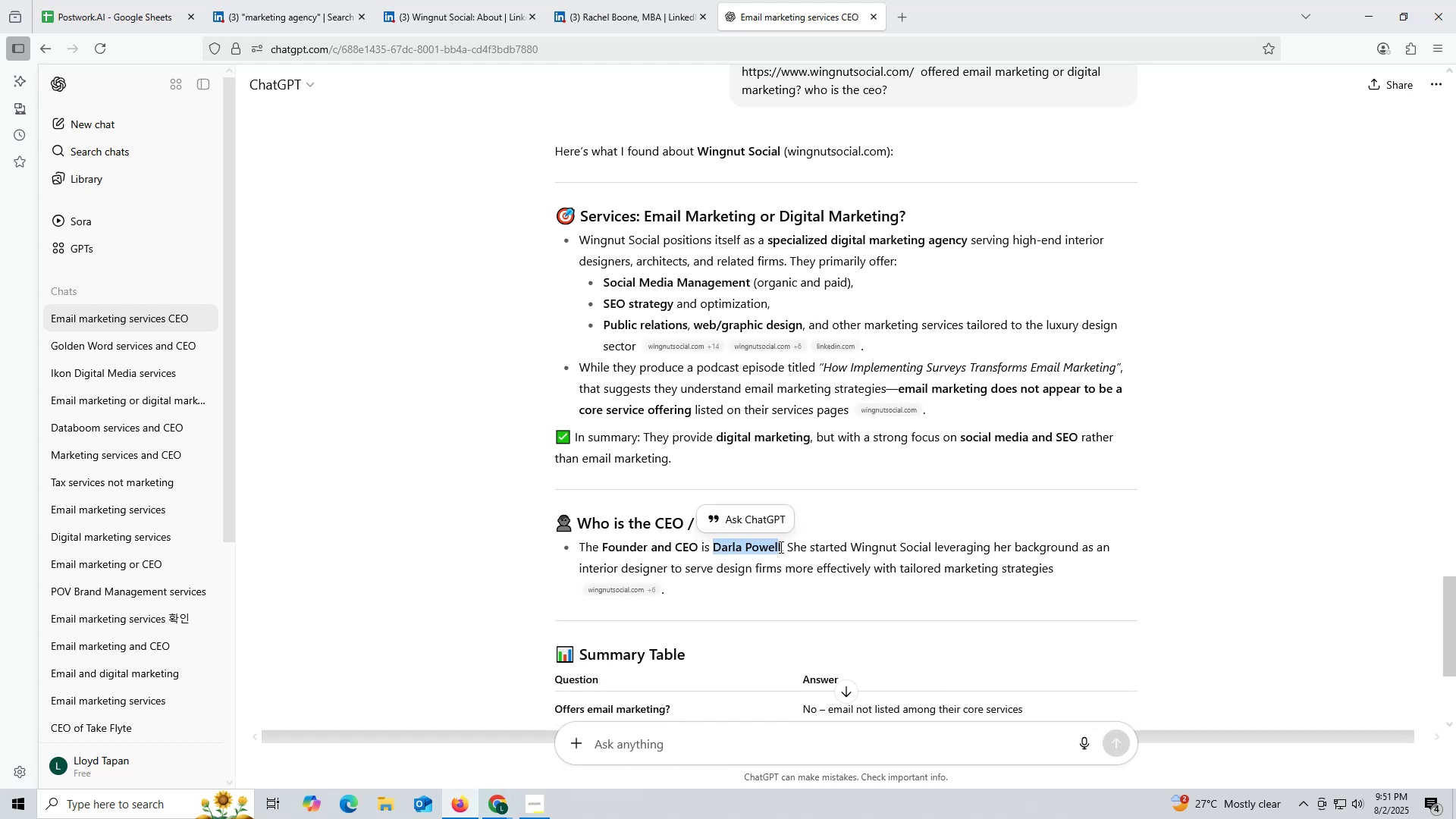 
key(Control+ControlLeft)
 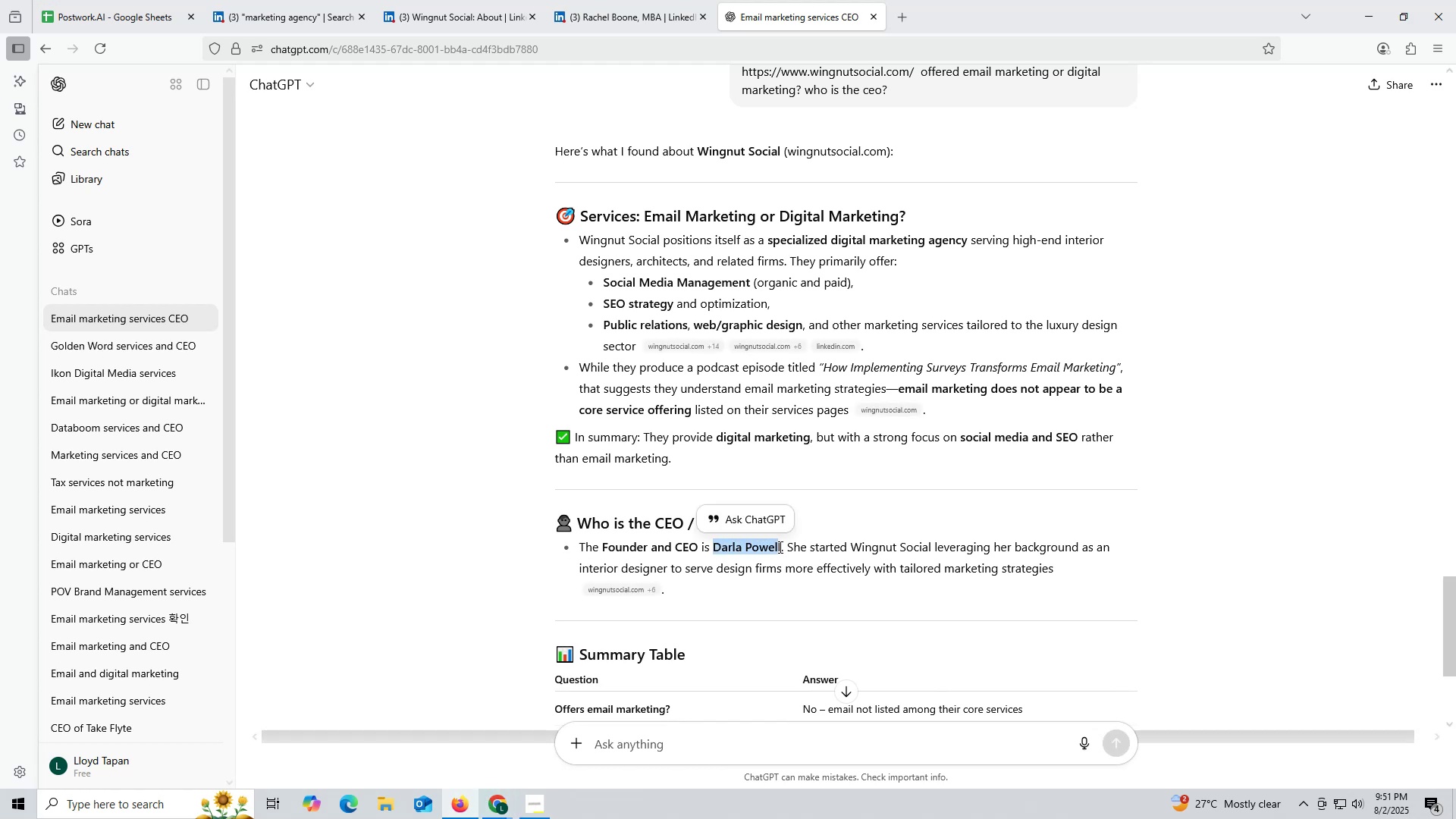 
key(Control+C)
 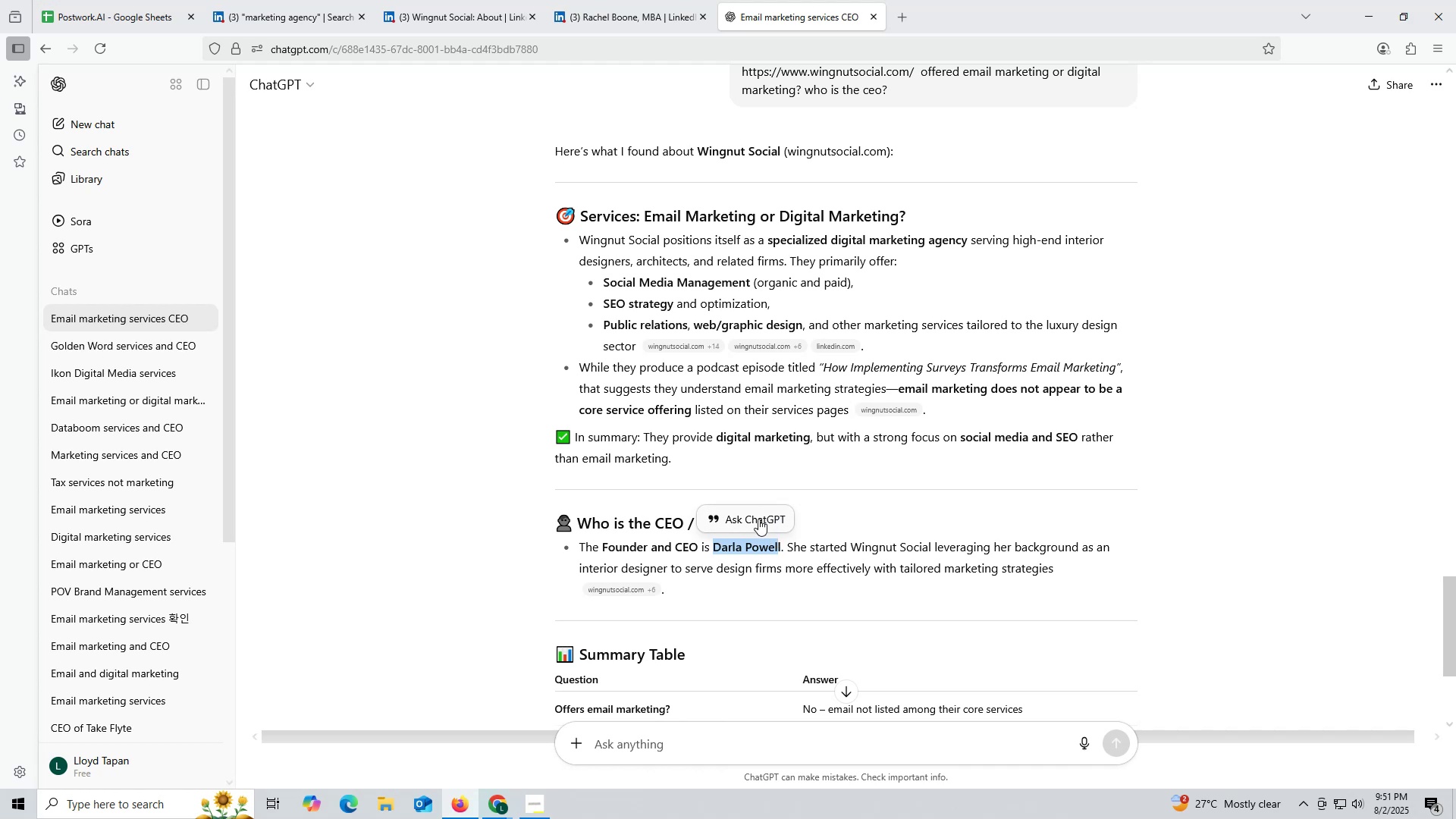 
left_click([619, 18])
 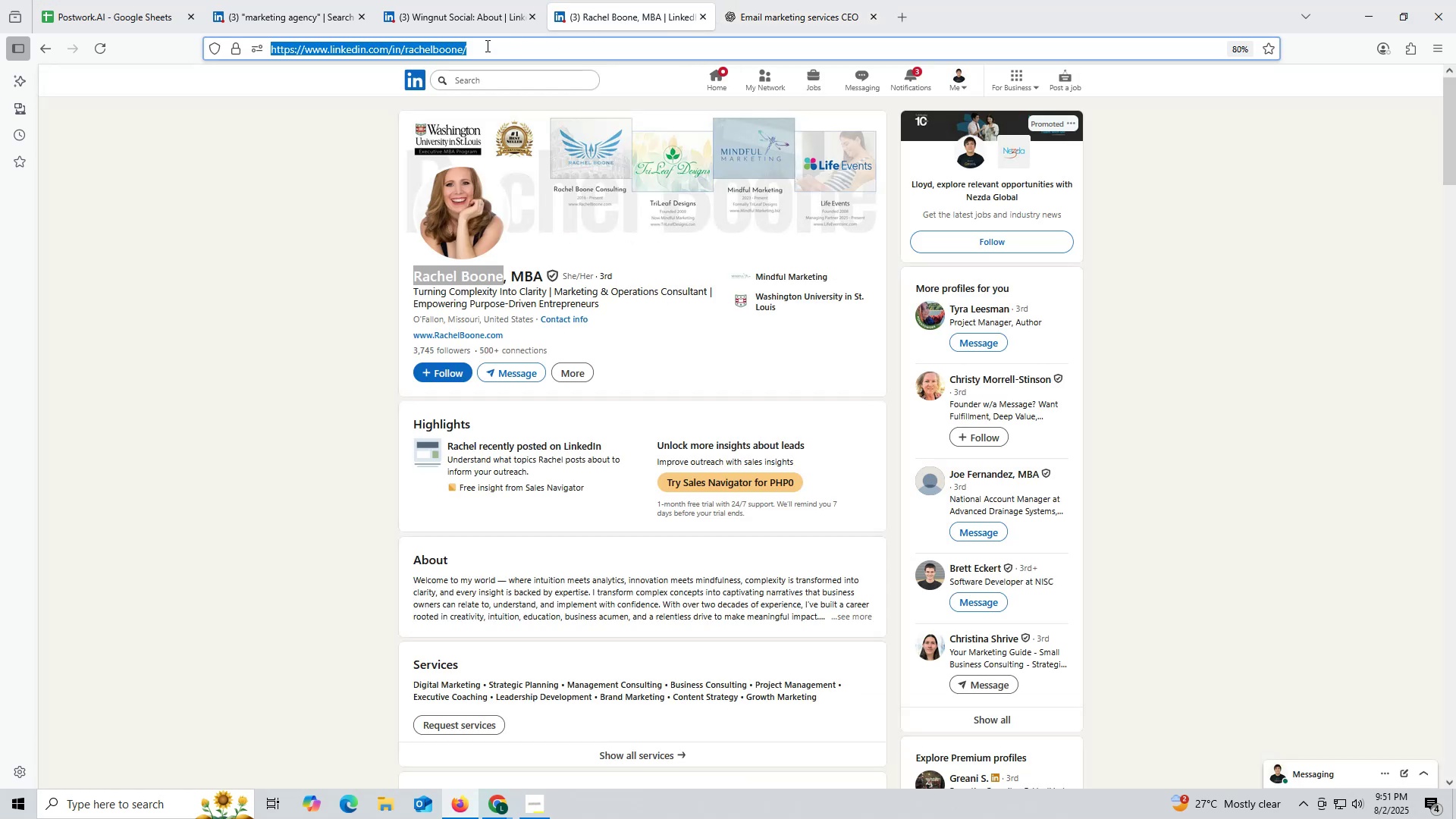 
key(Control+ControlLeft)
 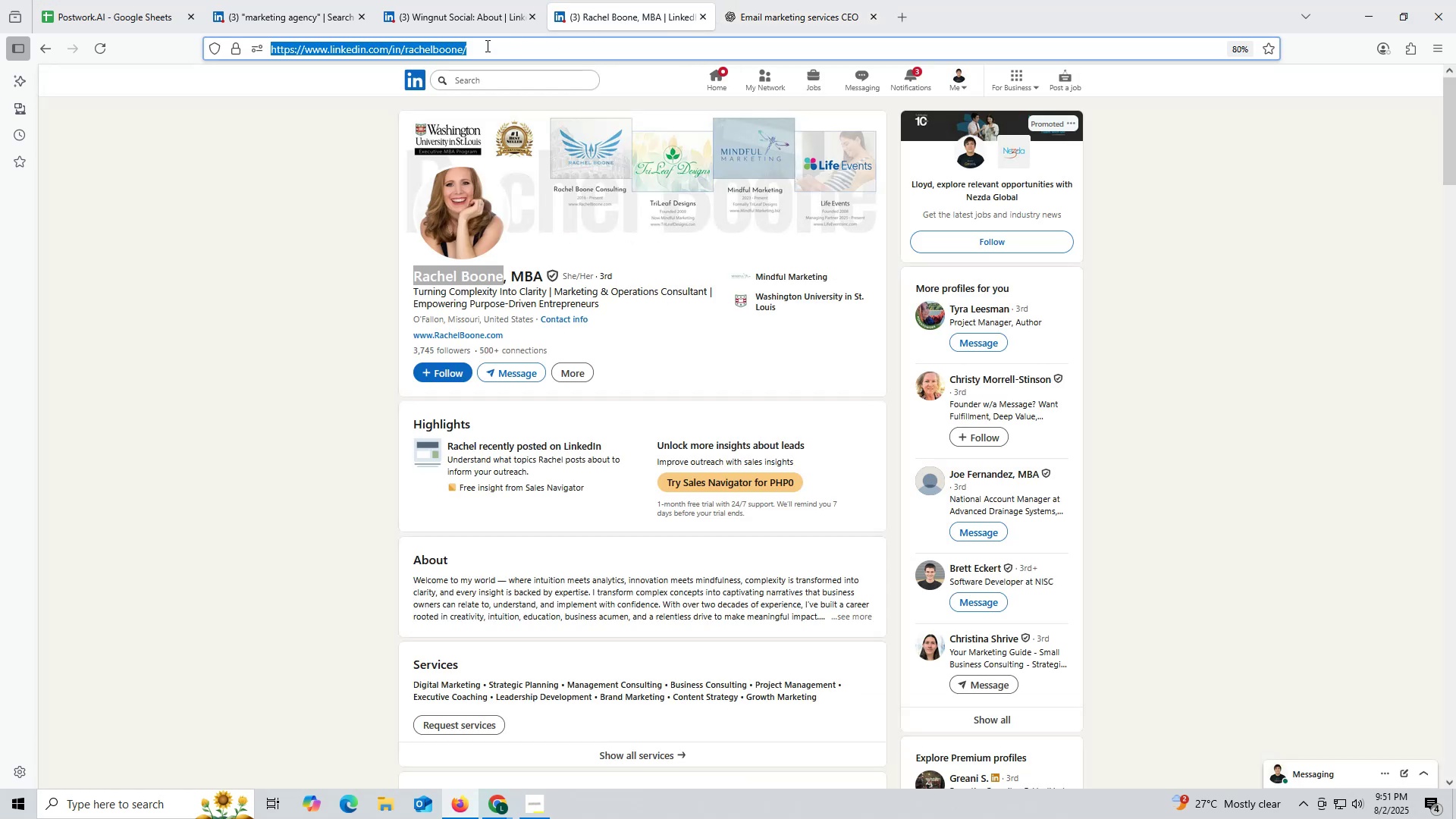 
key(Control+V)
 